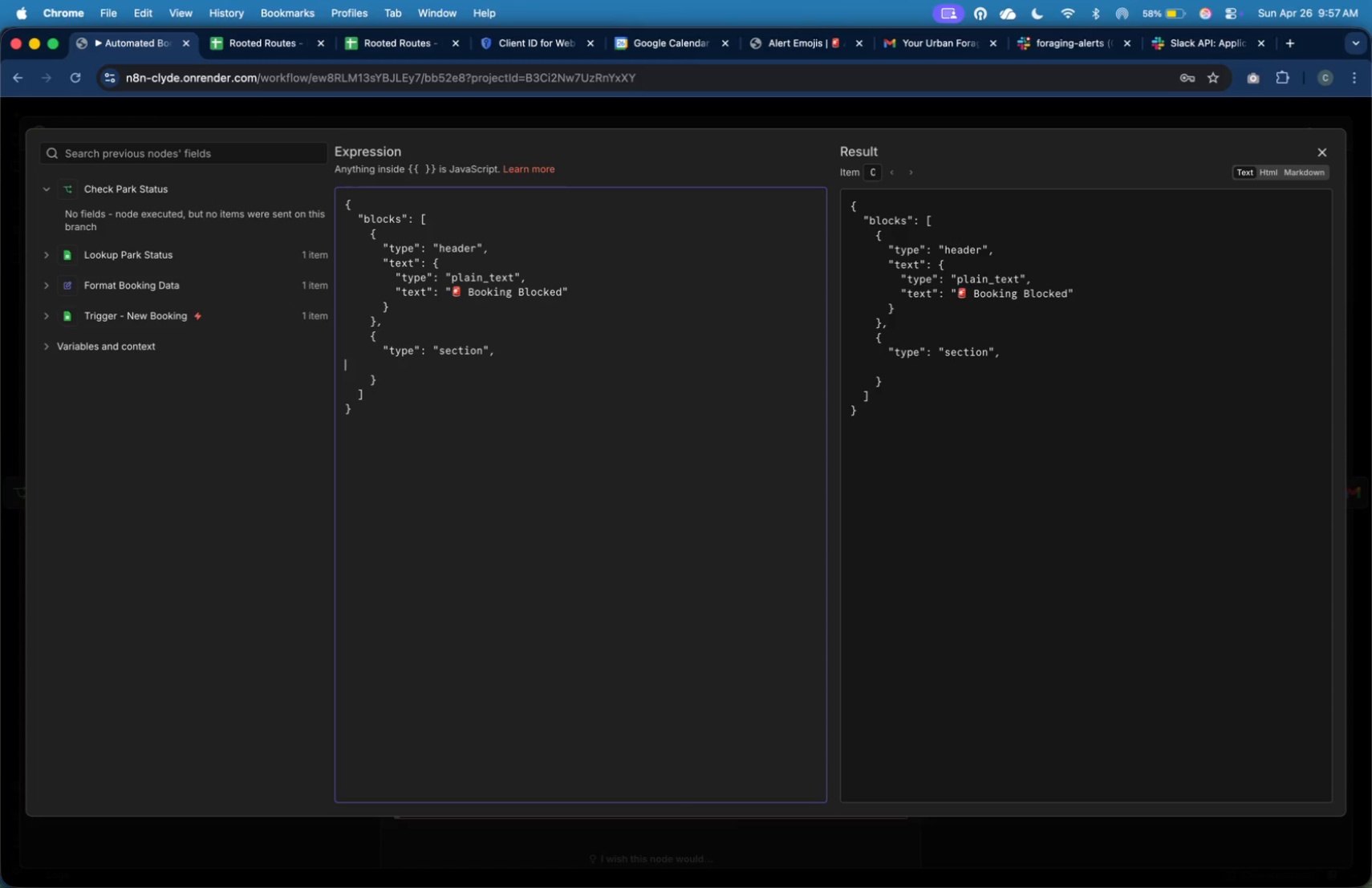 
key(Tab)
key(Tab)
key(Tab)
type("fields)
 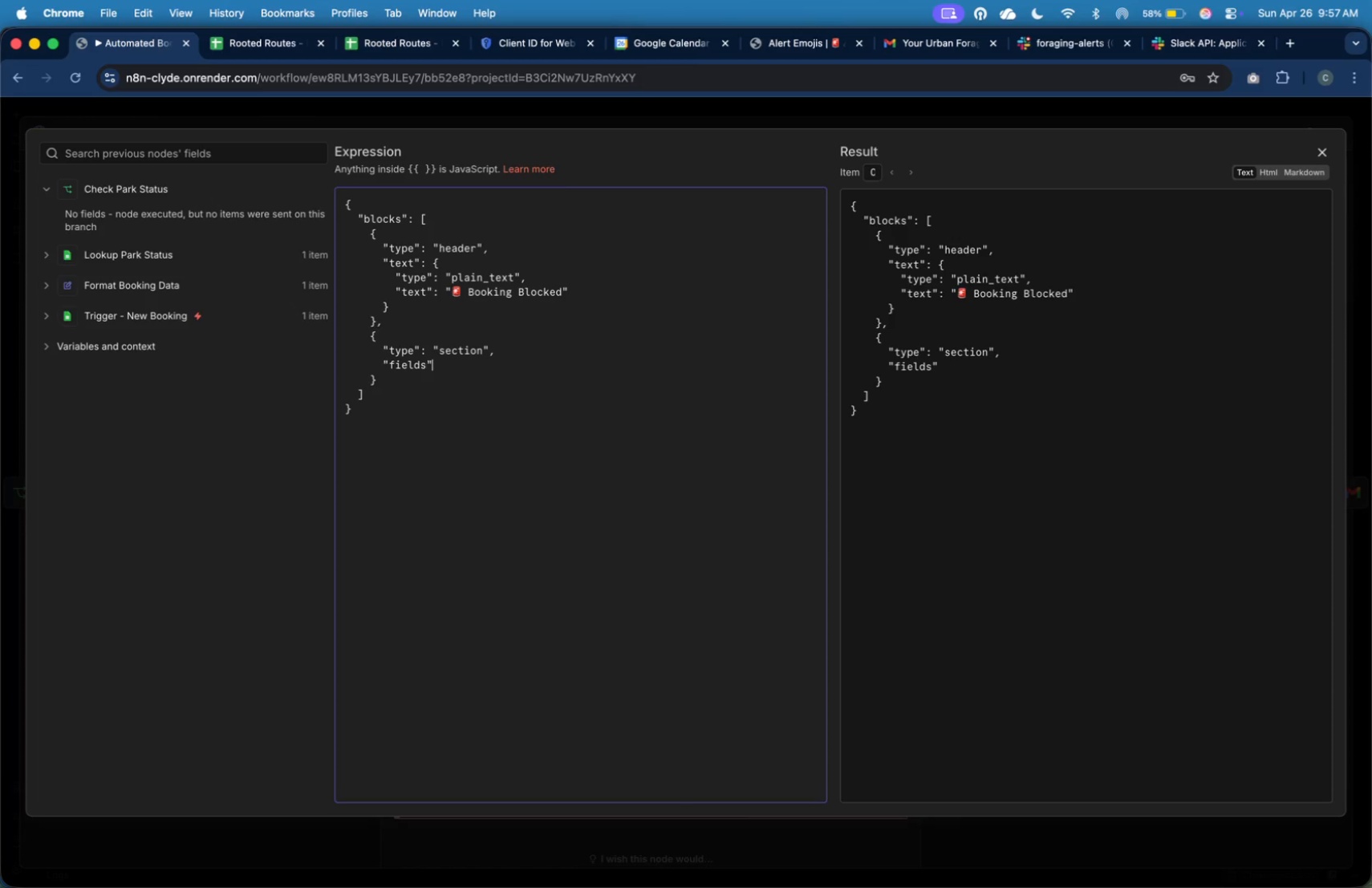 
 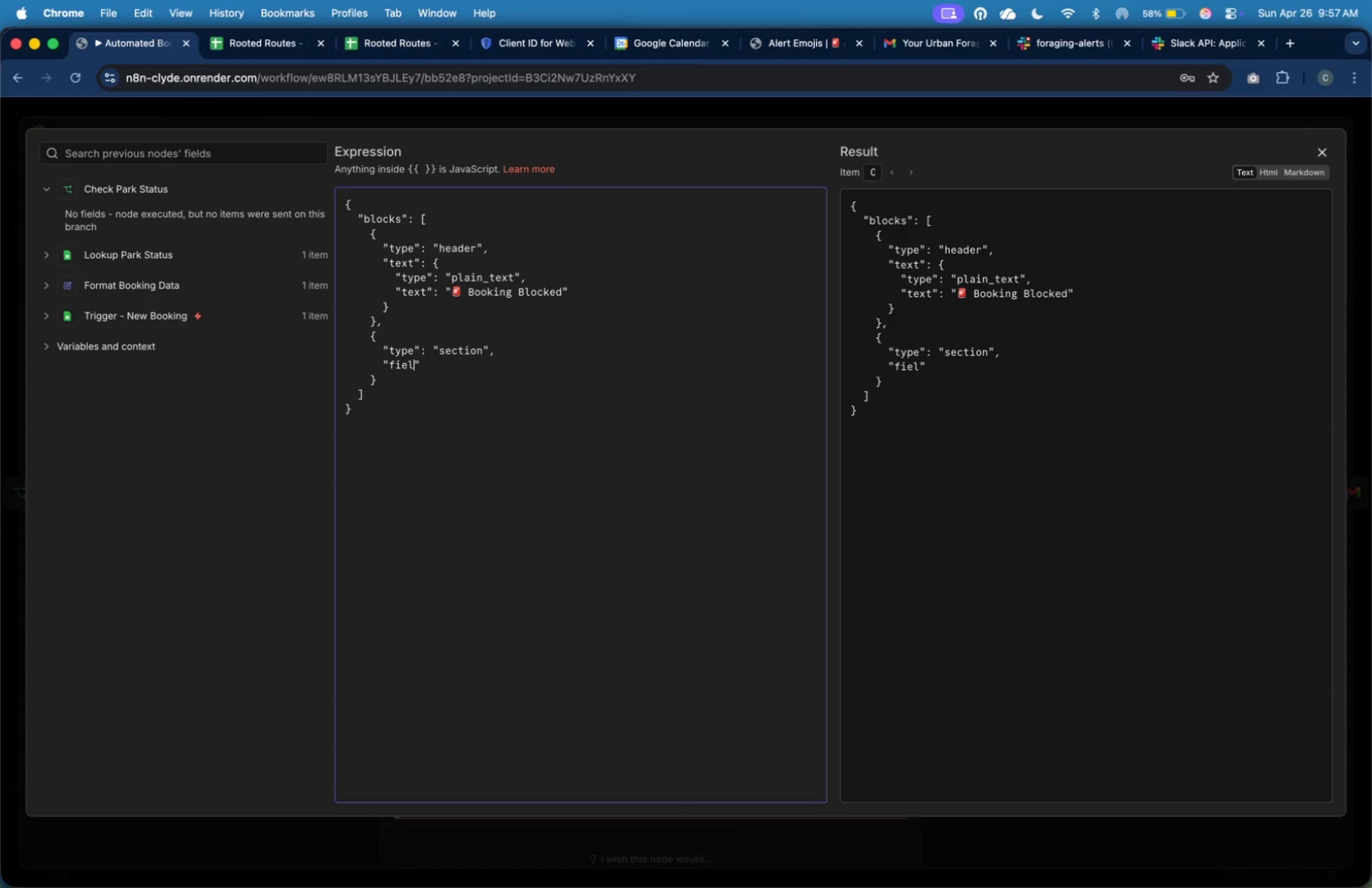 
key(ArrowRight)
 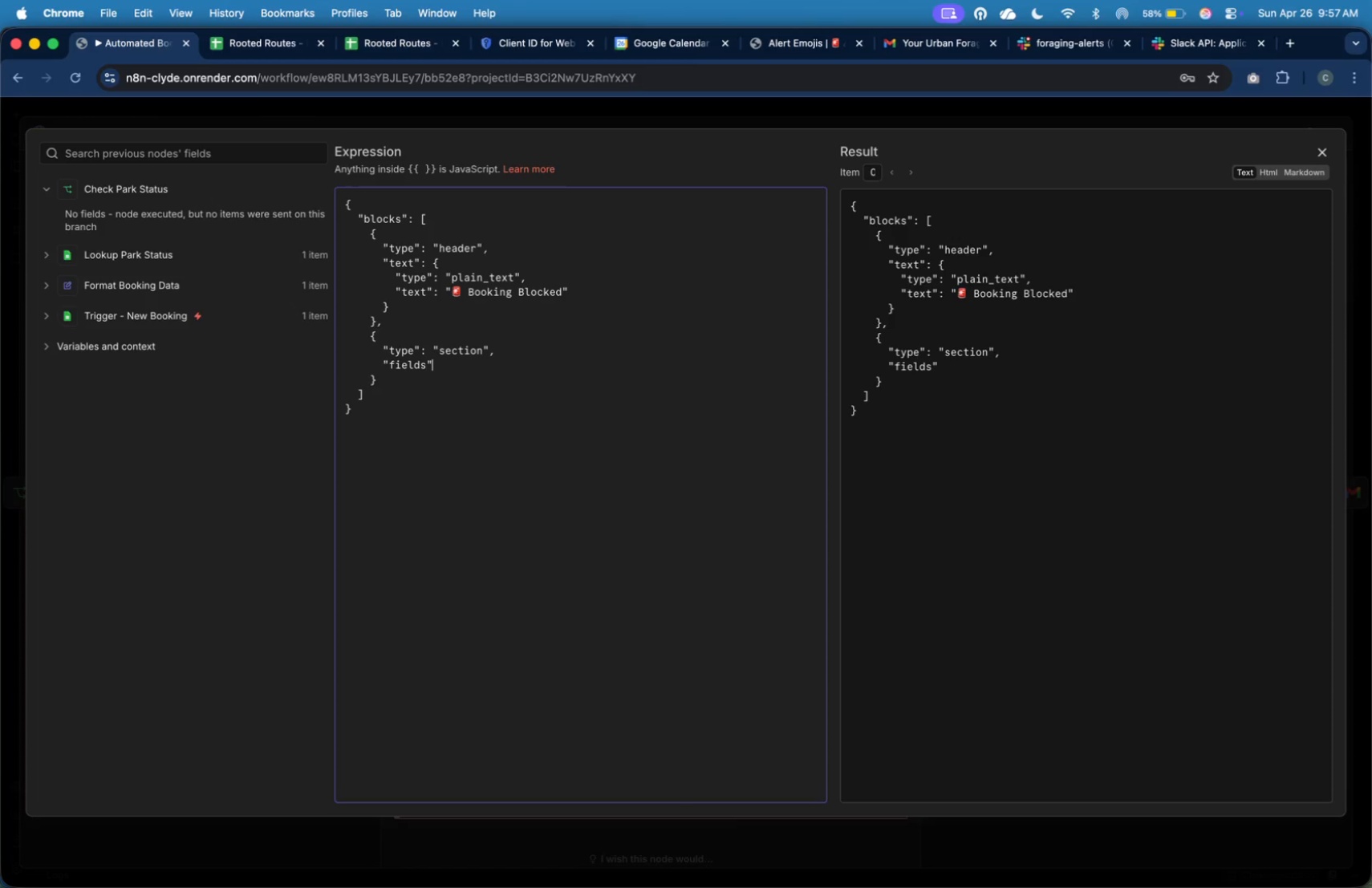 
key(Shift+Semicolon)
 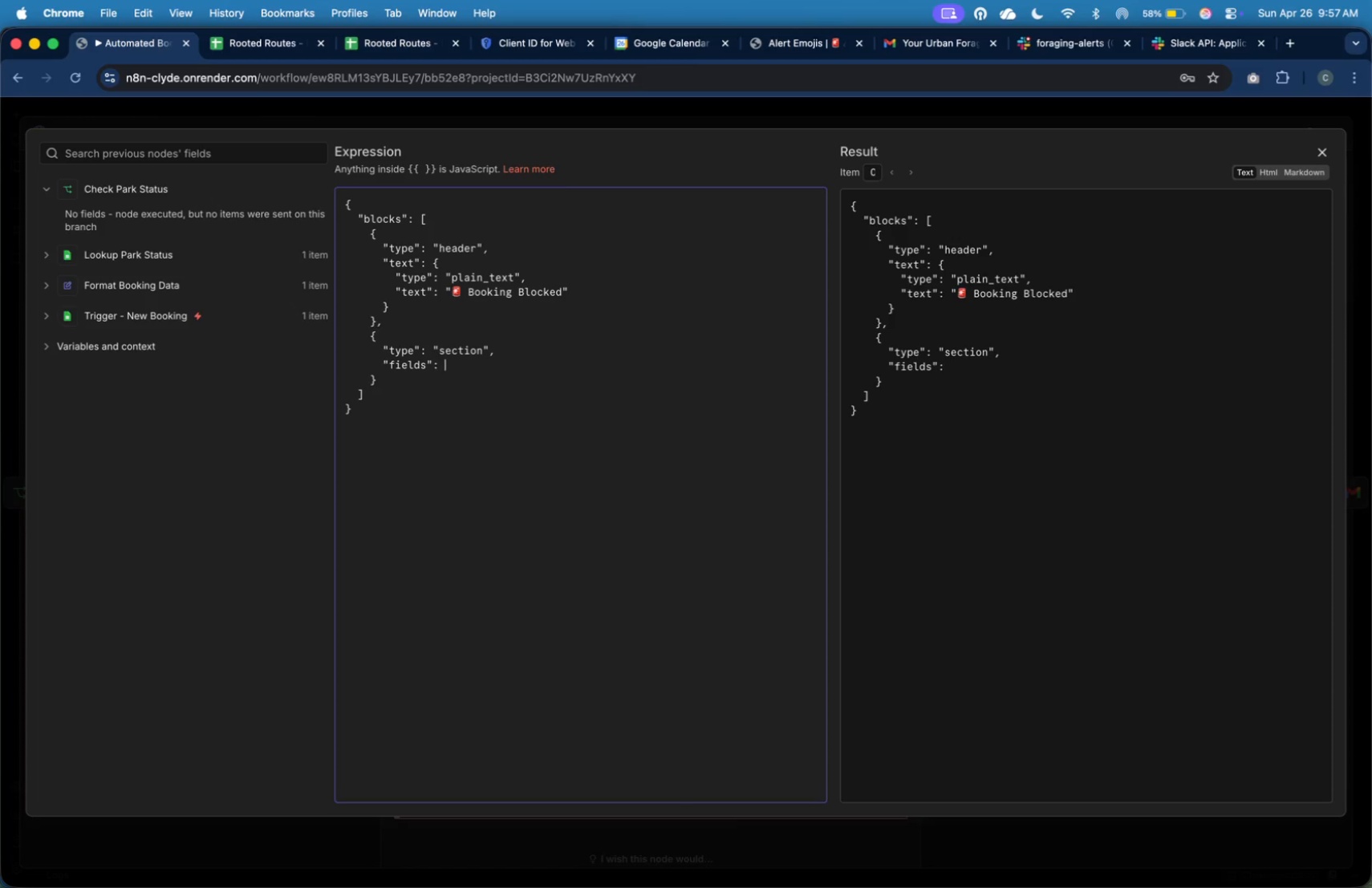 
key(Shift+Space)
 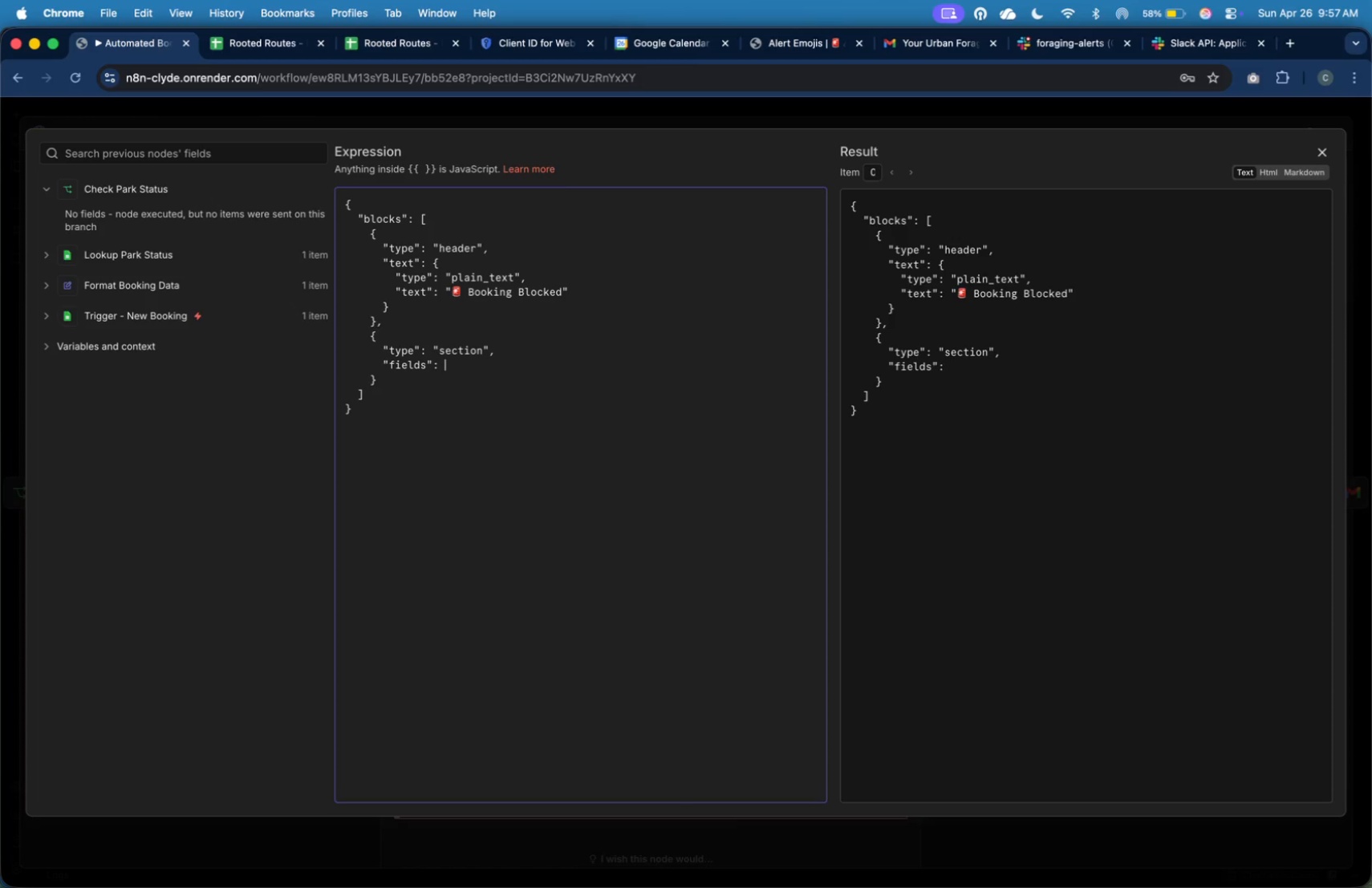 
key(BracketLeft)
 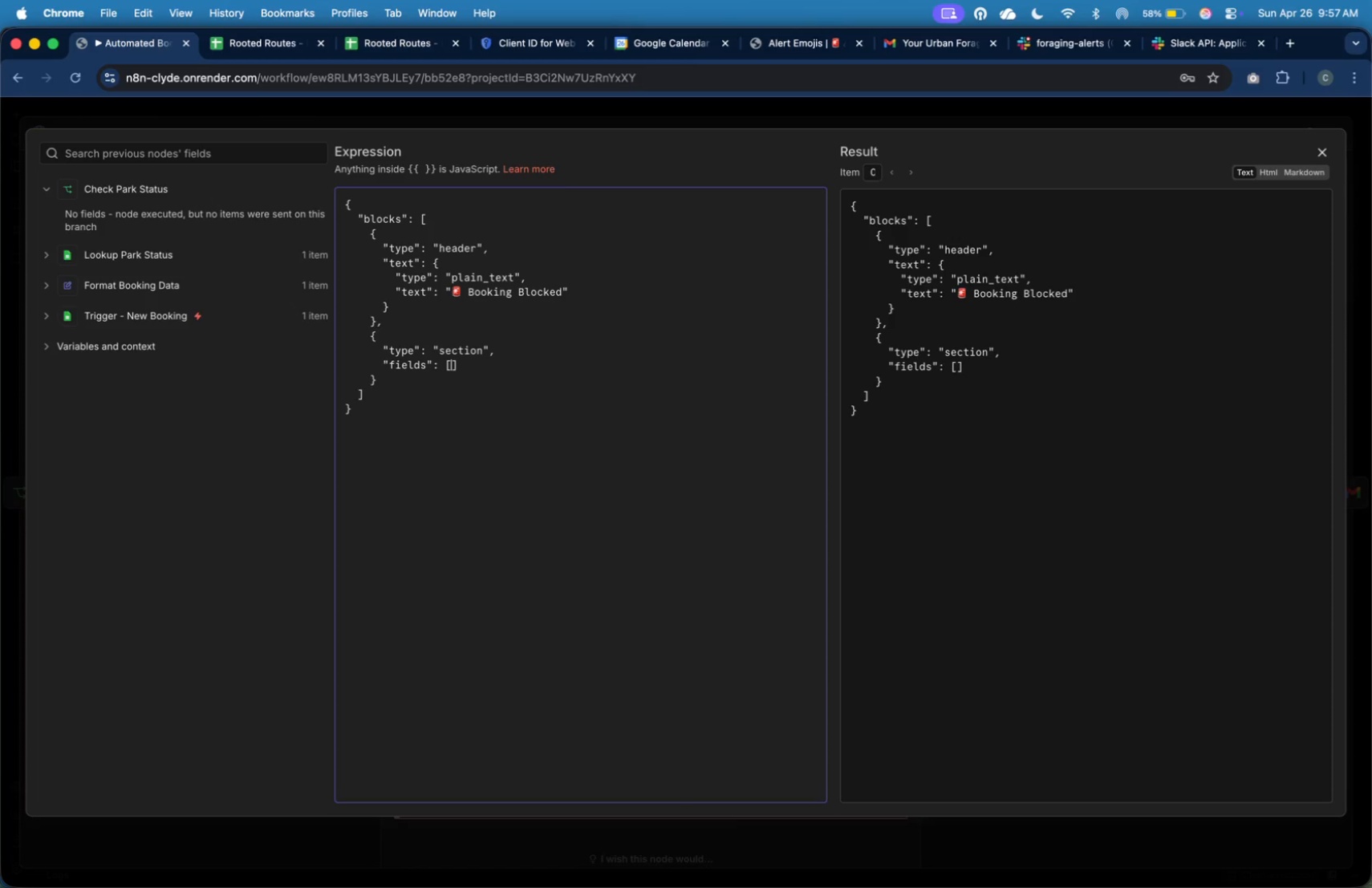 
key(Enter)
 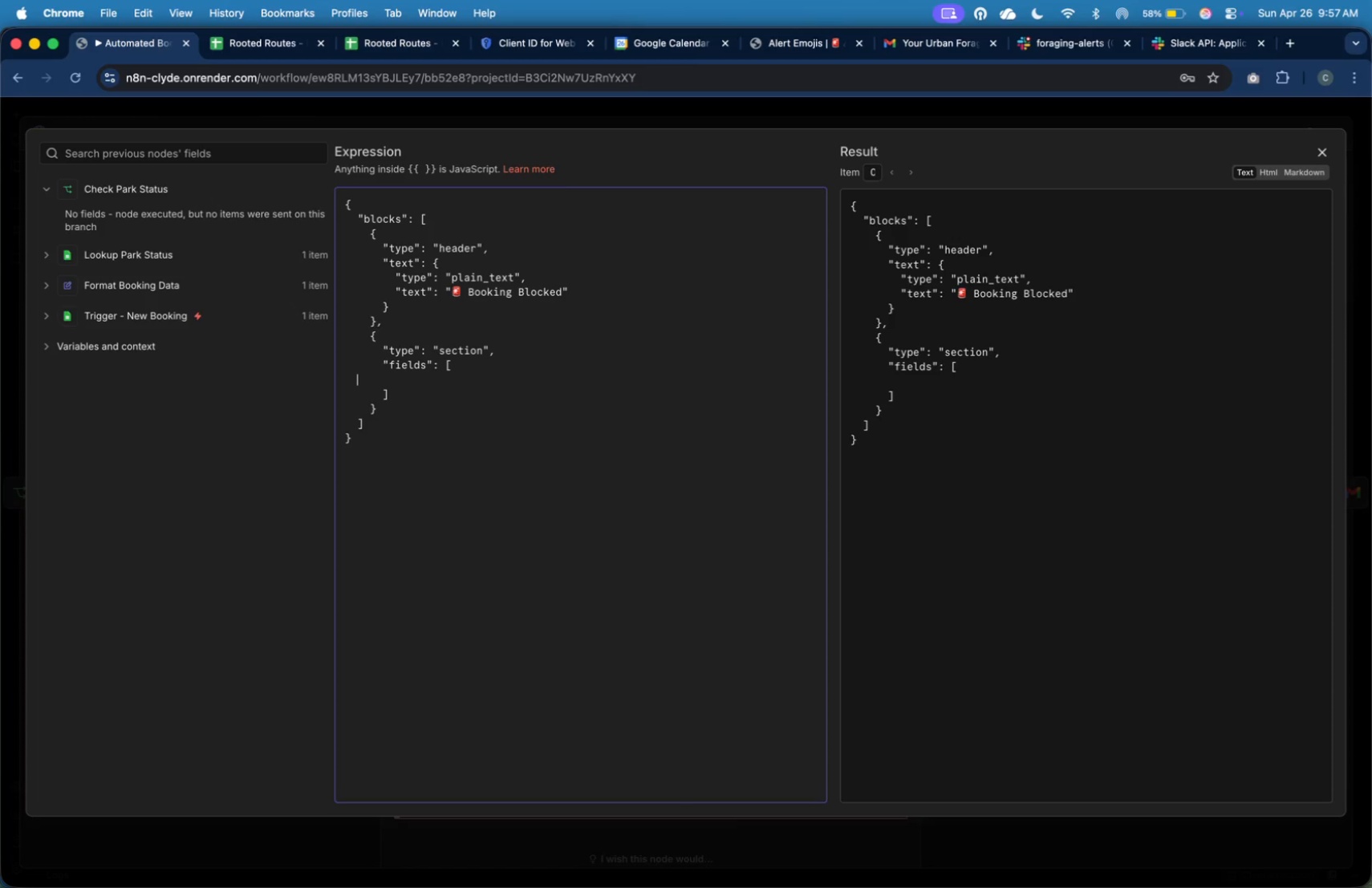 
key(Tab)
 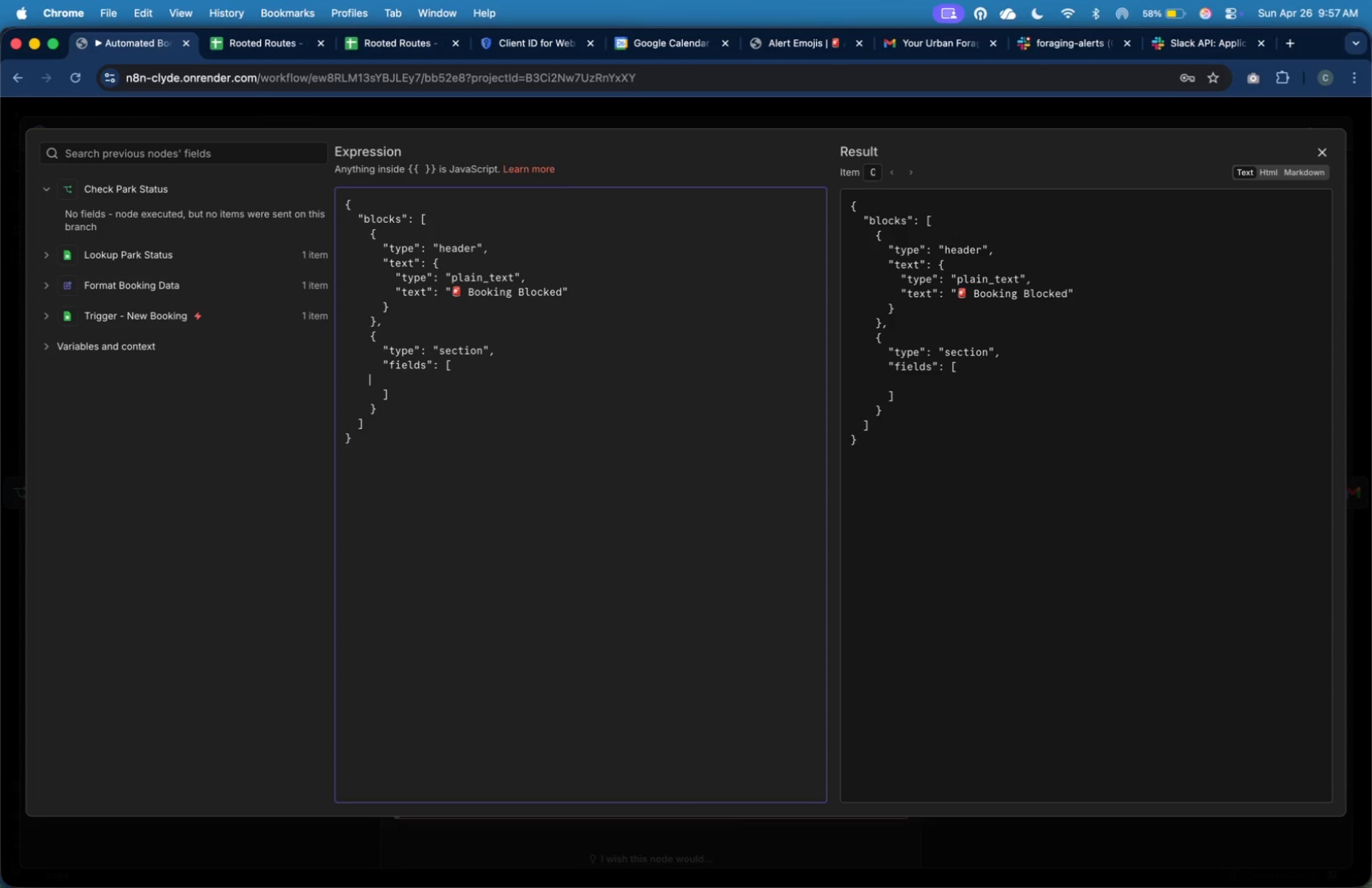 
key(Tab)
 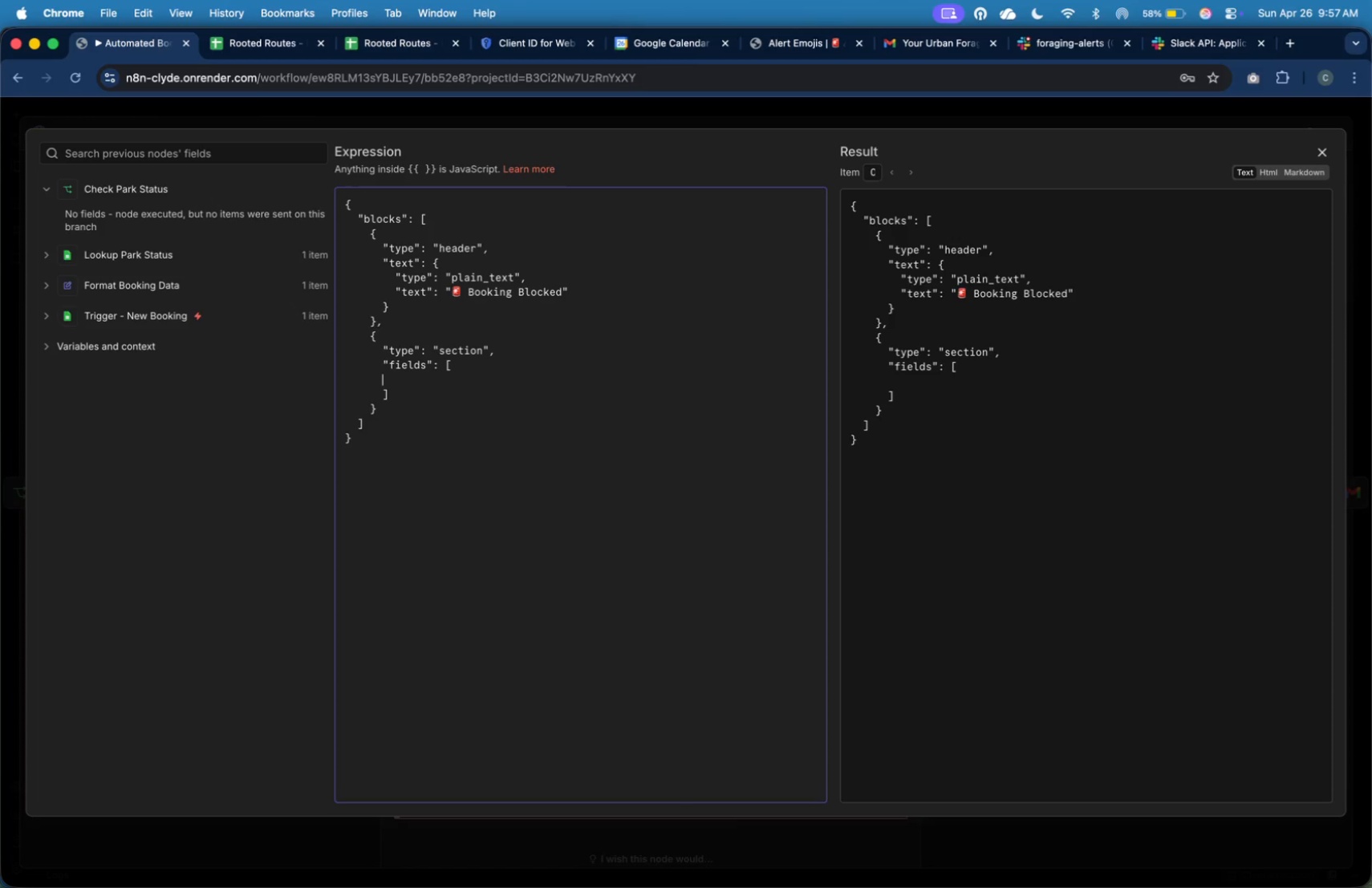 
key(Tab)
 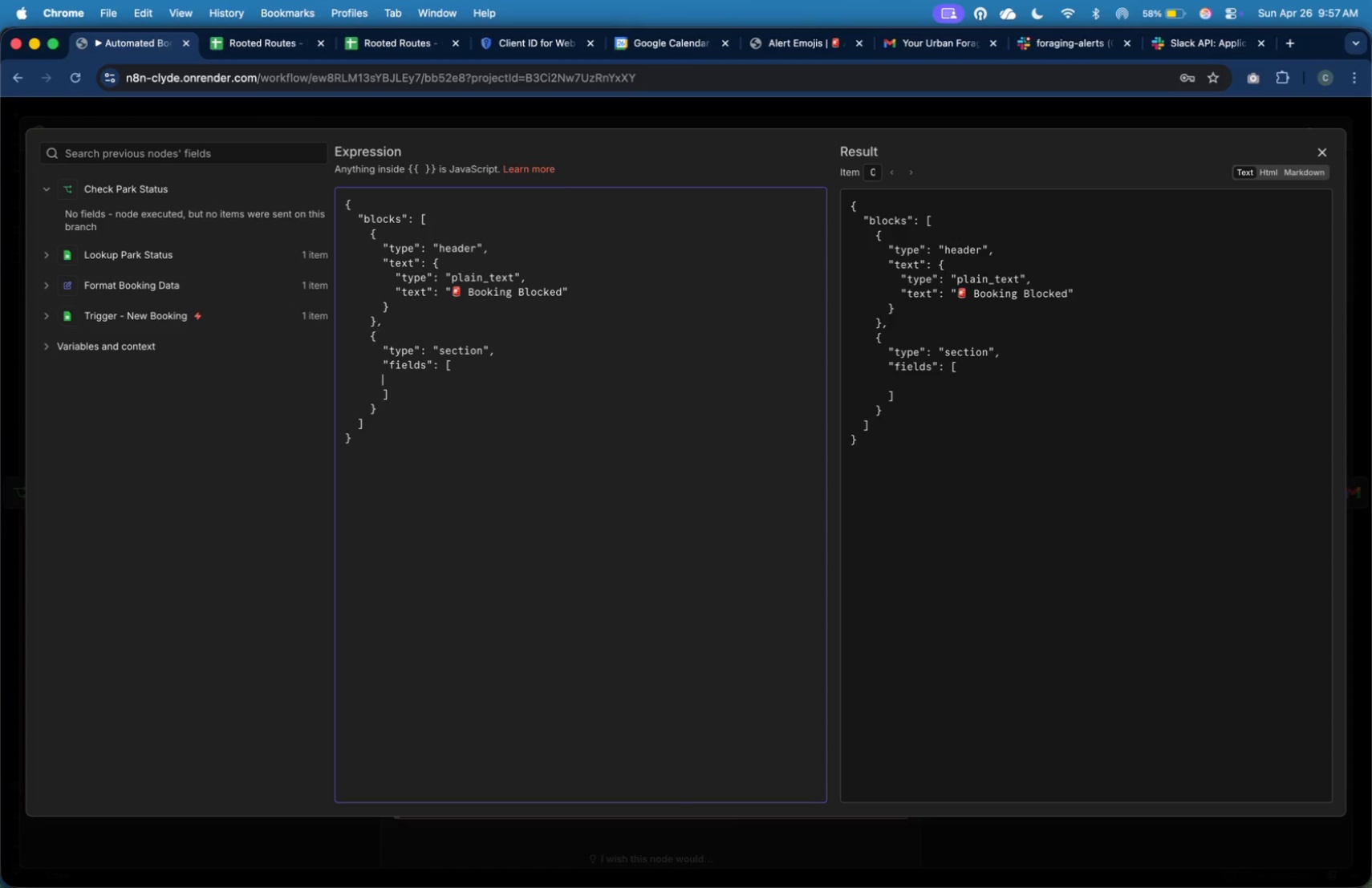 
key(Tab)
 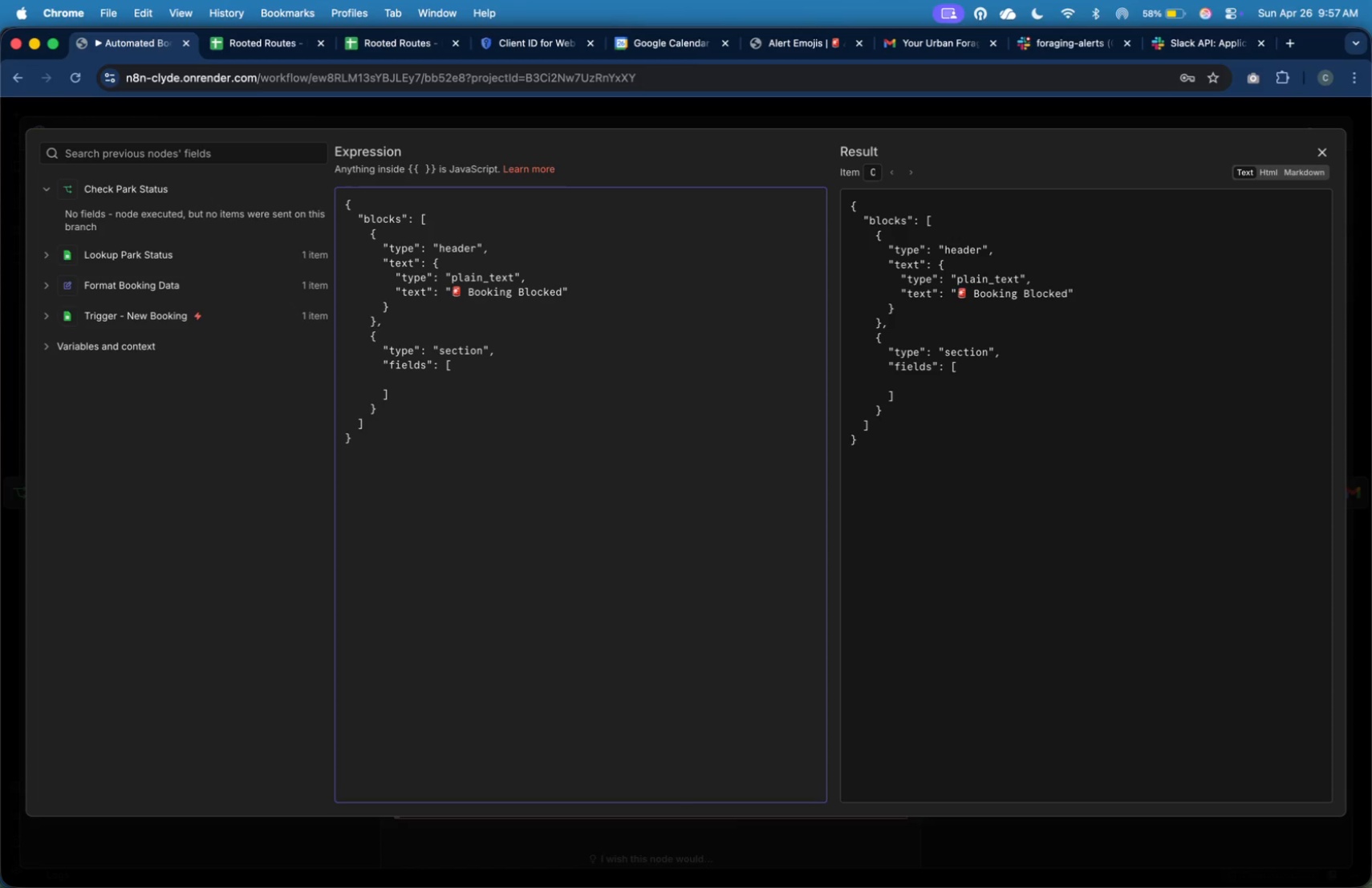 
key(Shift+BracketLeft)
 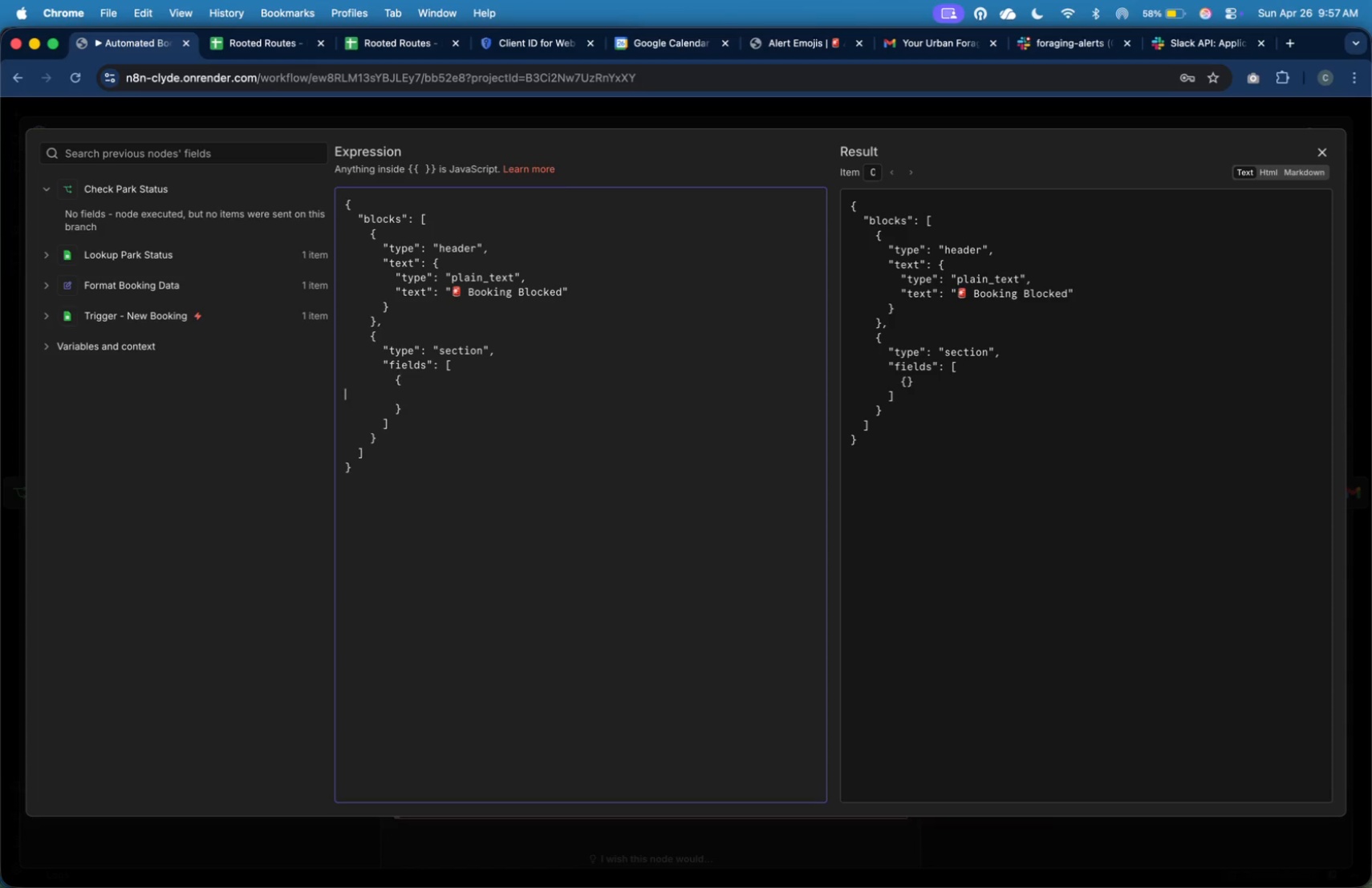 
key(Enter)
 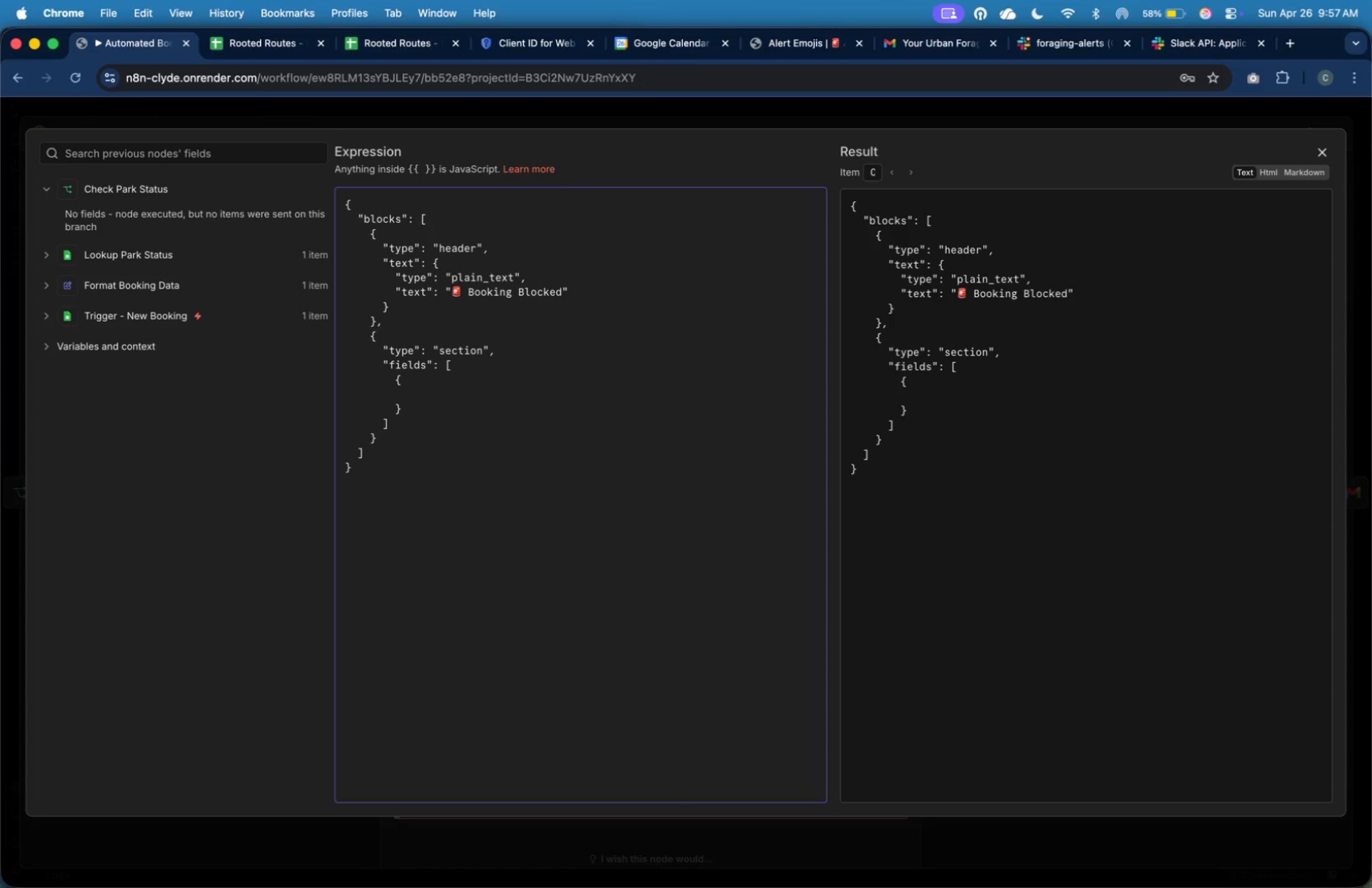 
key(Tab)
key(Tab)
key(Tab)
key(Tab)
key(Tab)
type("type)
 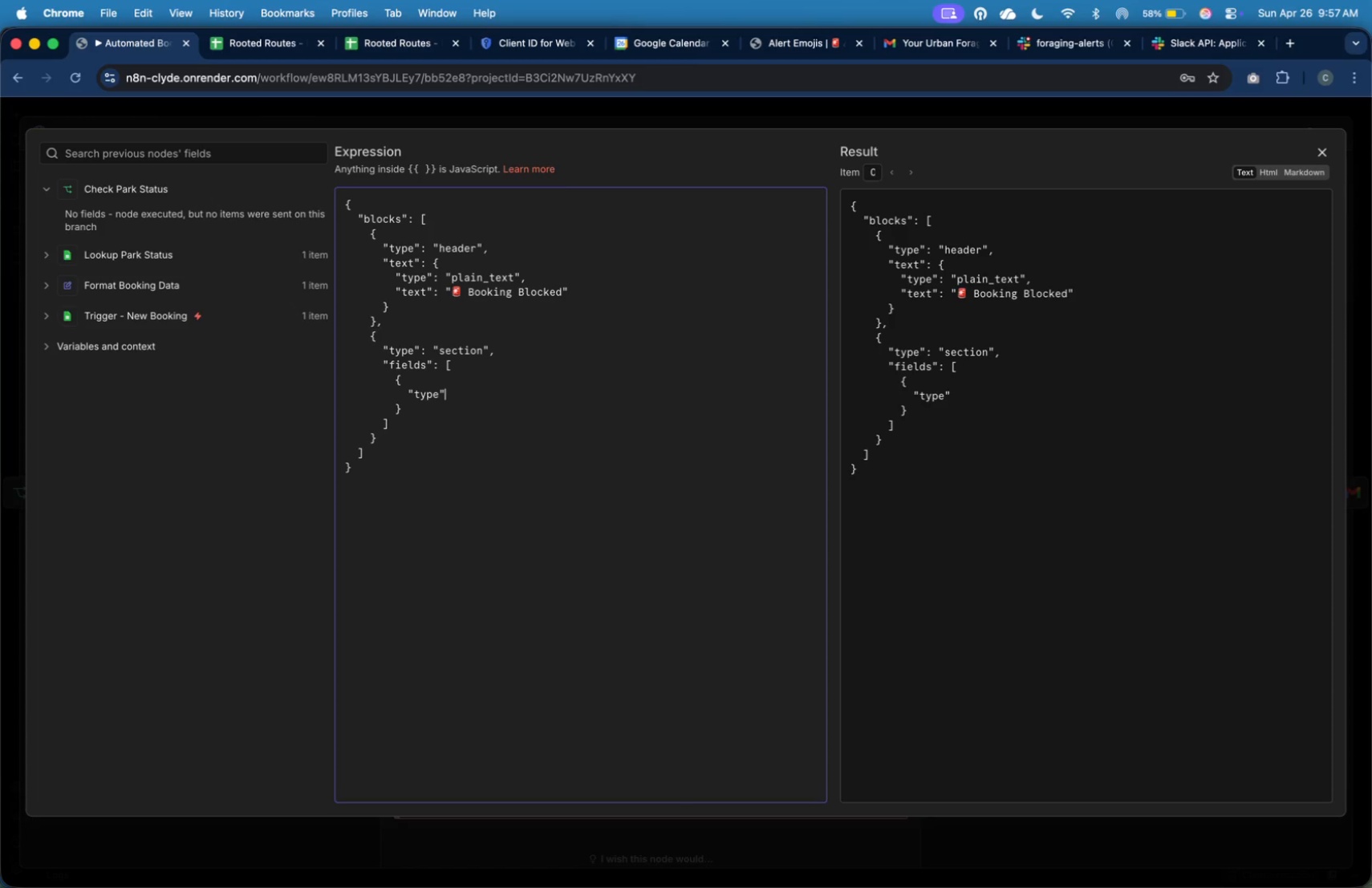 
 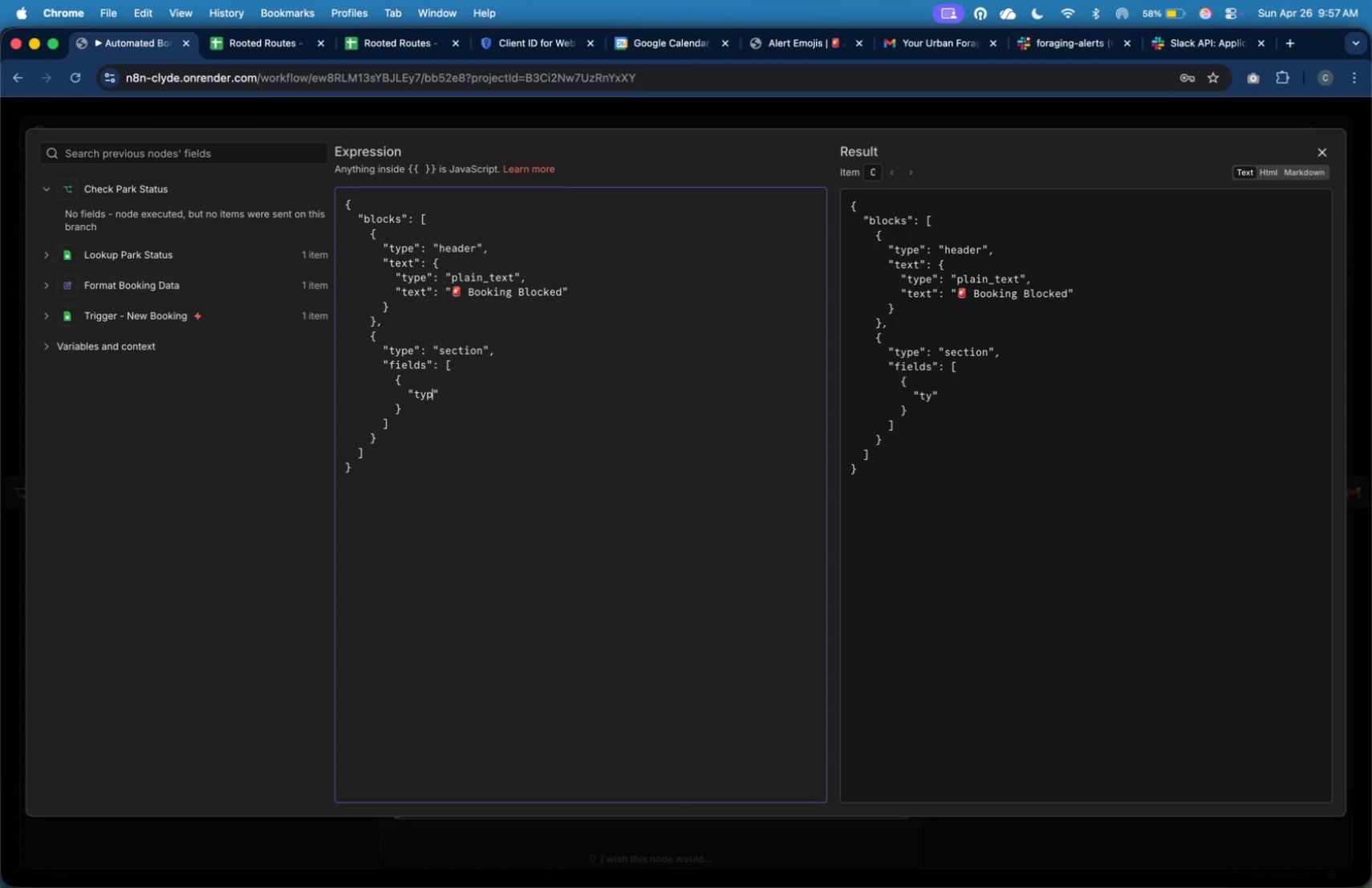 
key(ArrowRight)
 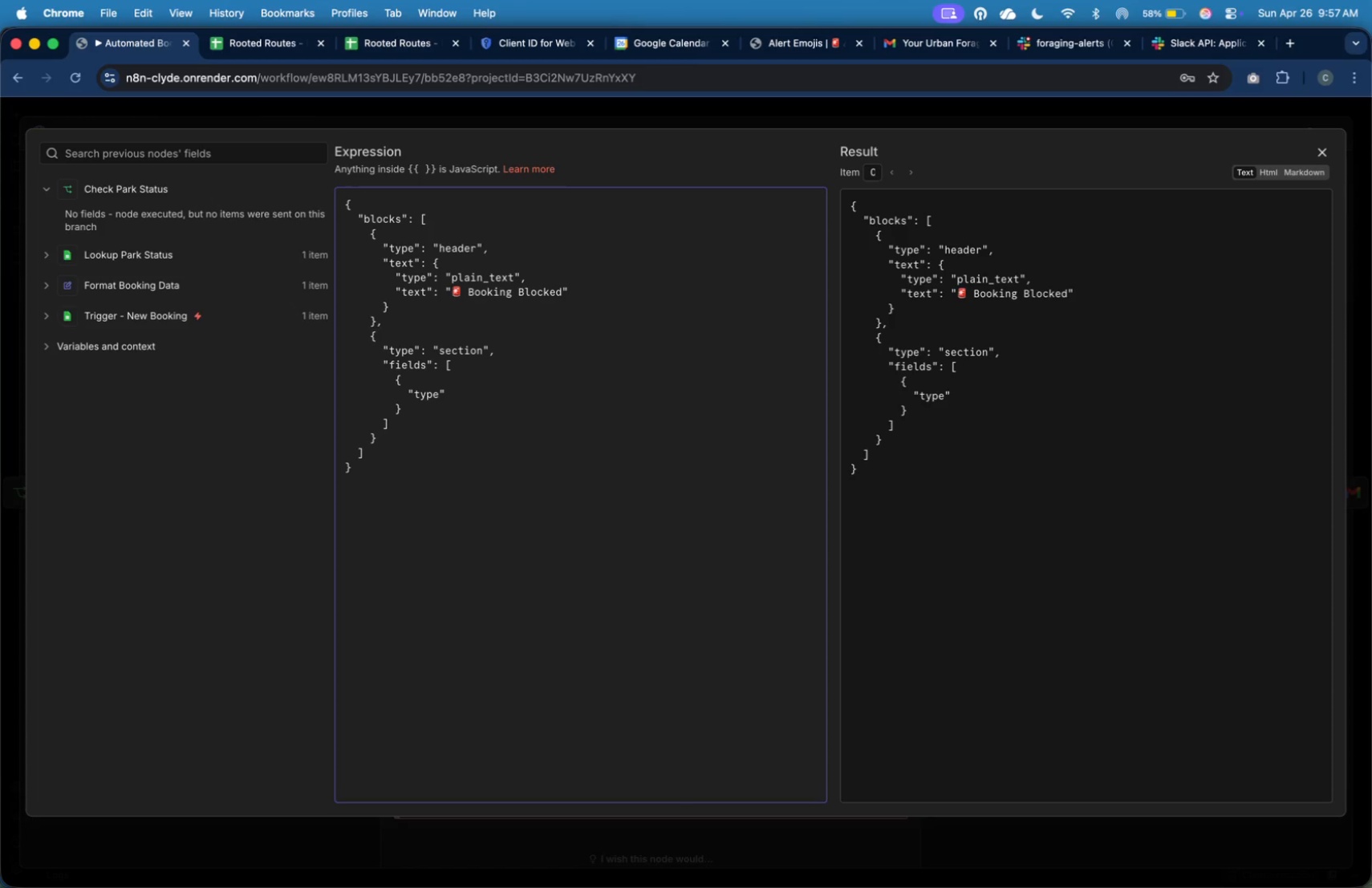 
type(: "mrkdwn)
 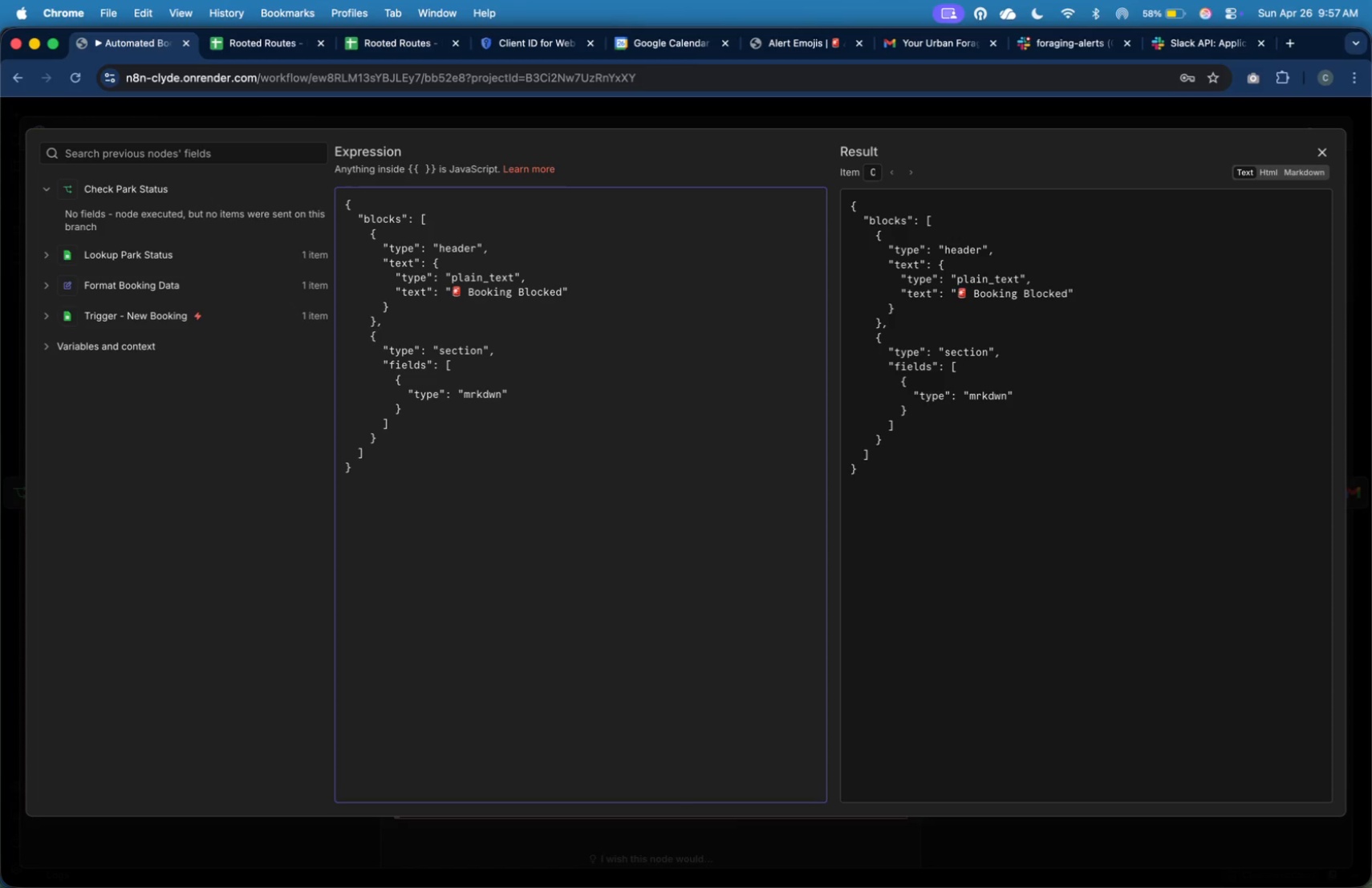 
key(ArrowRight)
 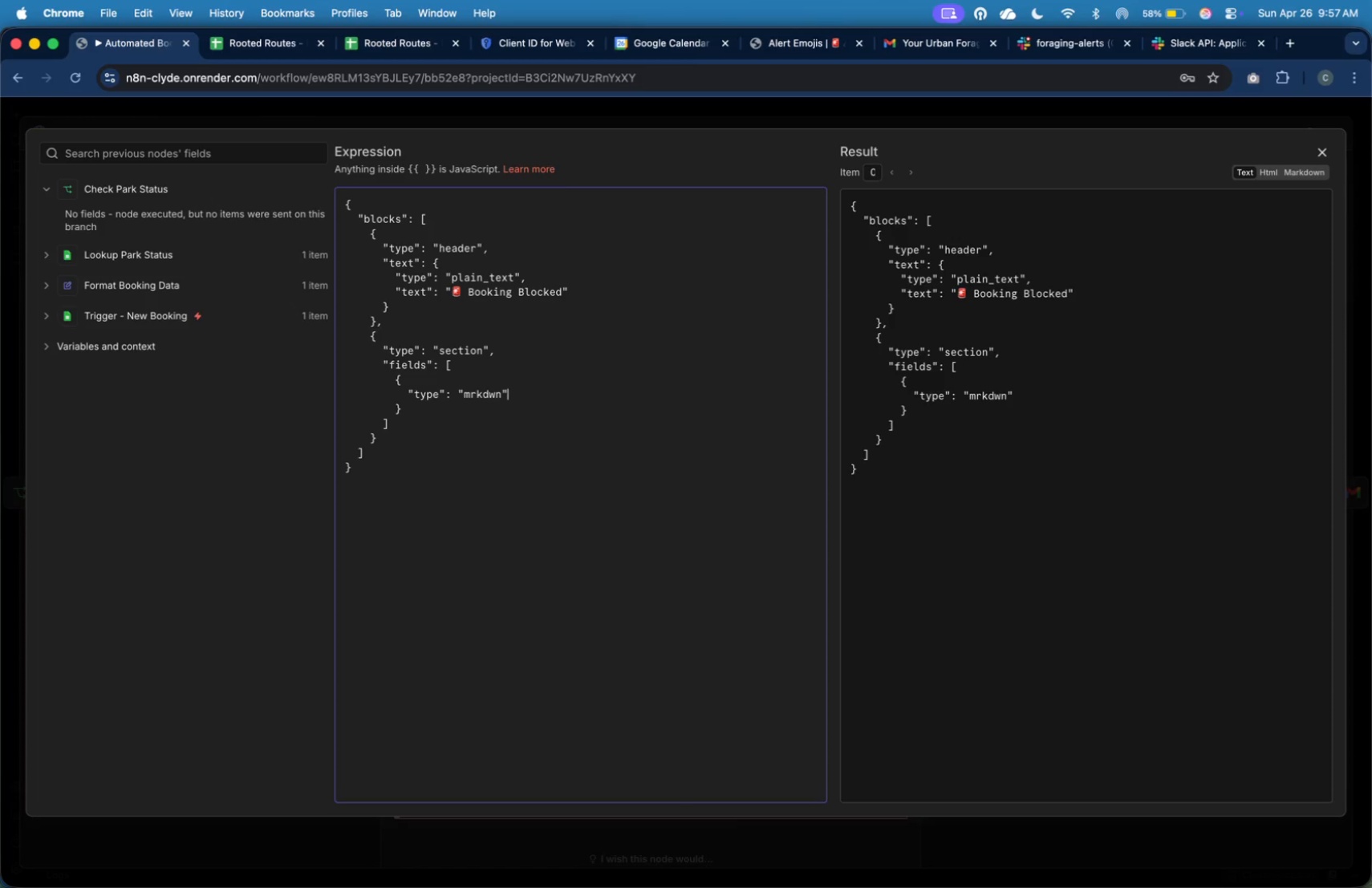 
key(Comma)
 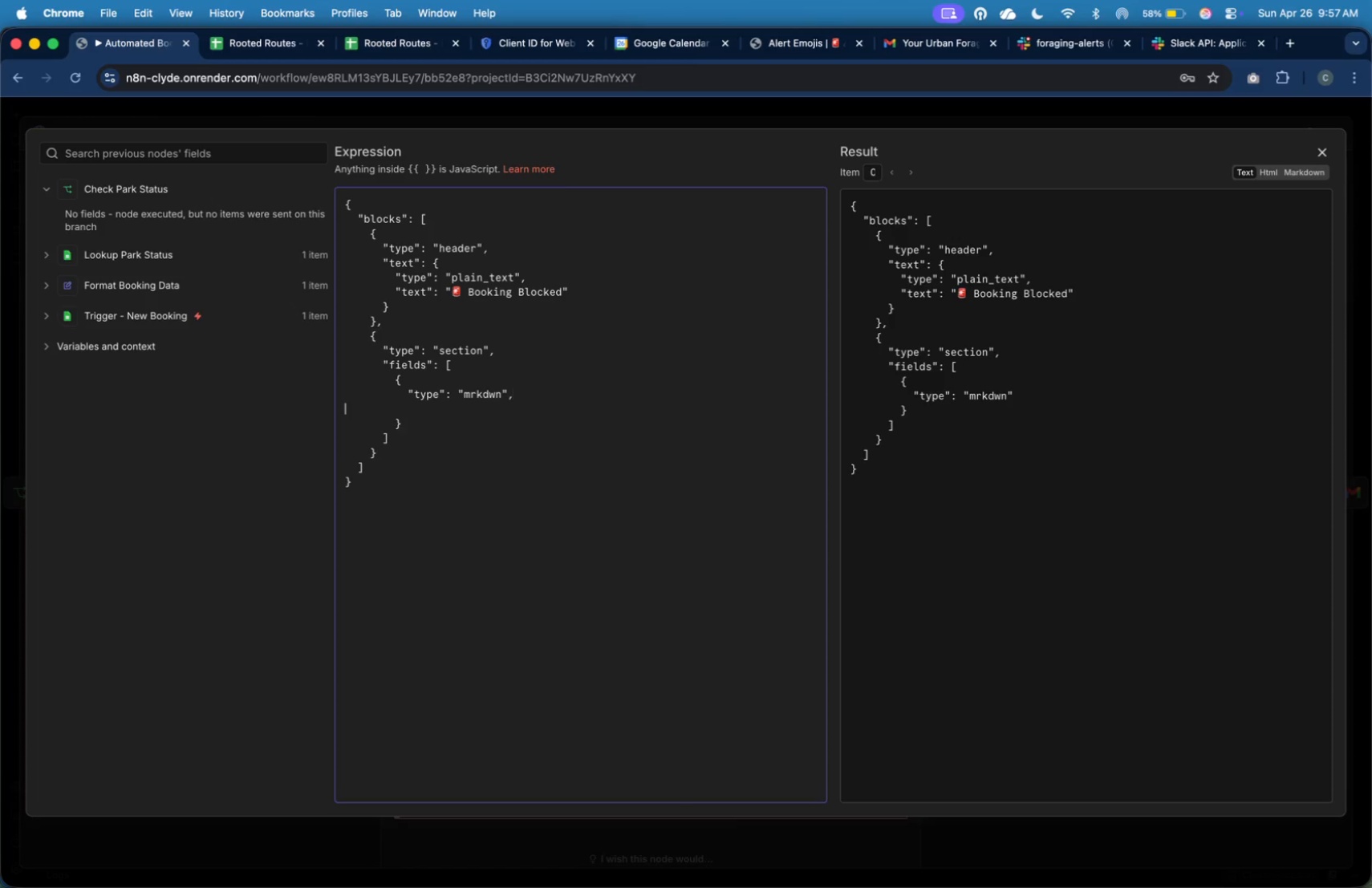 
key(Enter)
 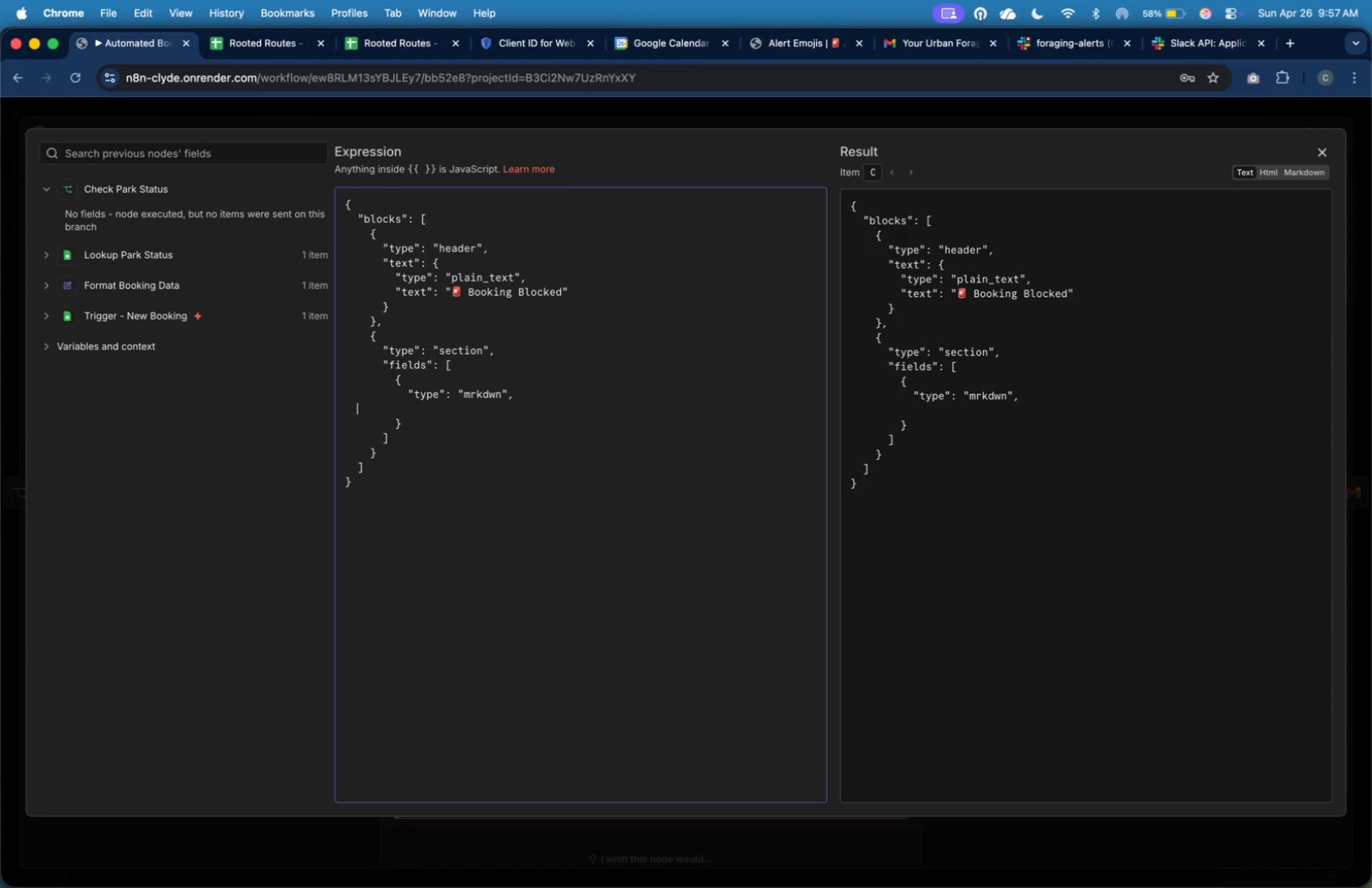 
key(Tab)
key(Tab)
key(Tab)
key(Tab)
key(Tab)
type("text)
 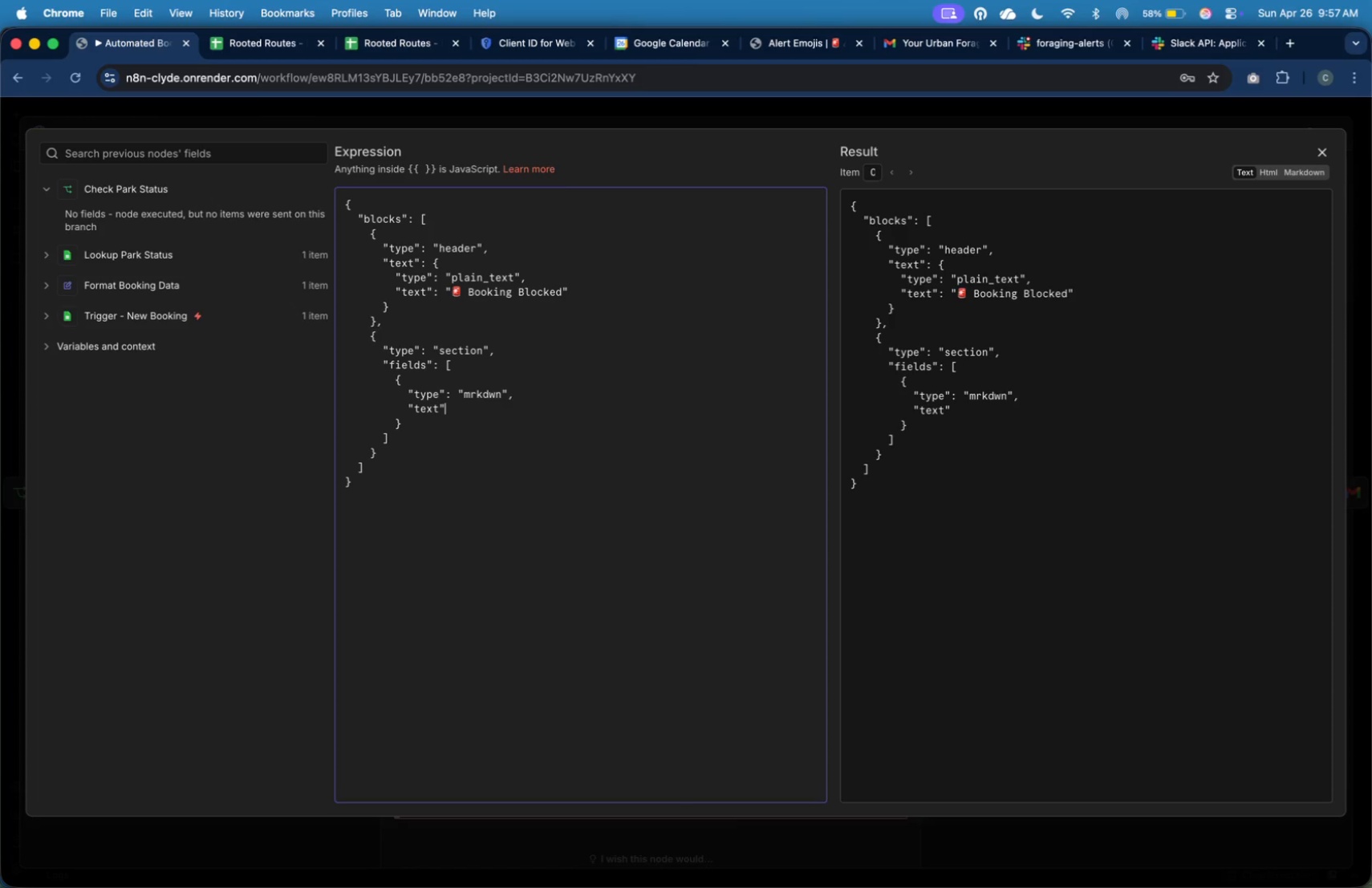 
 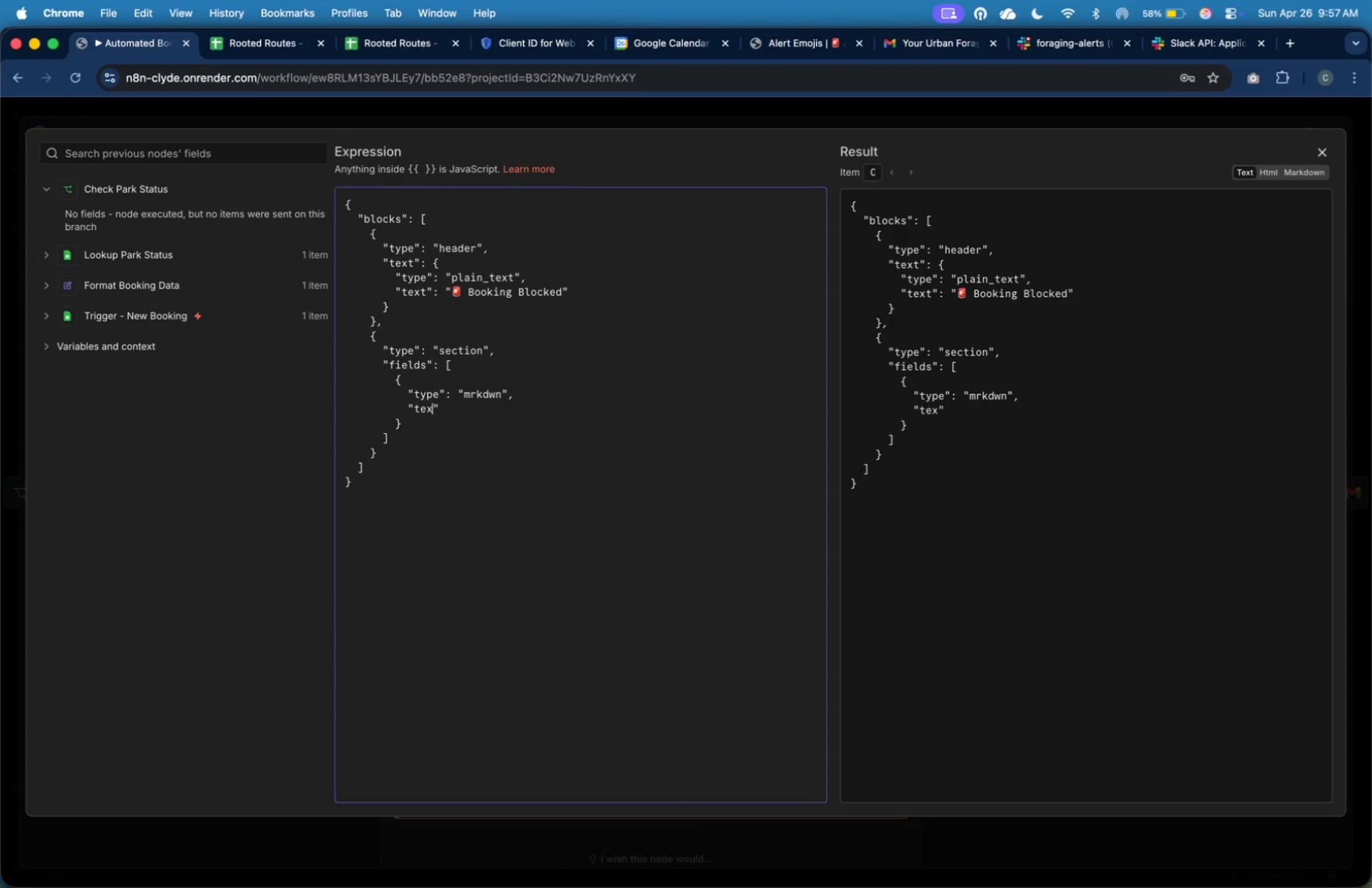 
key(ArrowRight)
 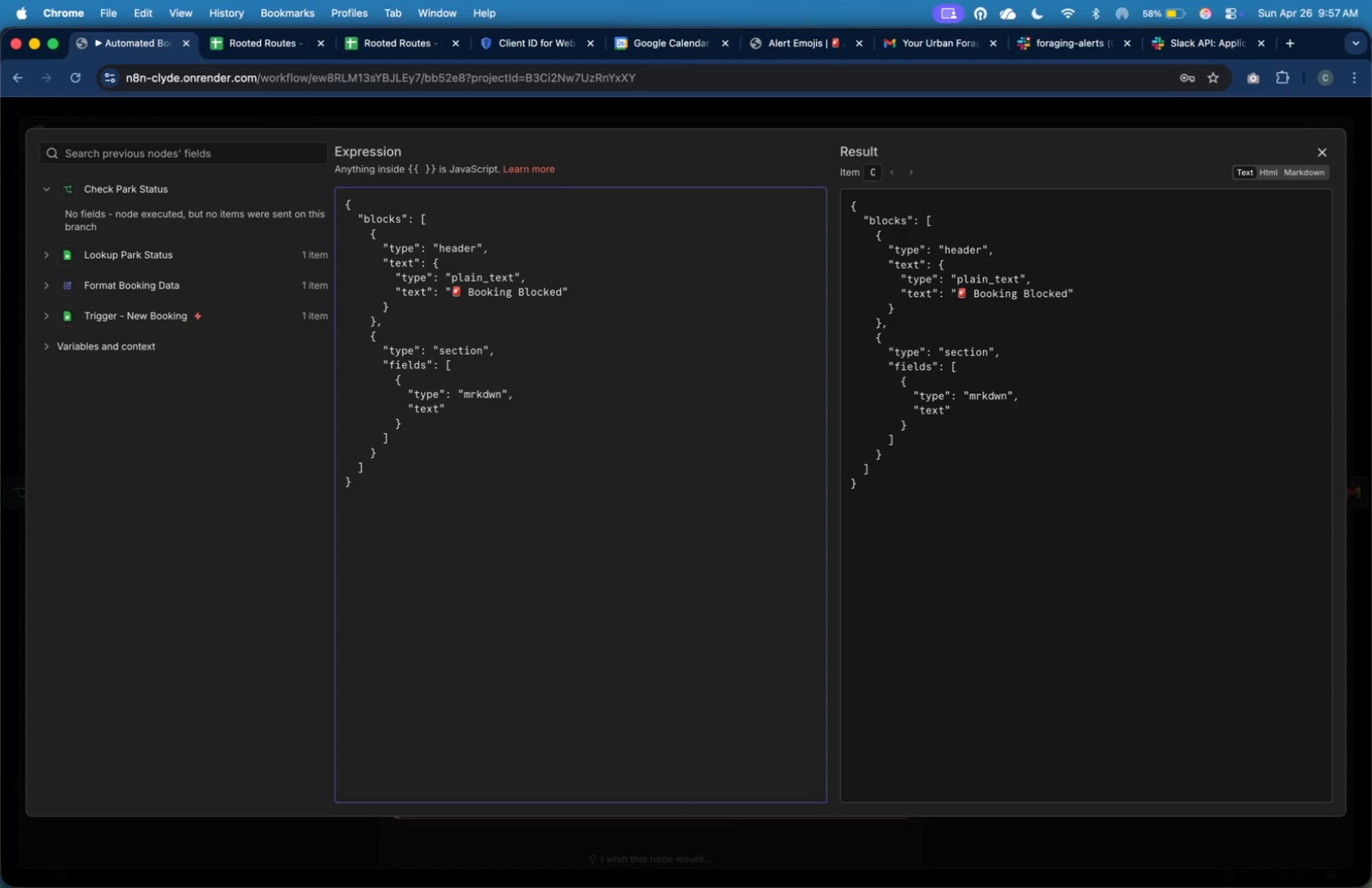 
key(Shift+Semicolon)
 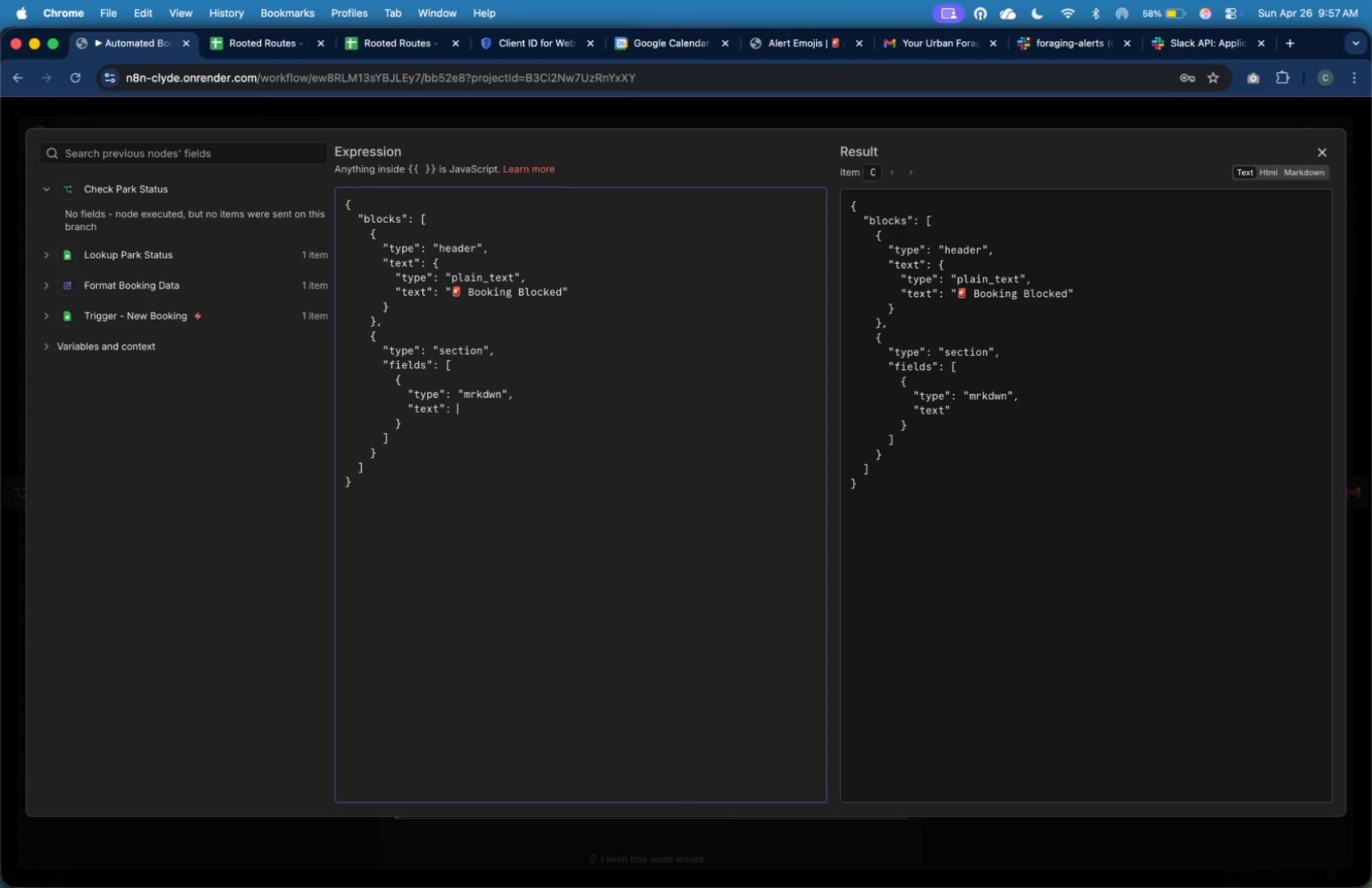 
key(Shift+Space)
 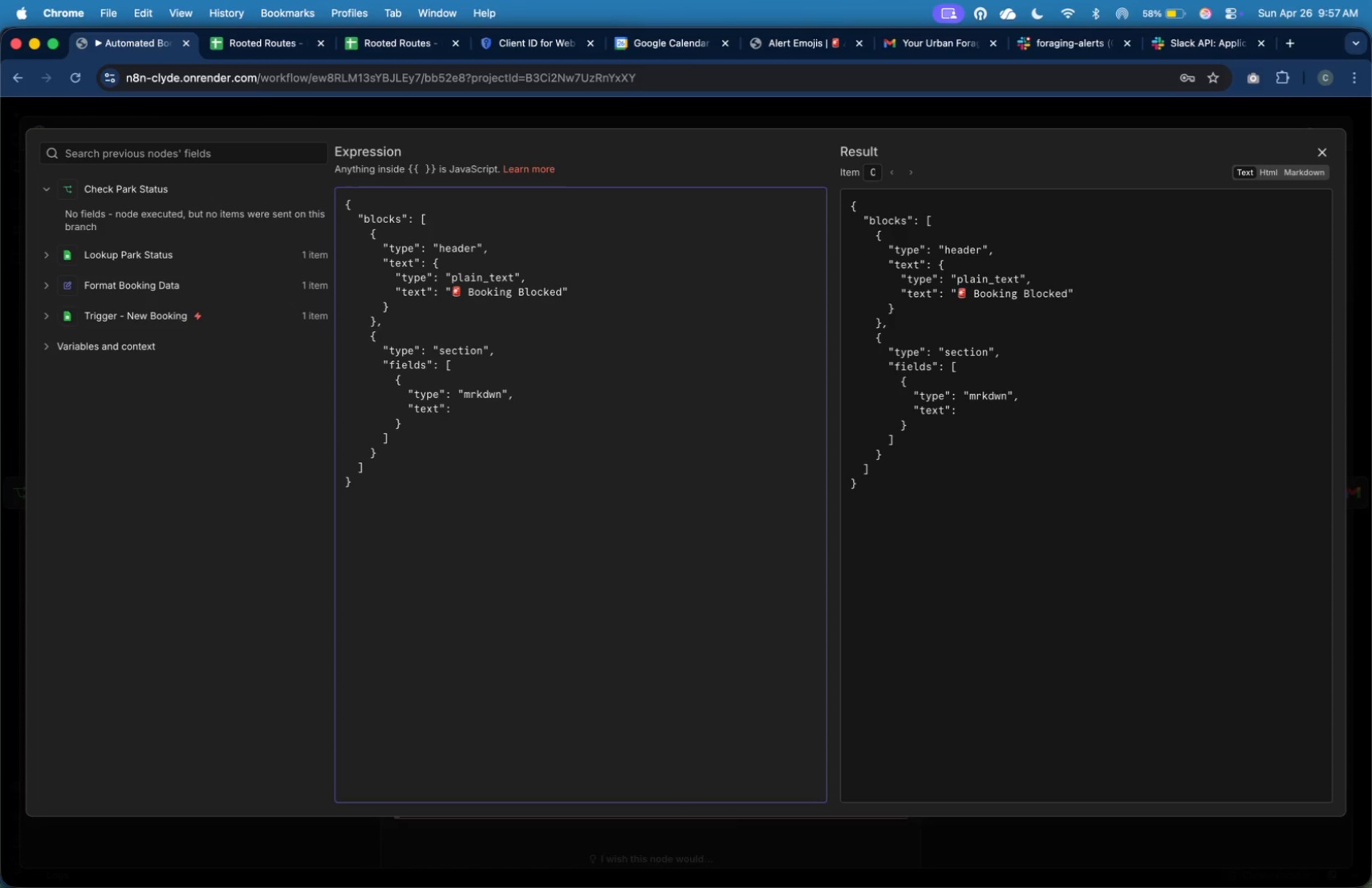 
key(Shift+Quote)
 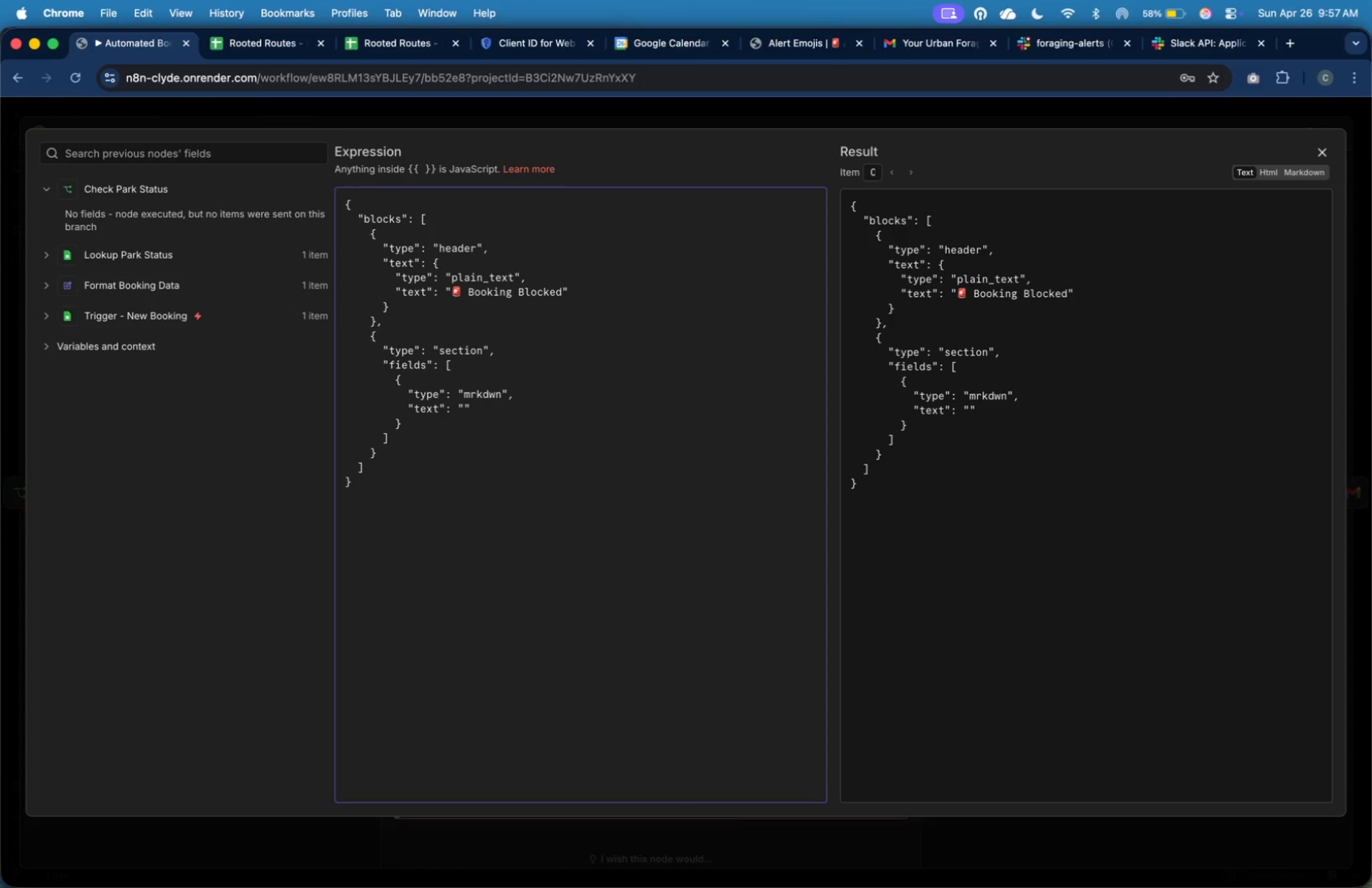 
wait(5.26)
 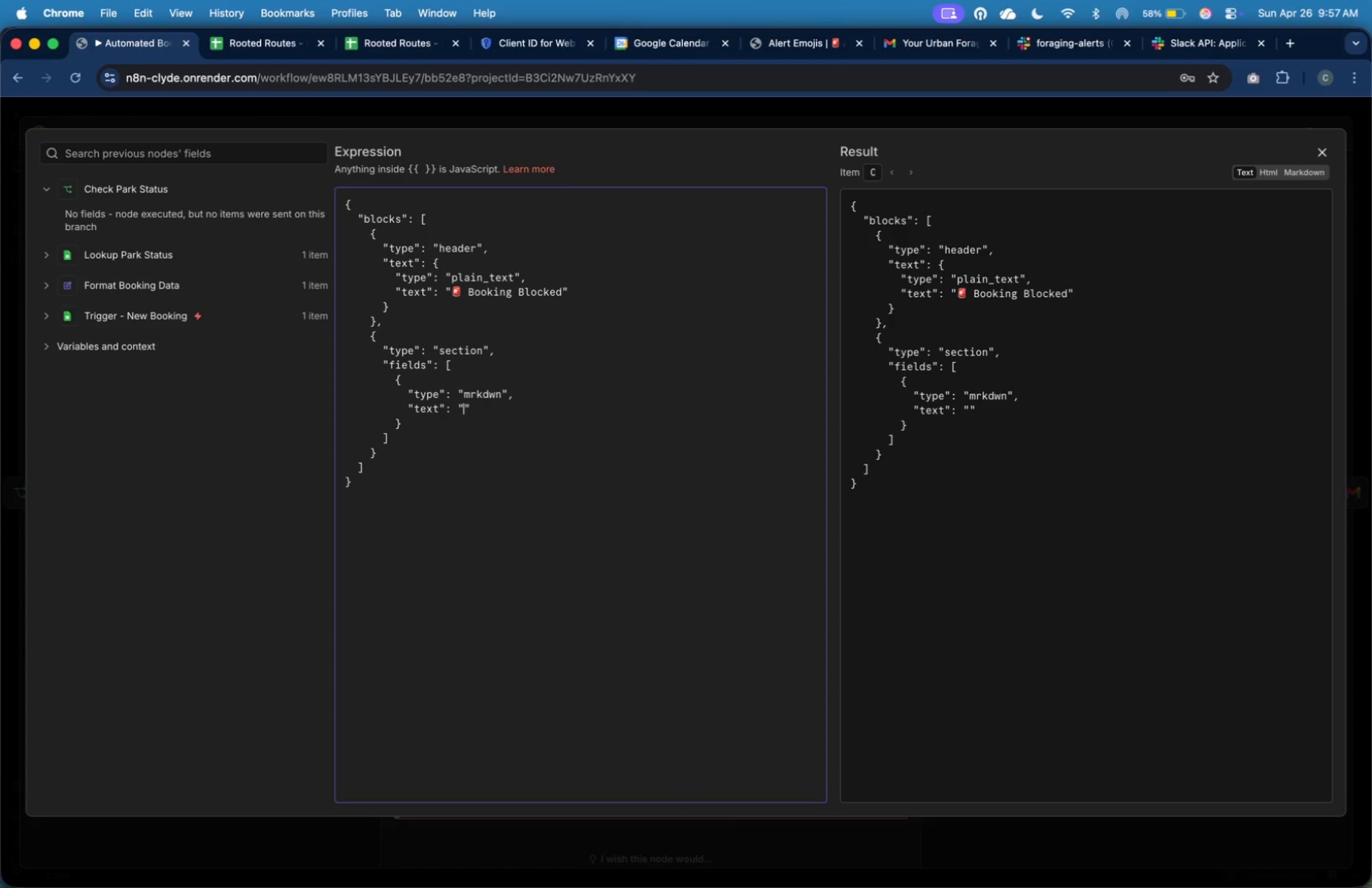 
type(**)
 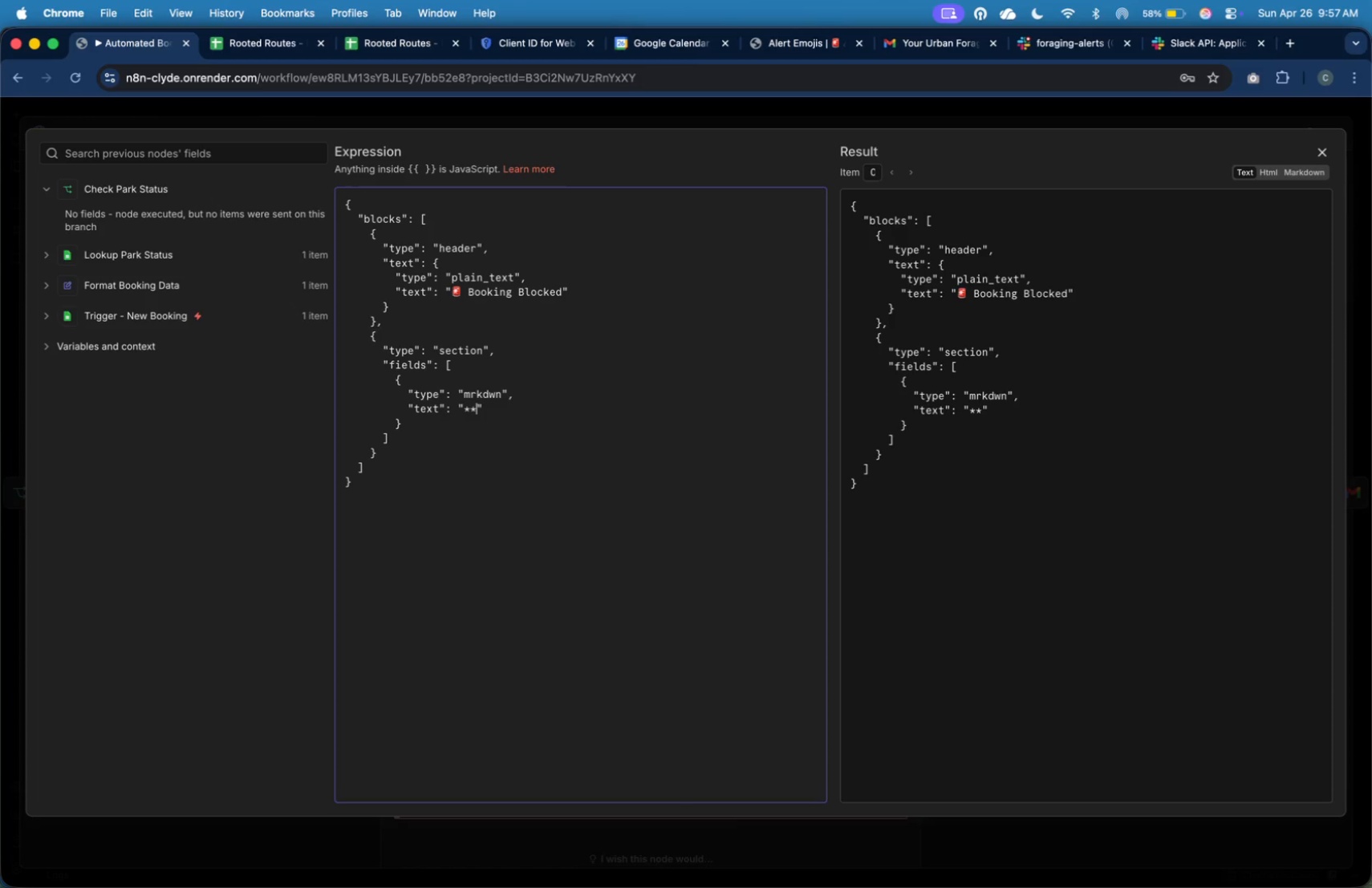 
key(ArrowLeft)
 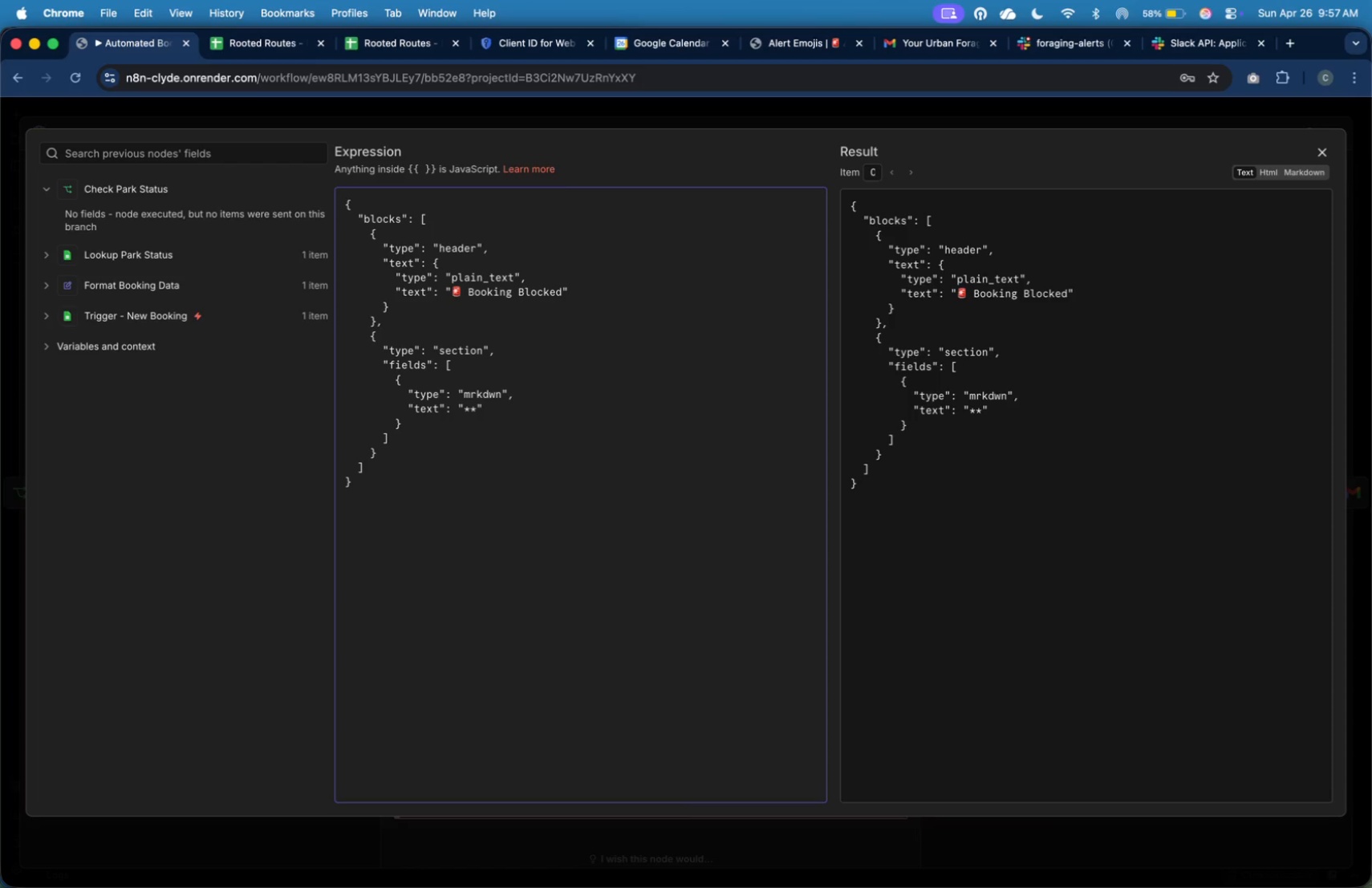 
type(Customer )
key(Backspace)
type(:)
 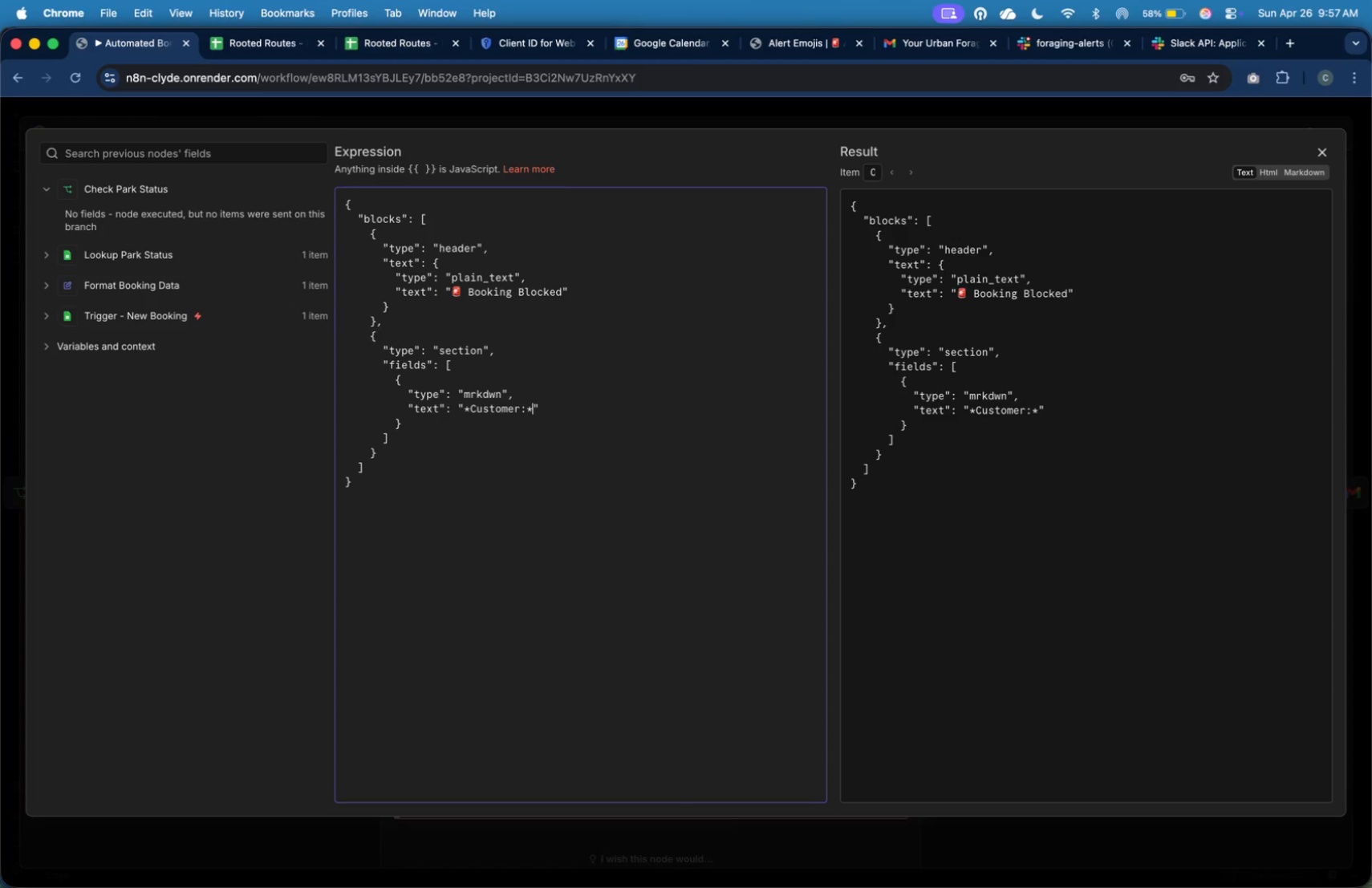 
key(ArrowRight)
 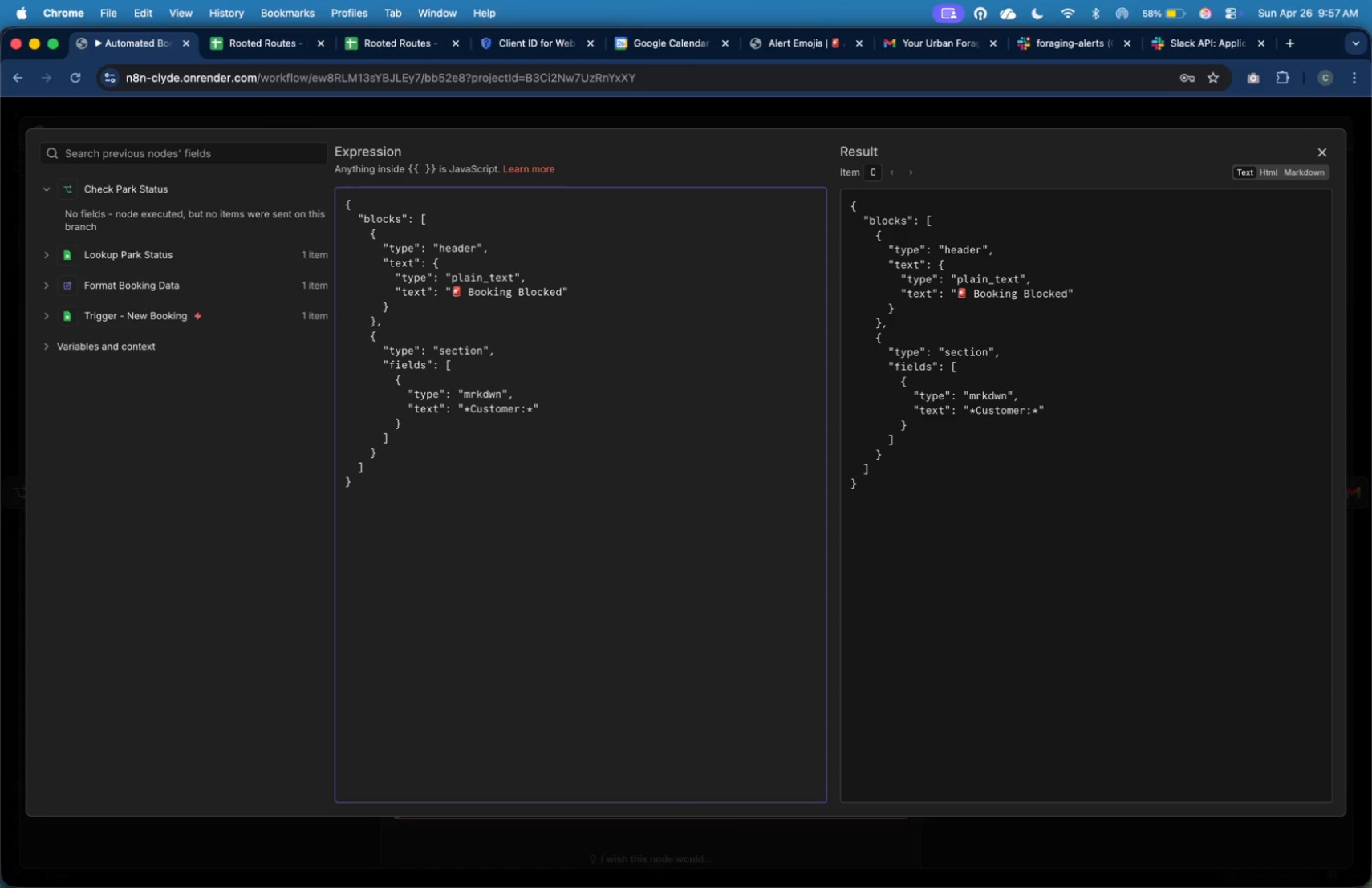 
key(Backslash)
 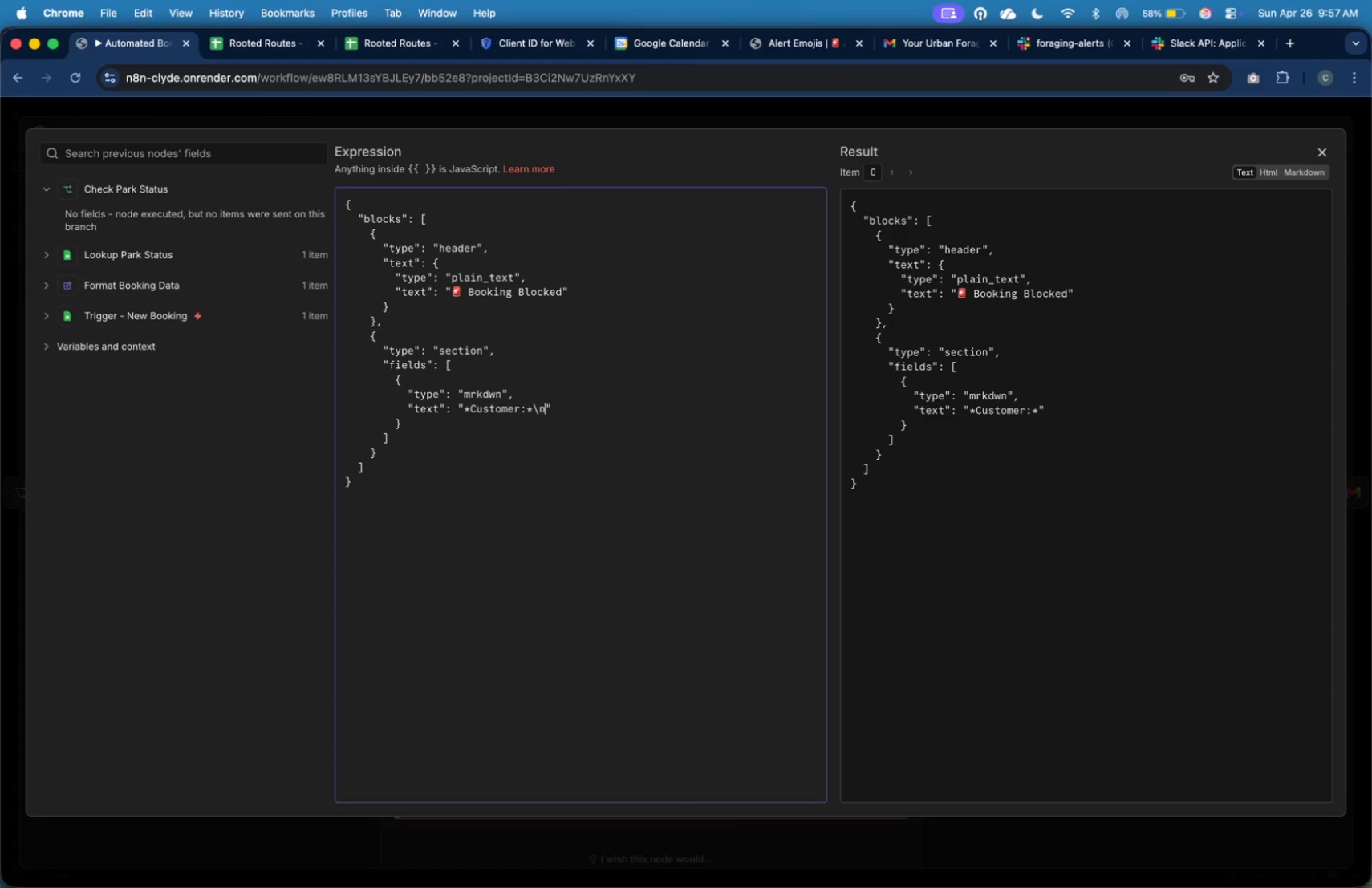 
key(N)
 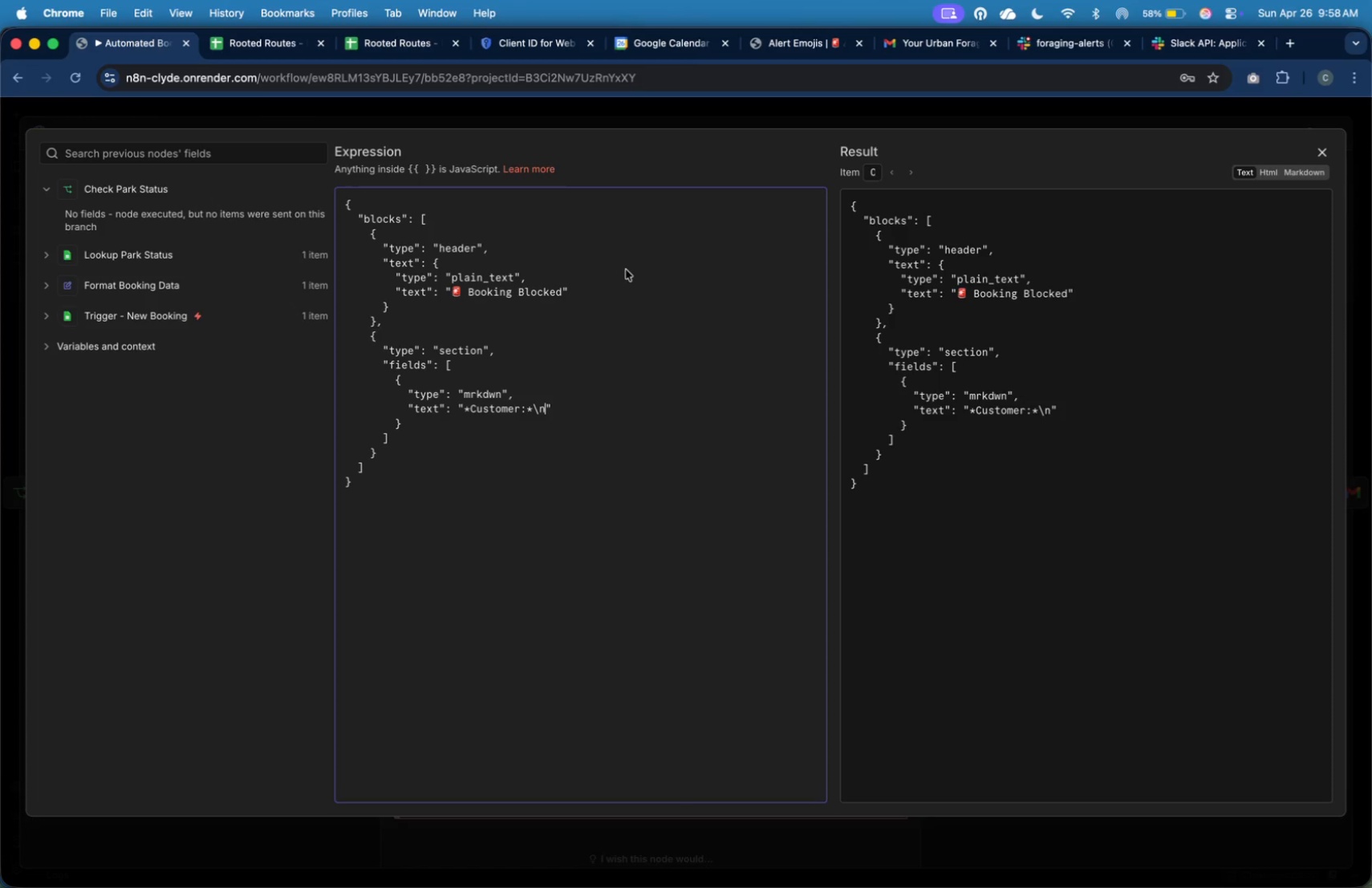 
wait(28.31)
 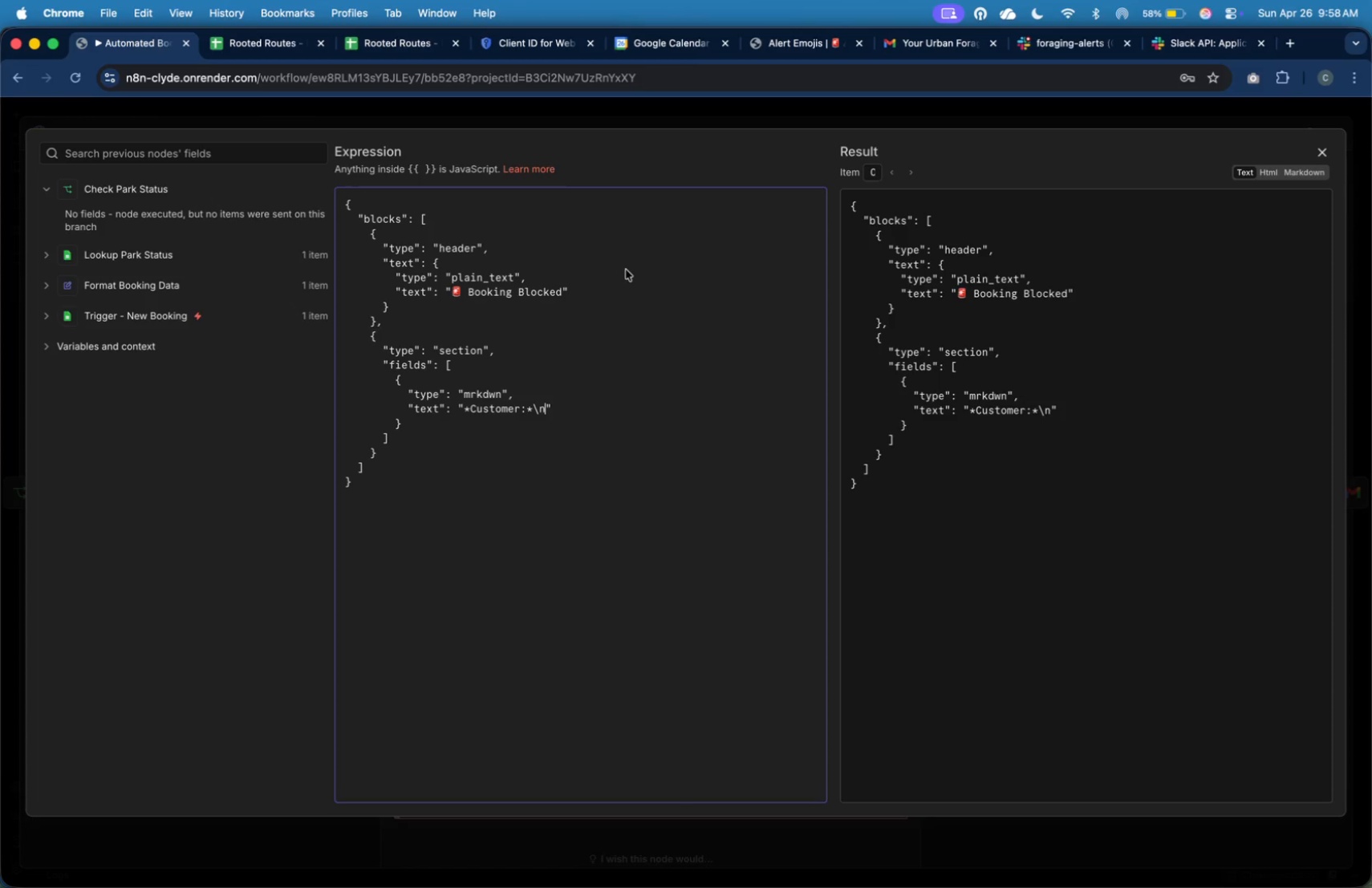 
left_click([1325, 137])
 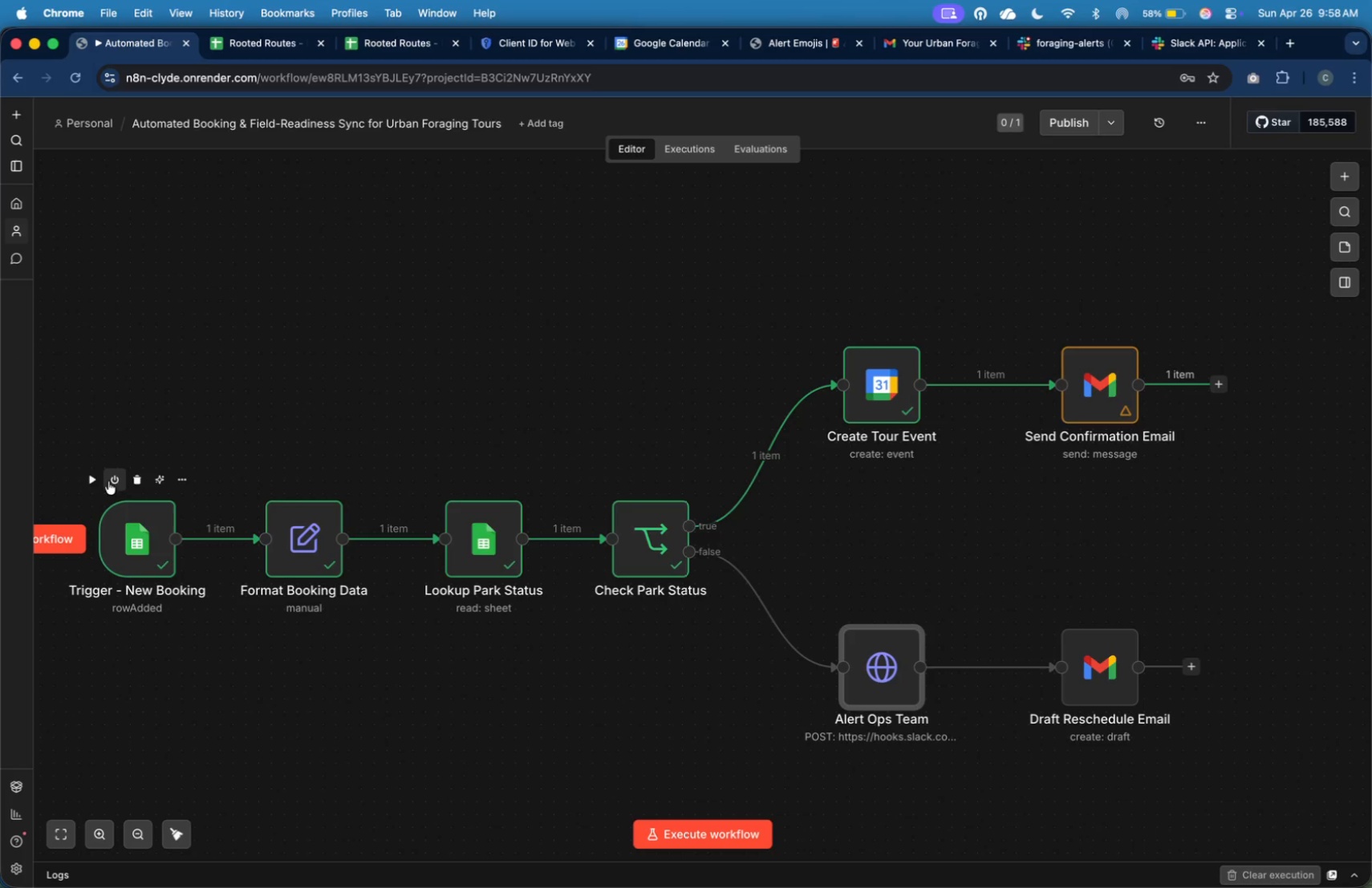 
left_click([95, 483])
 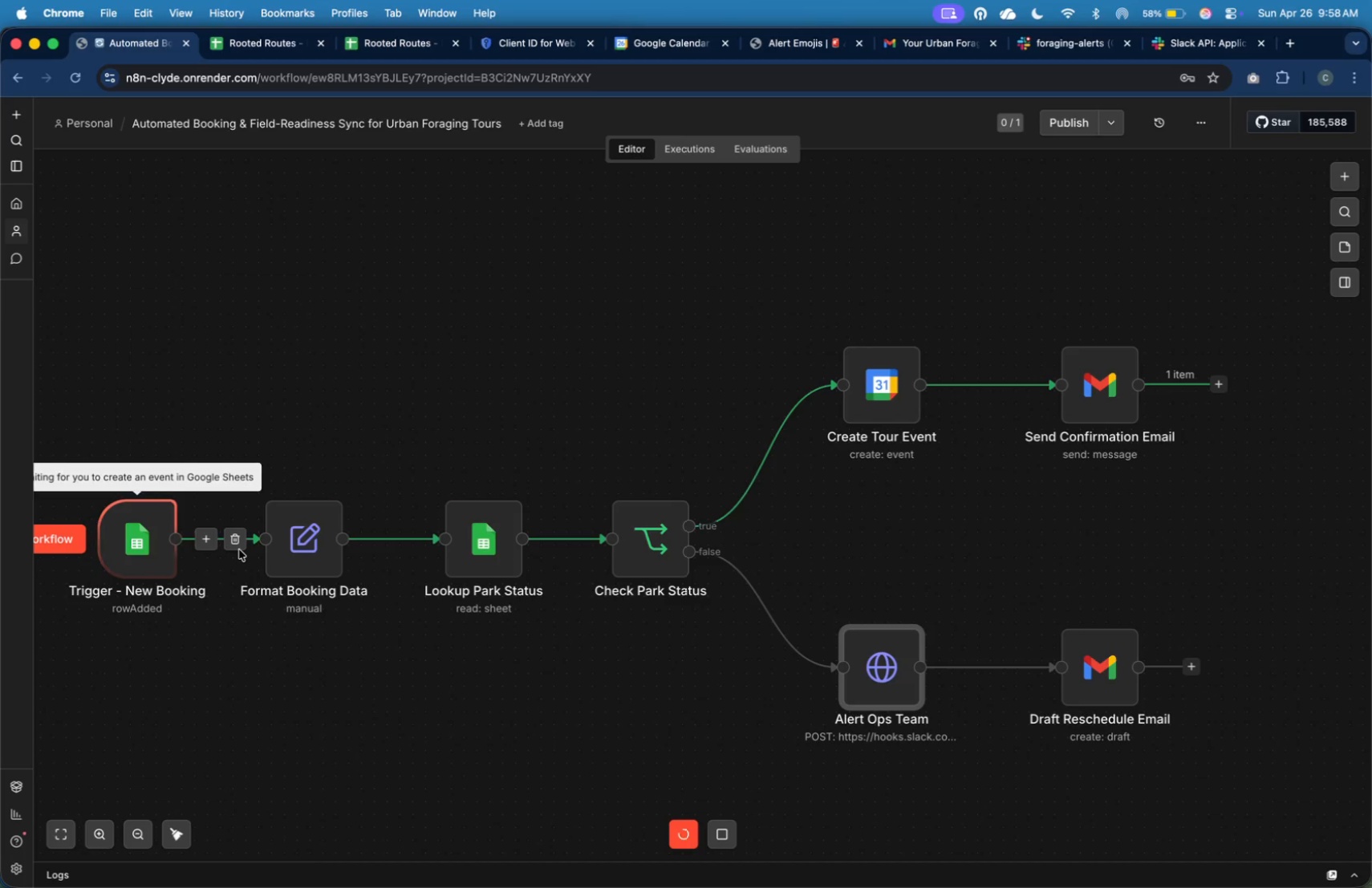 
wait(11.93)
 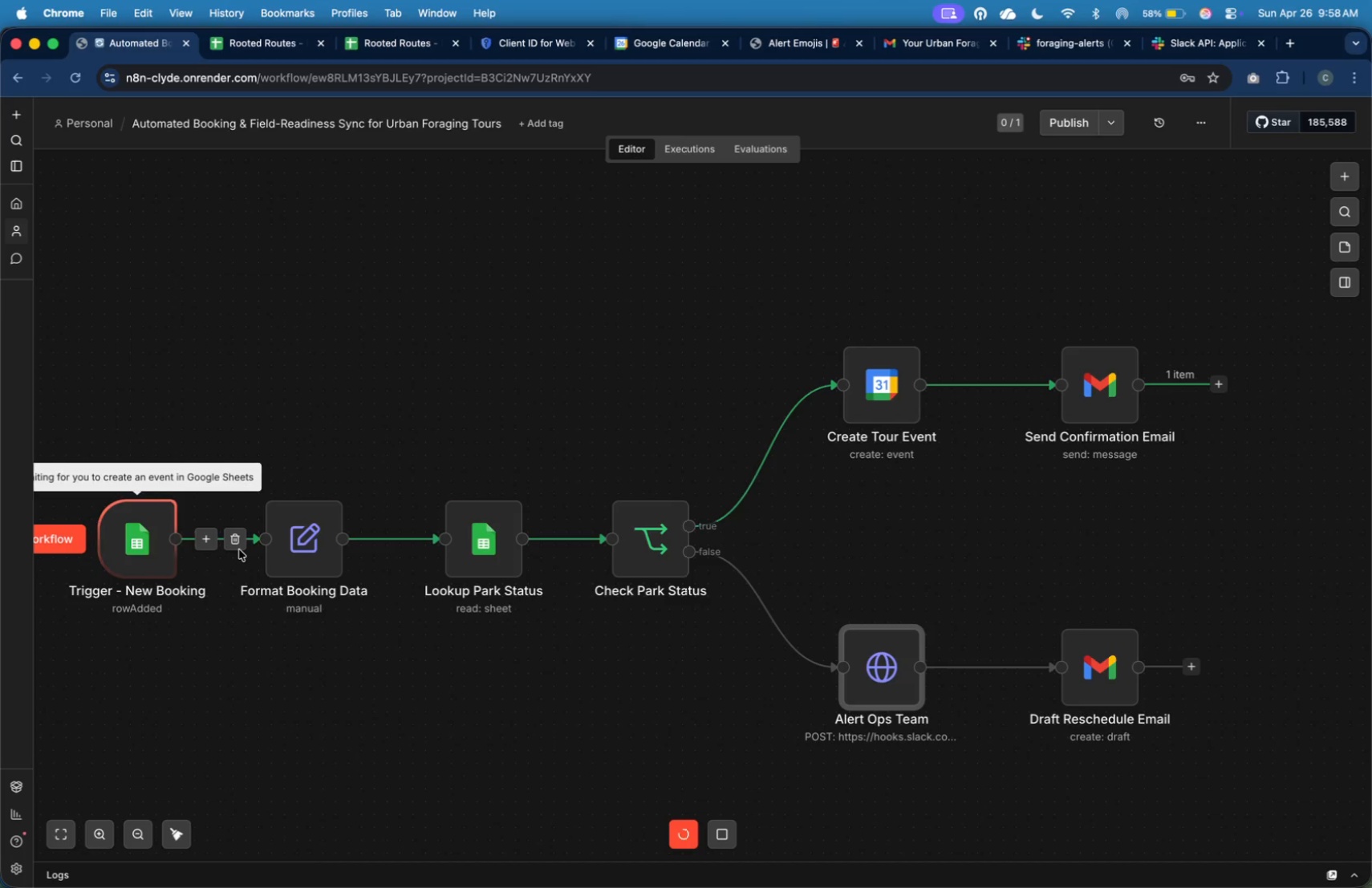 
left_click([603, 480])
 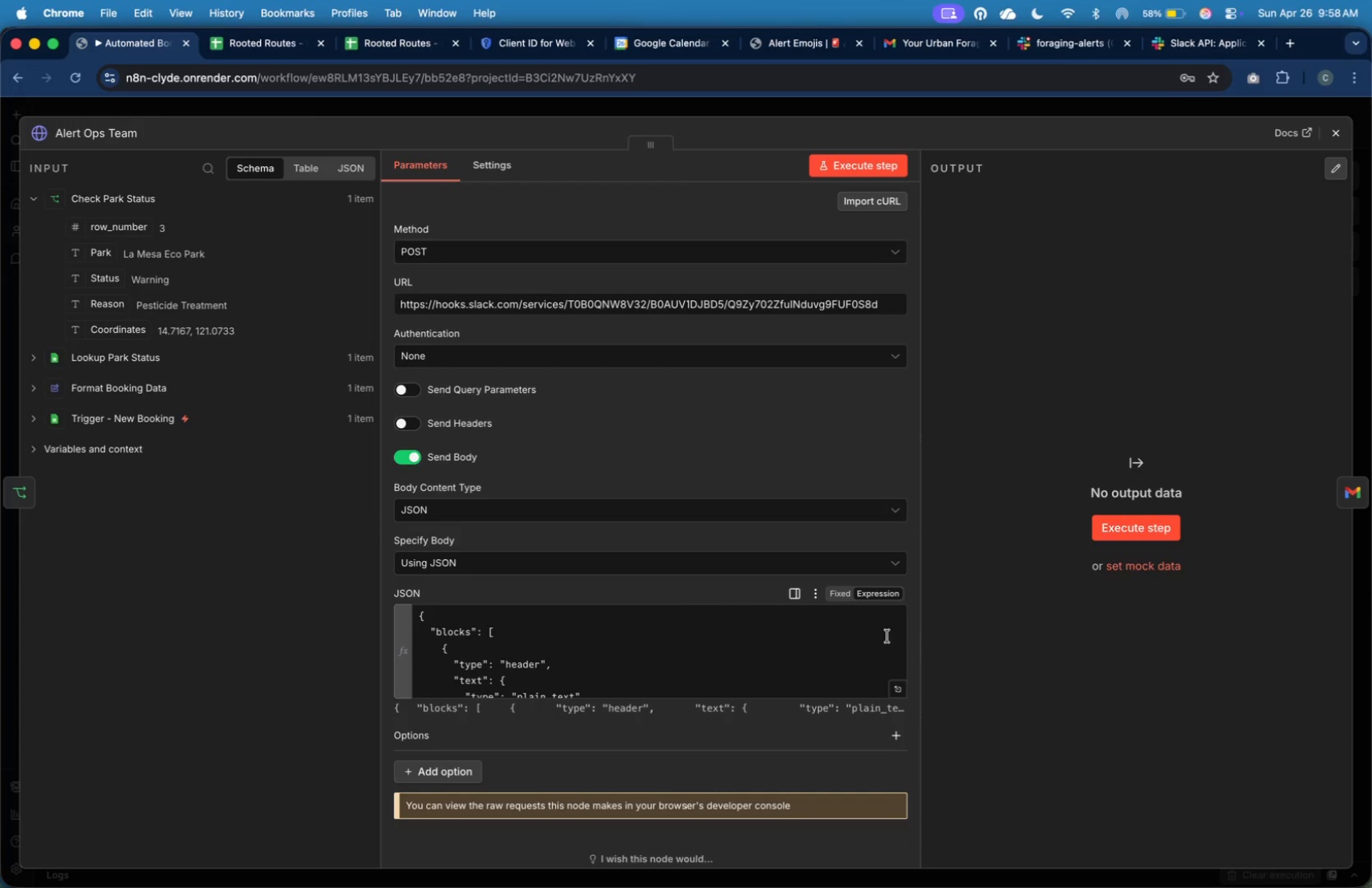 
wait(24.02)
 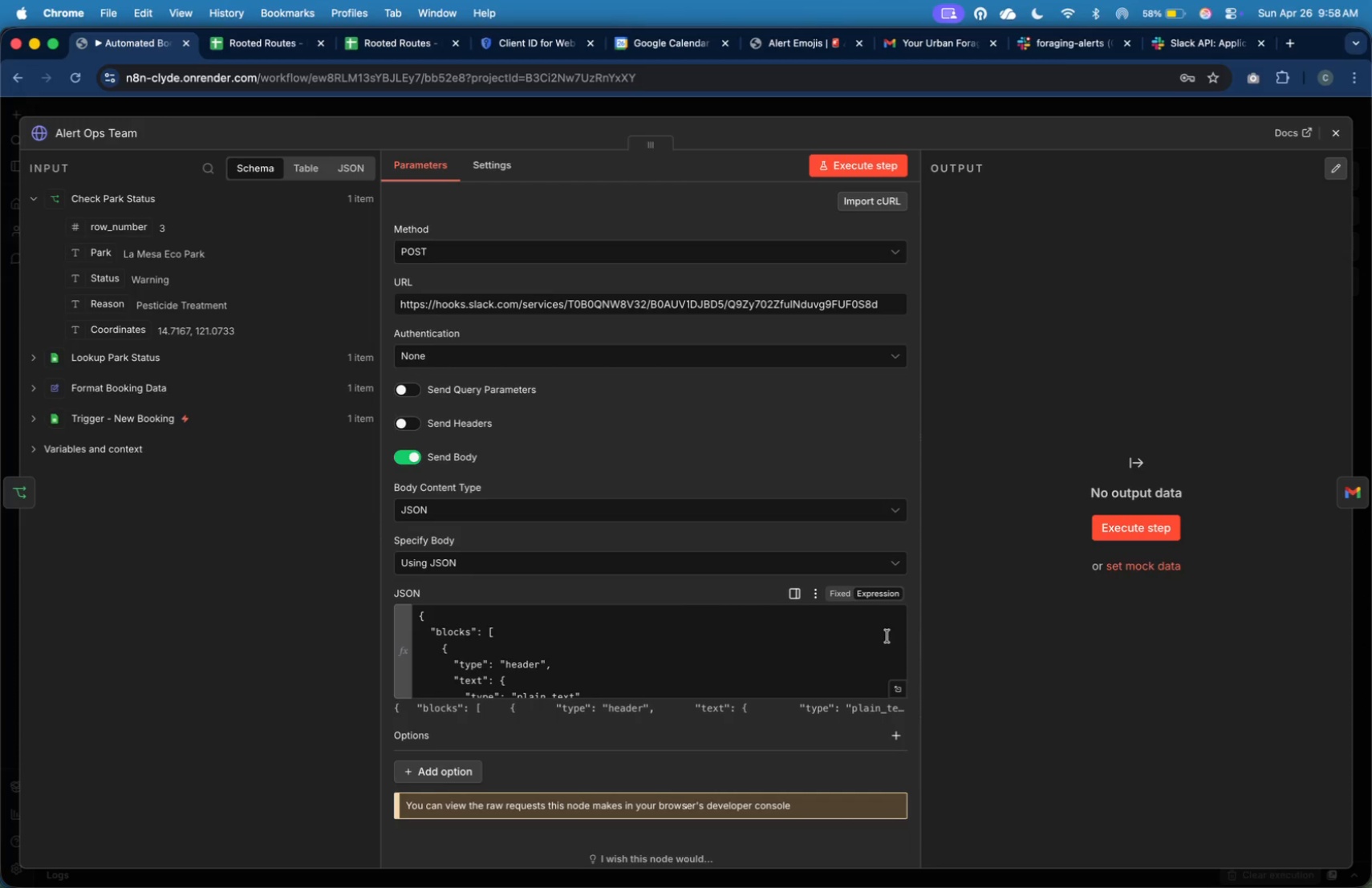 
left_click([899, 685])
 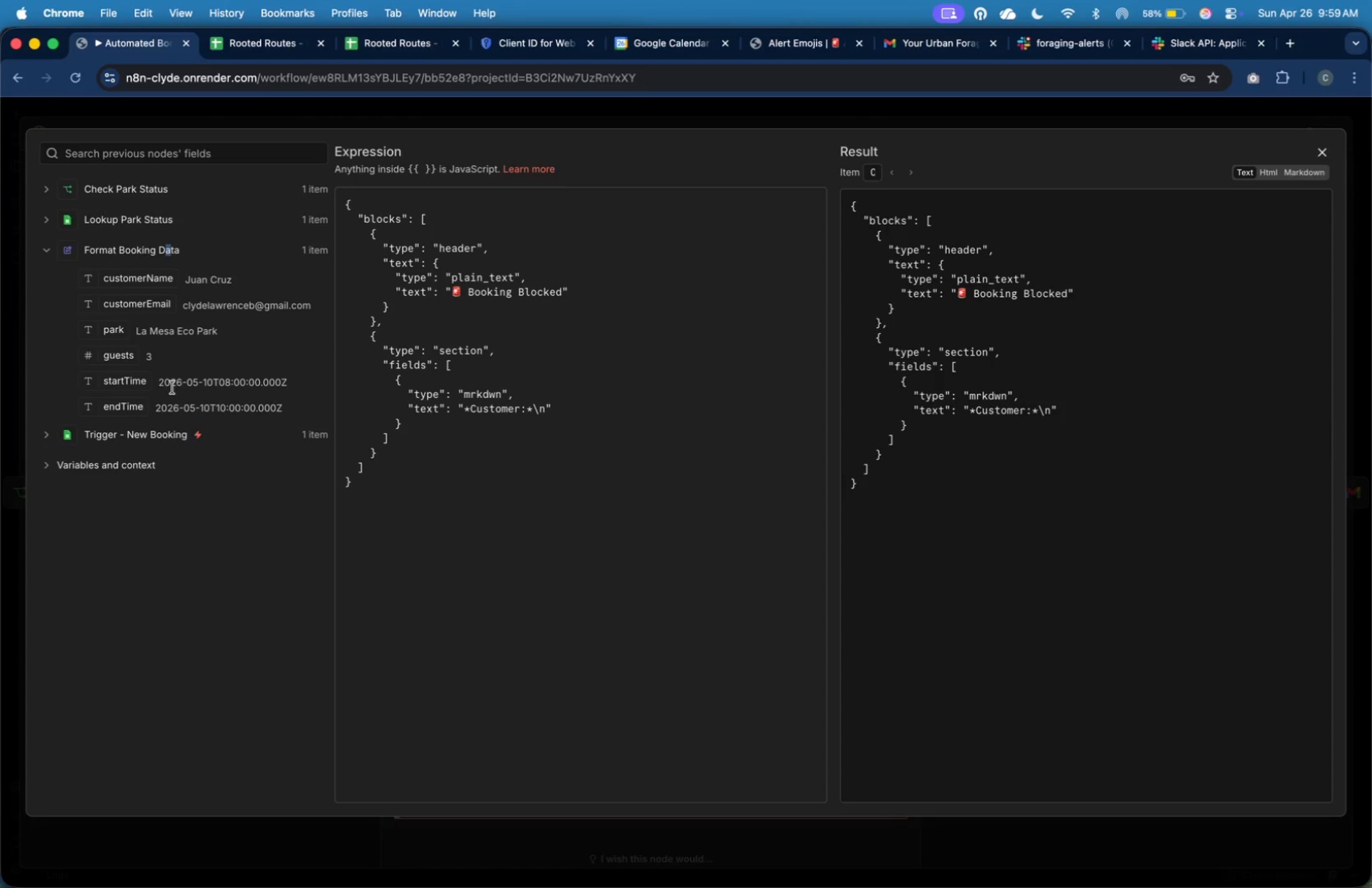 
left_click_drag(start_coordinate=[153, 282], to_coordinate=[544, 403])
 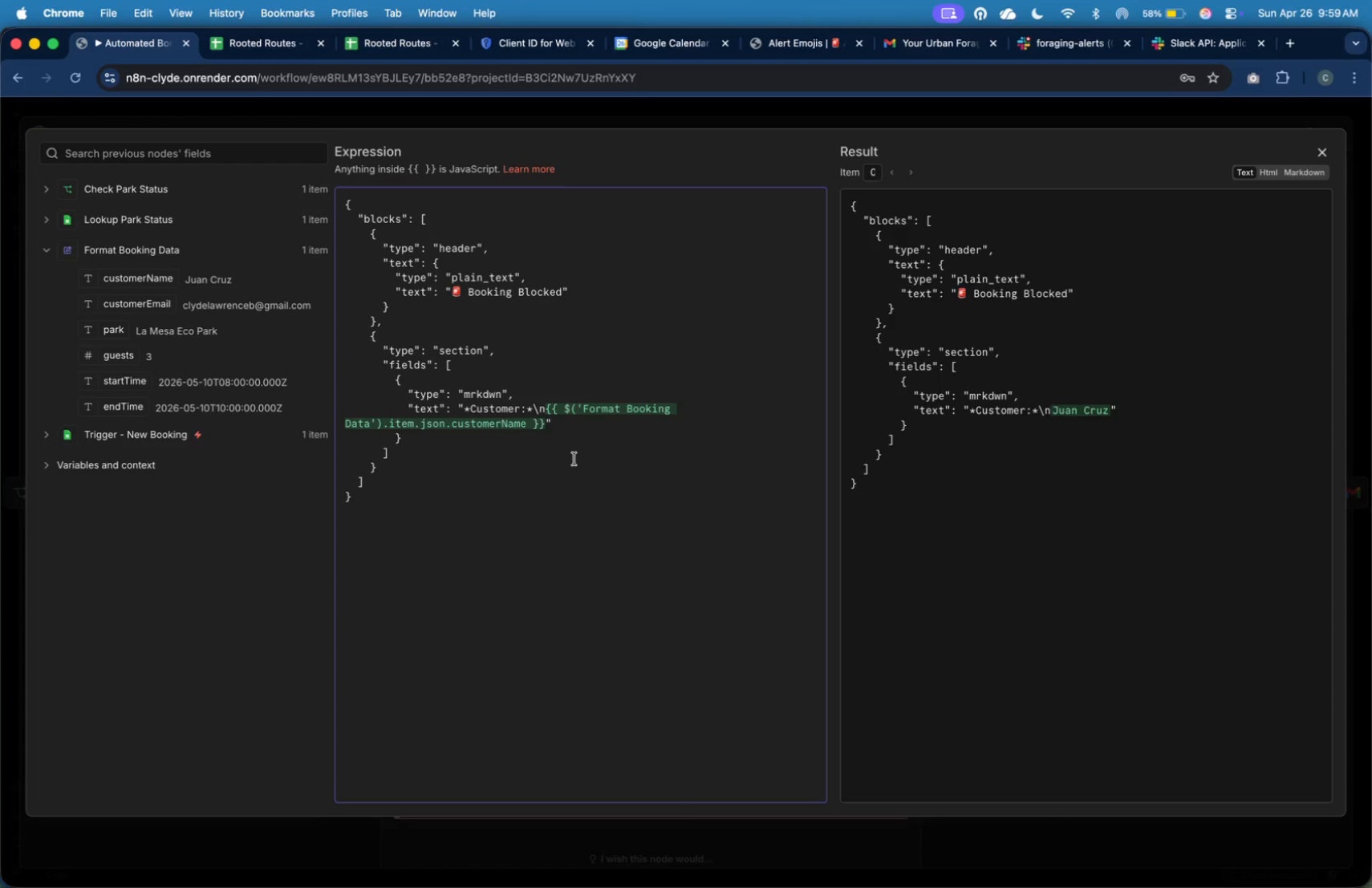 
wait(5.94)
 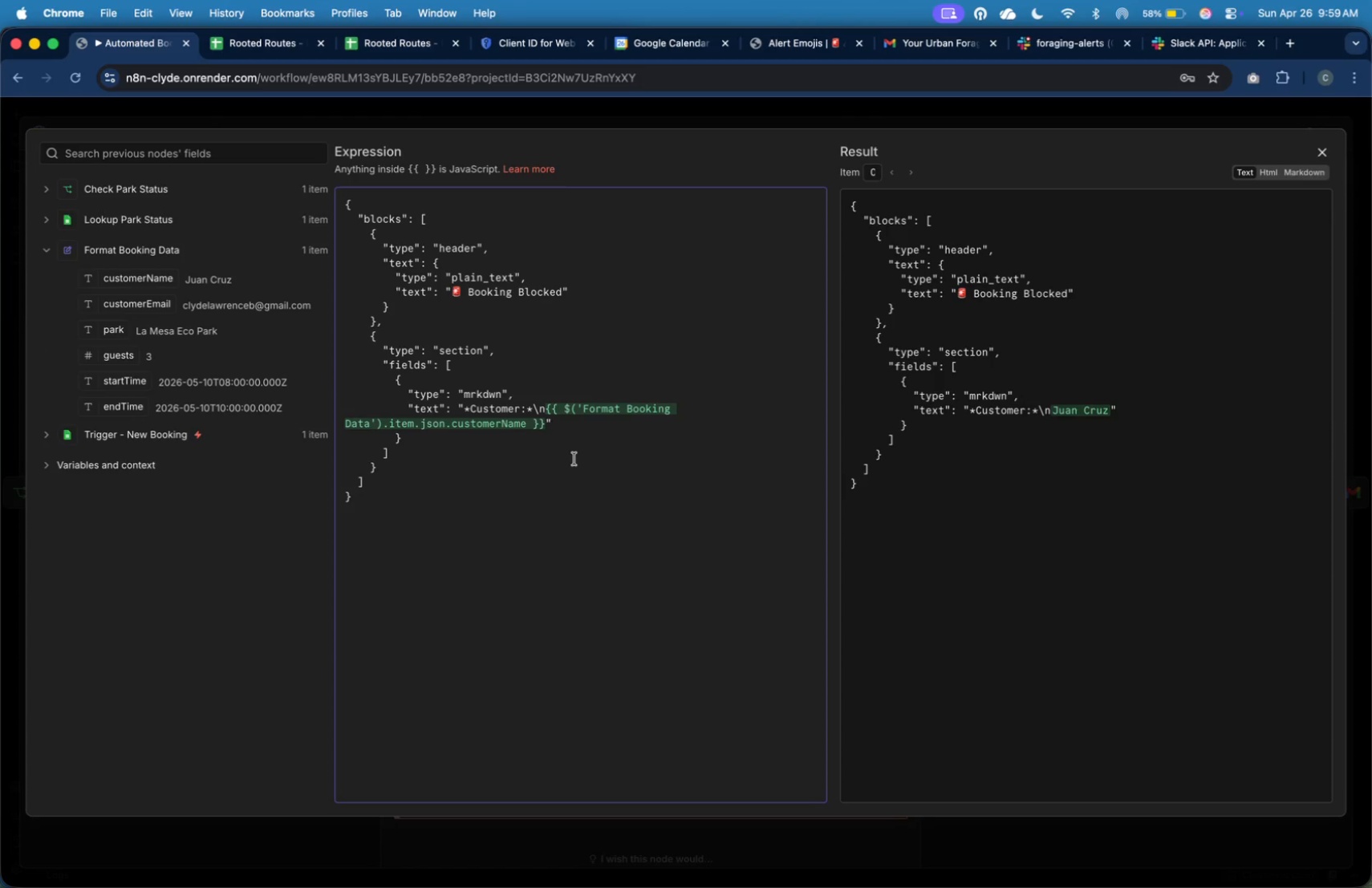 
key(ArrowDown)
 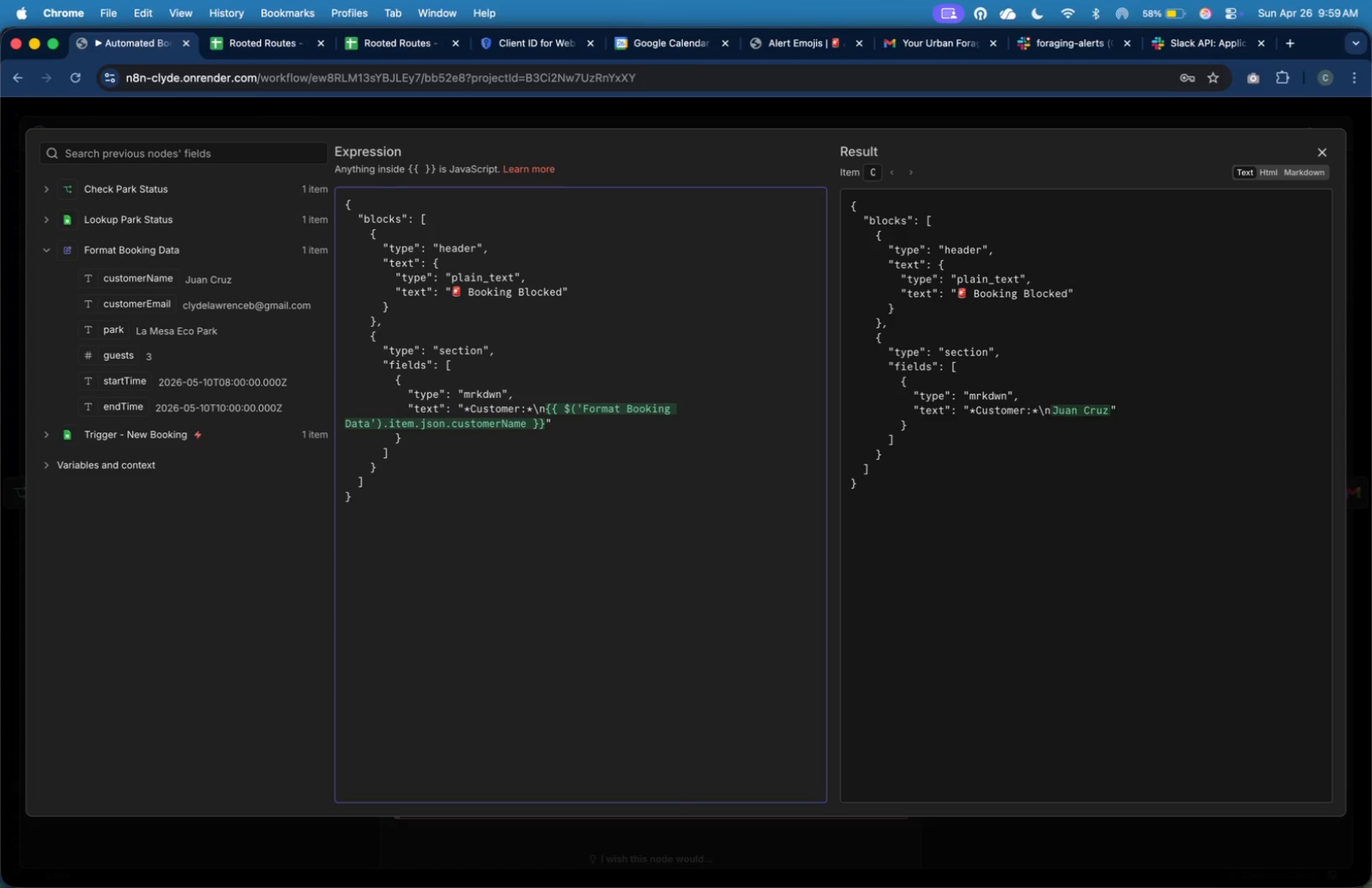 
key(Comma)
 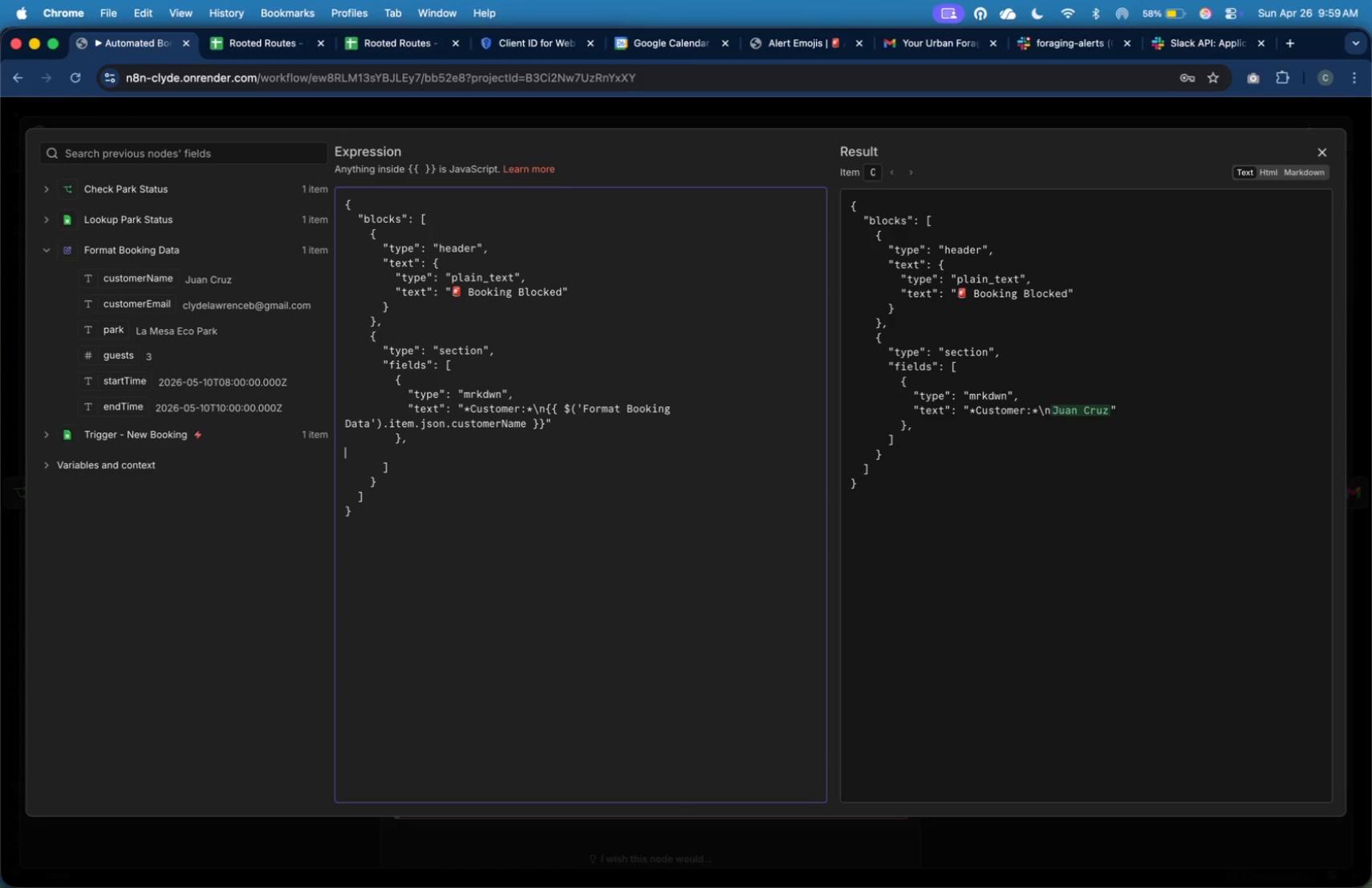 
key(Enter)
 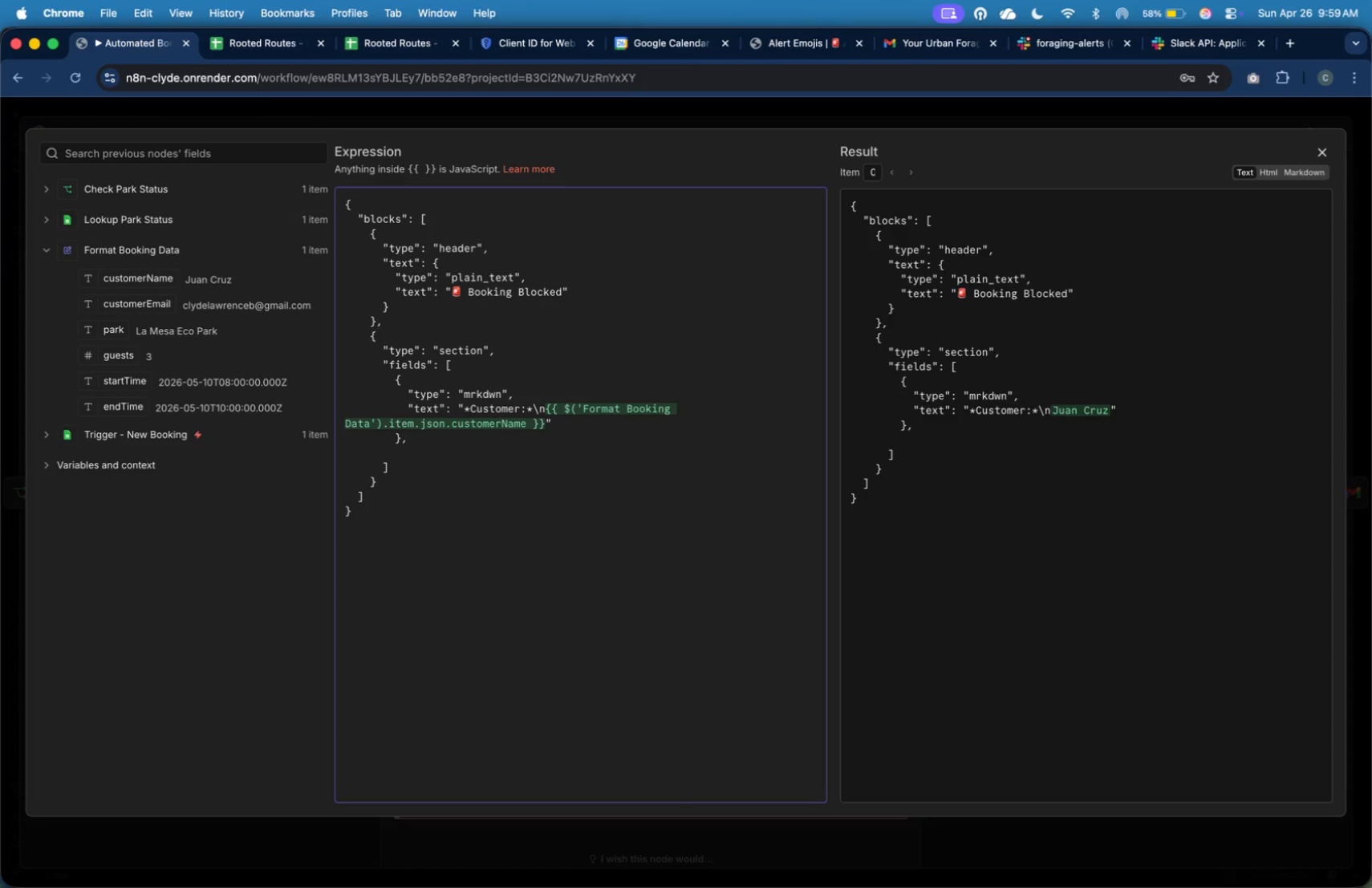 
key(Tab)
 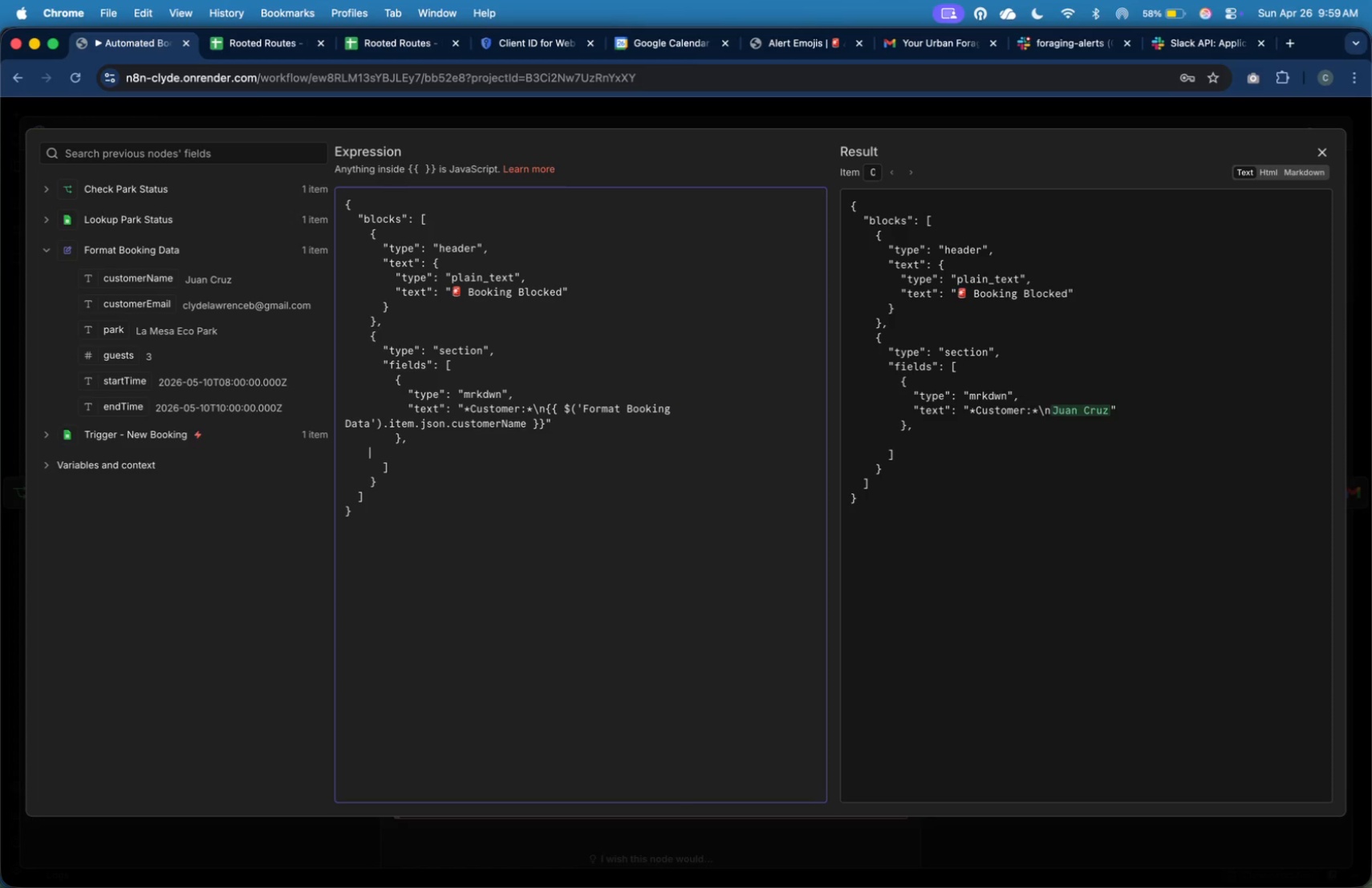 
key(Tab)
 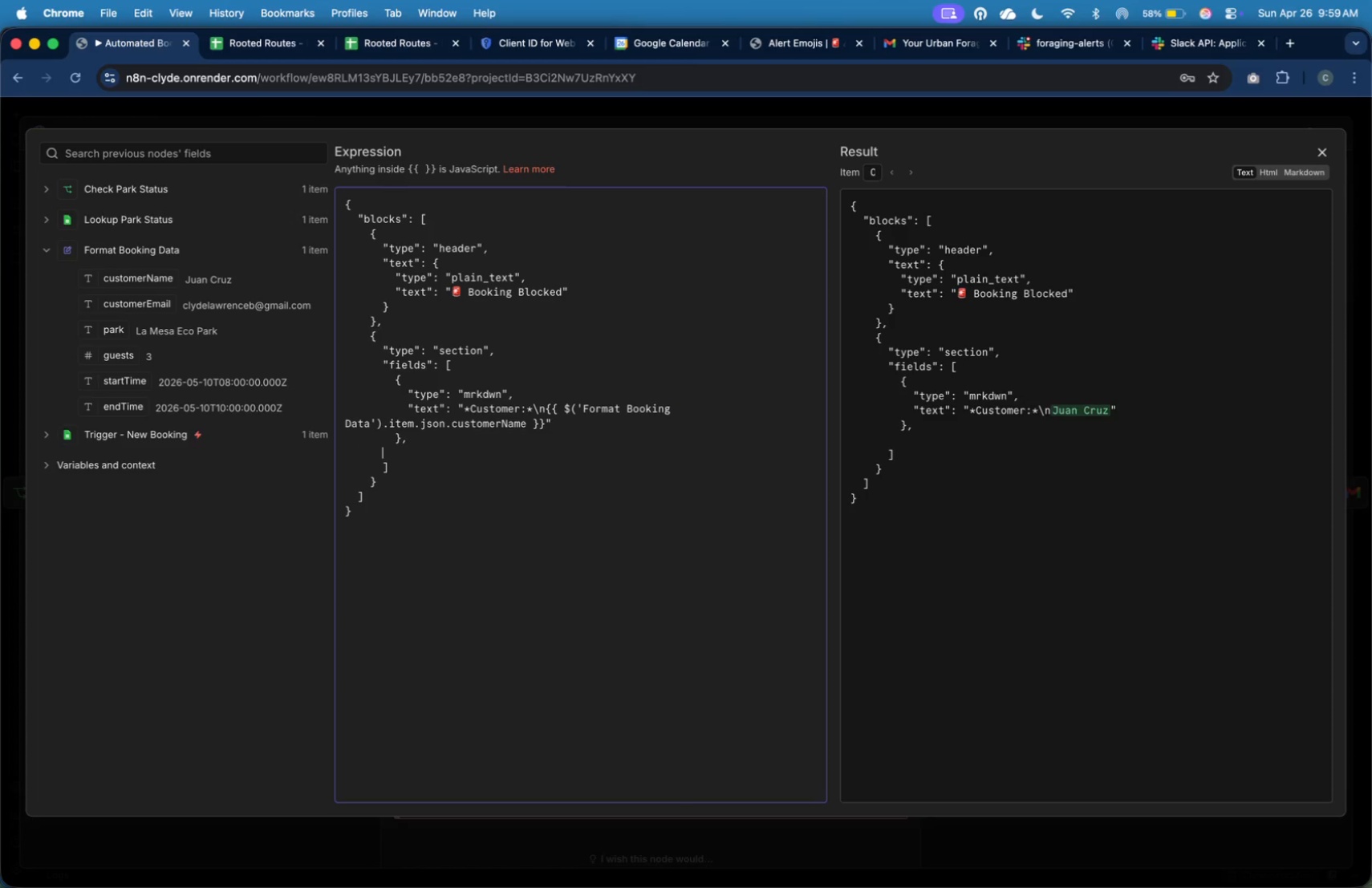 
key(Tab)
 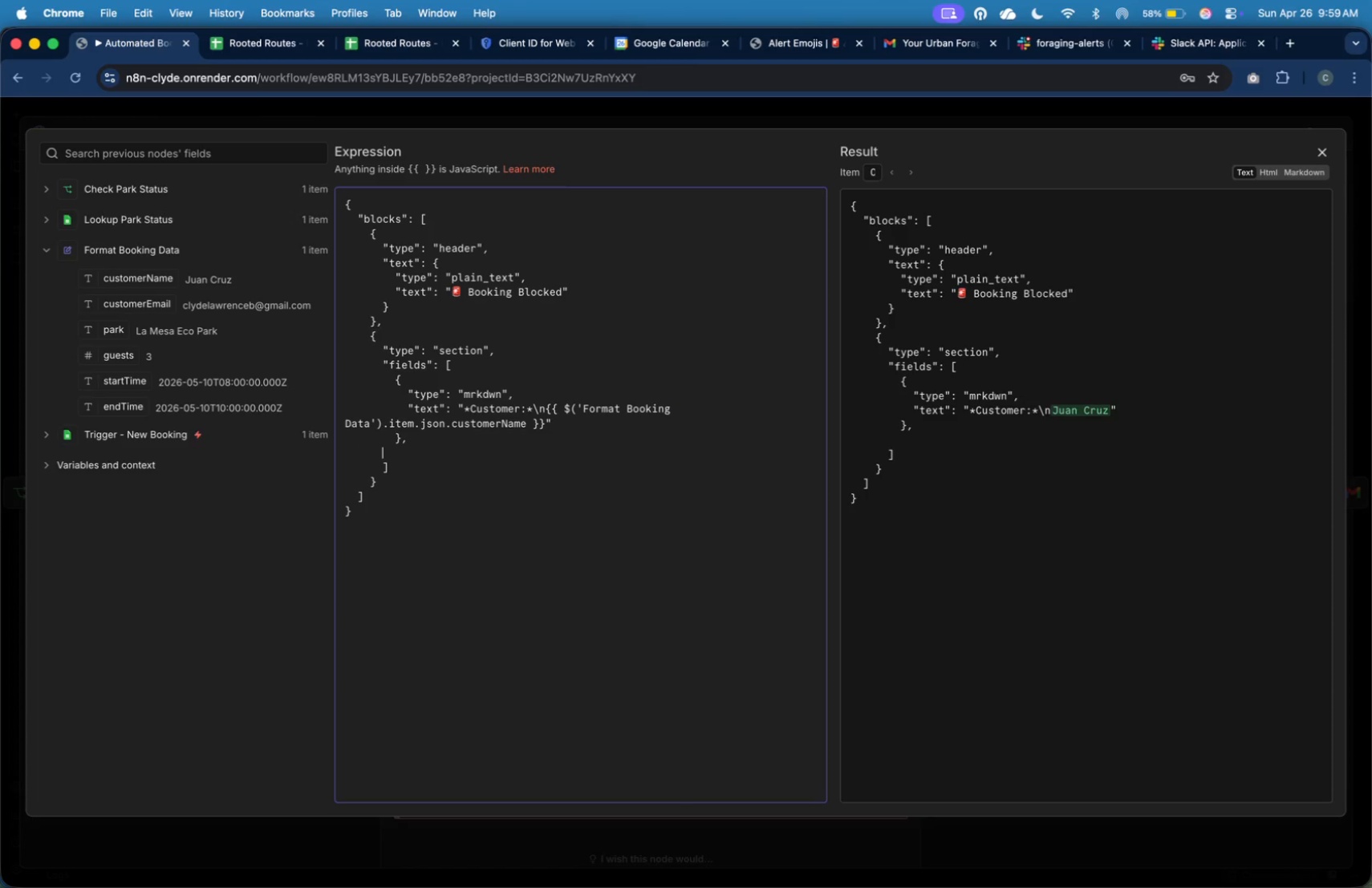 
key(Tab)
 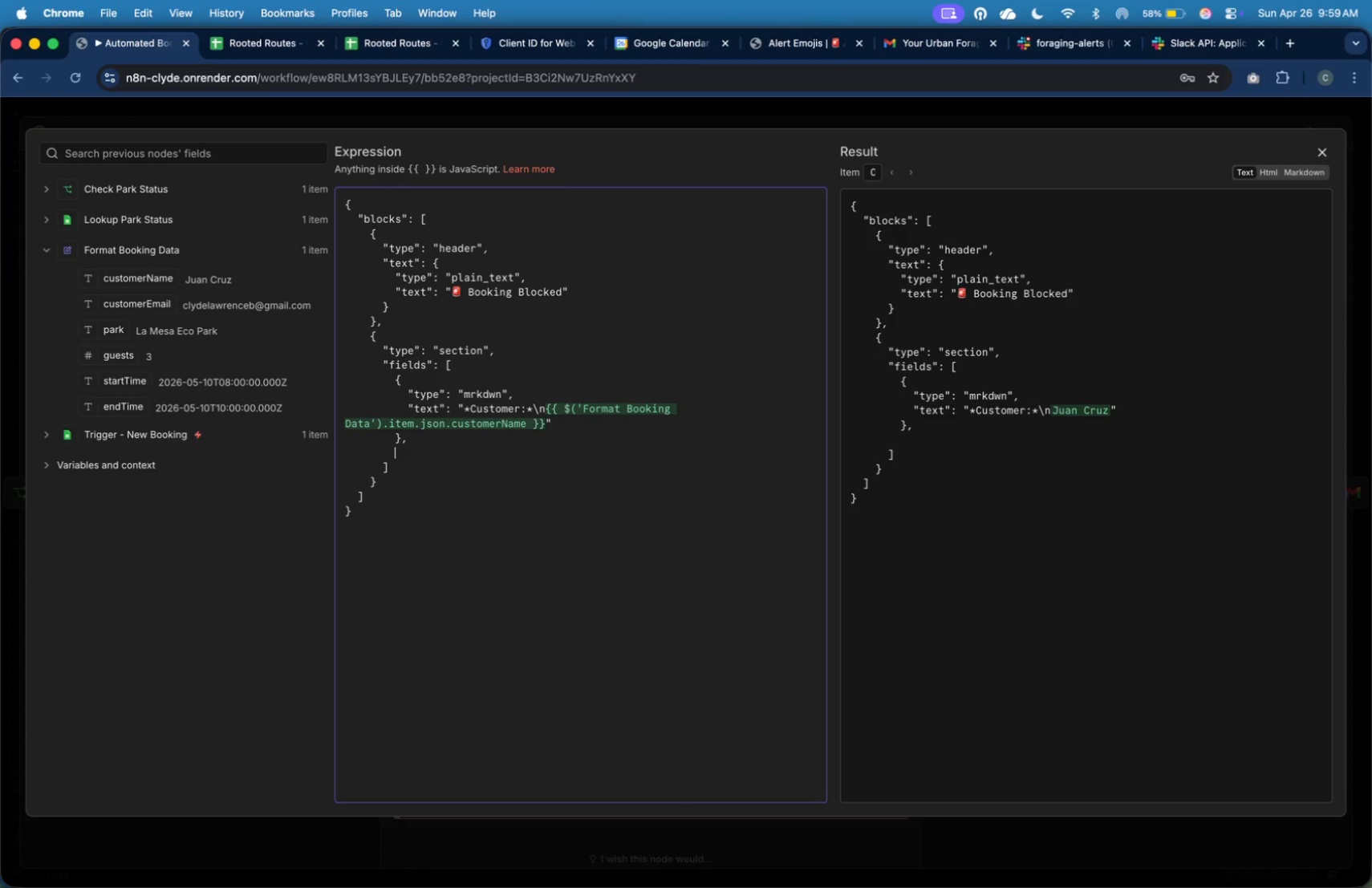 
key(Shift+BracketLeft)
 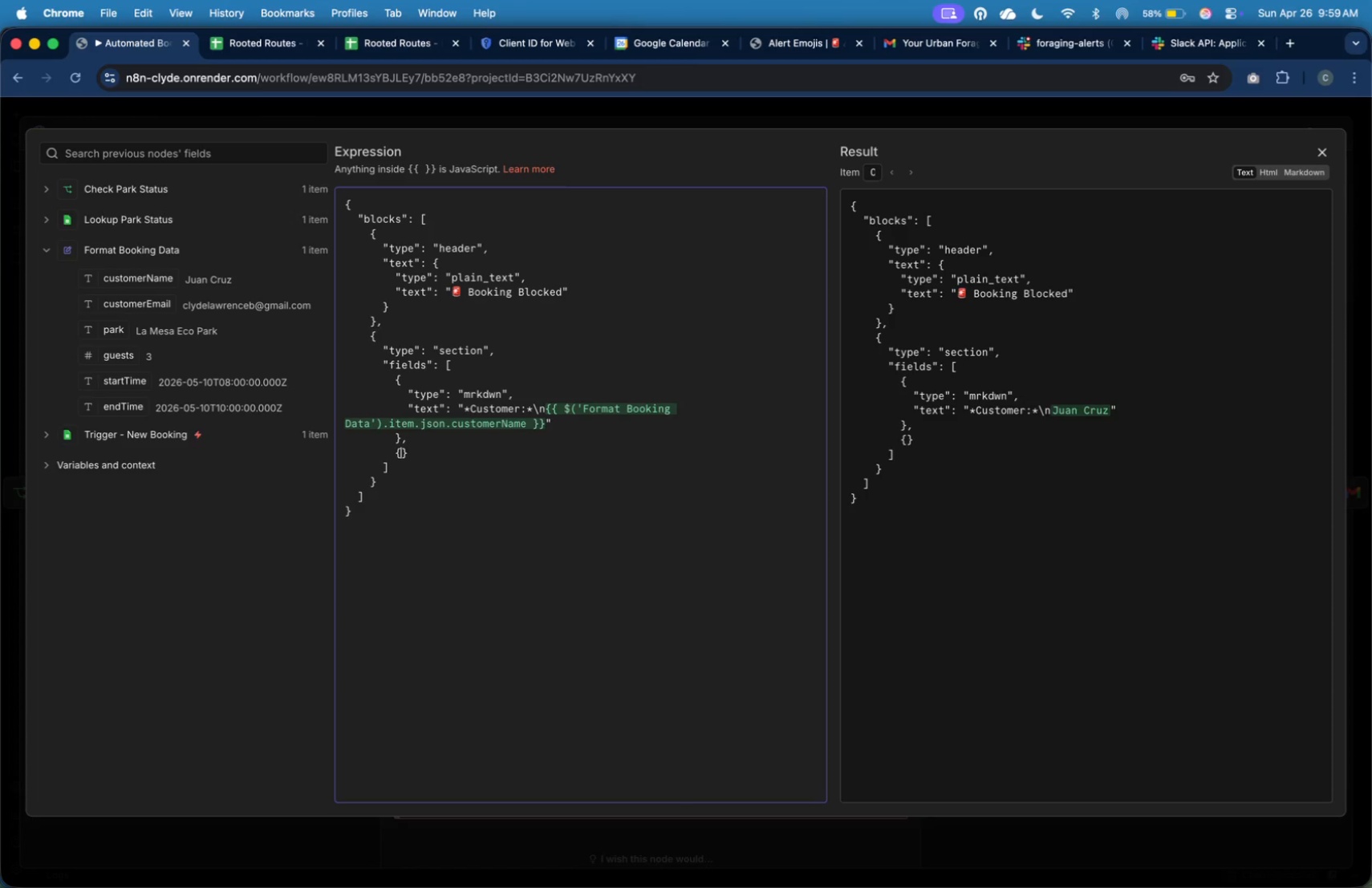 
key(Enter)
 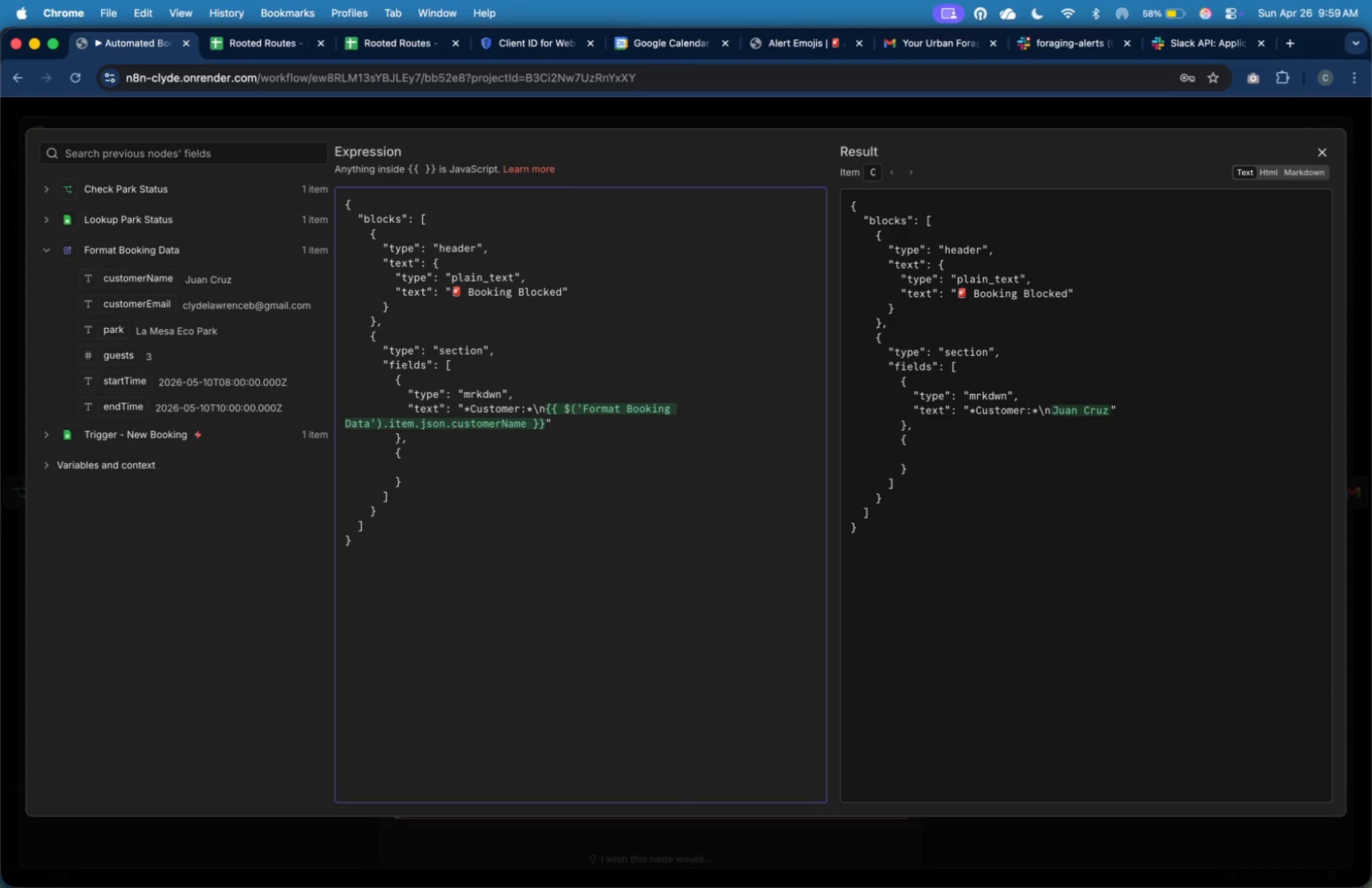 
key(Tab)
 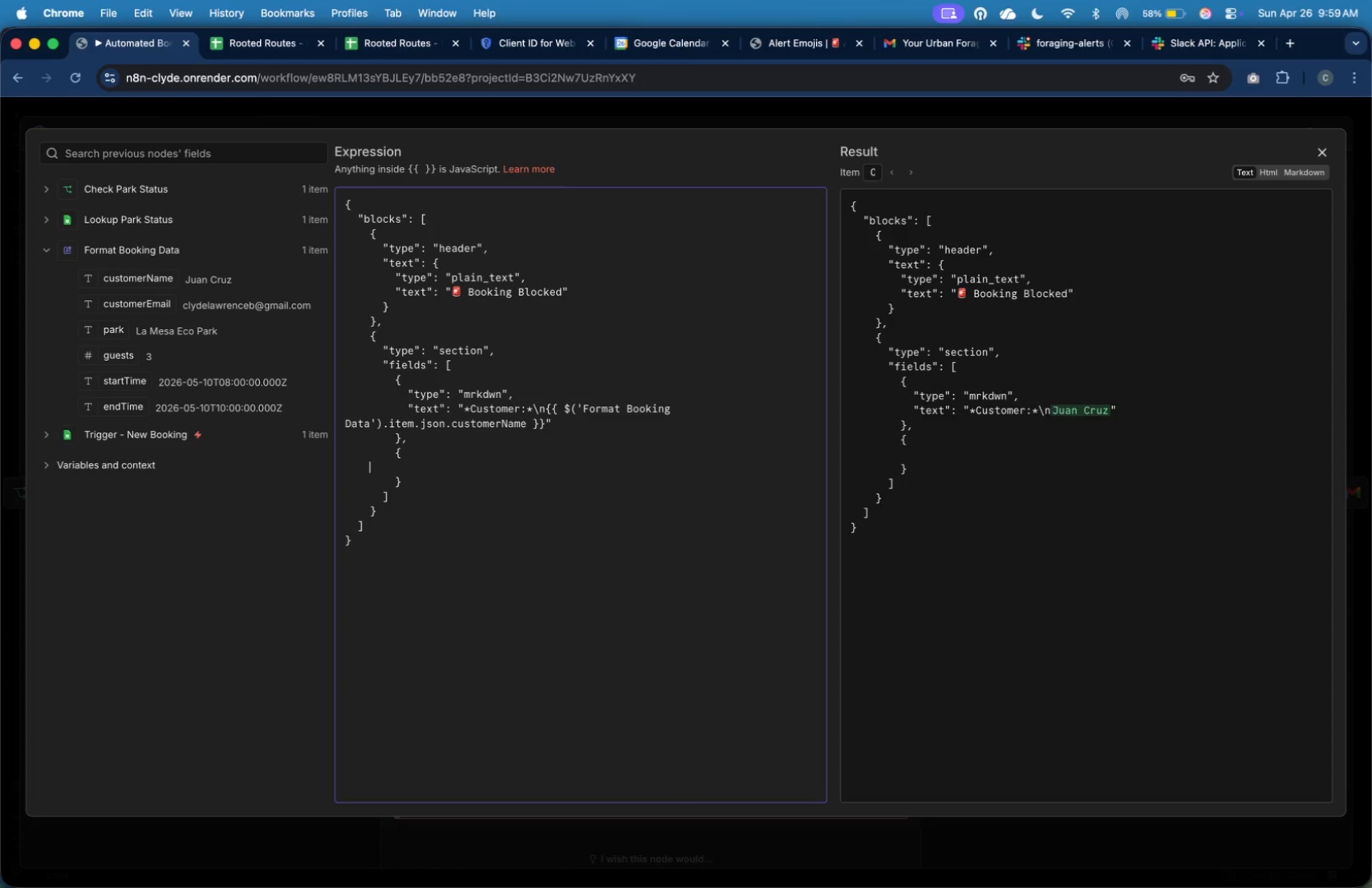 
key(Tab)
 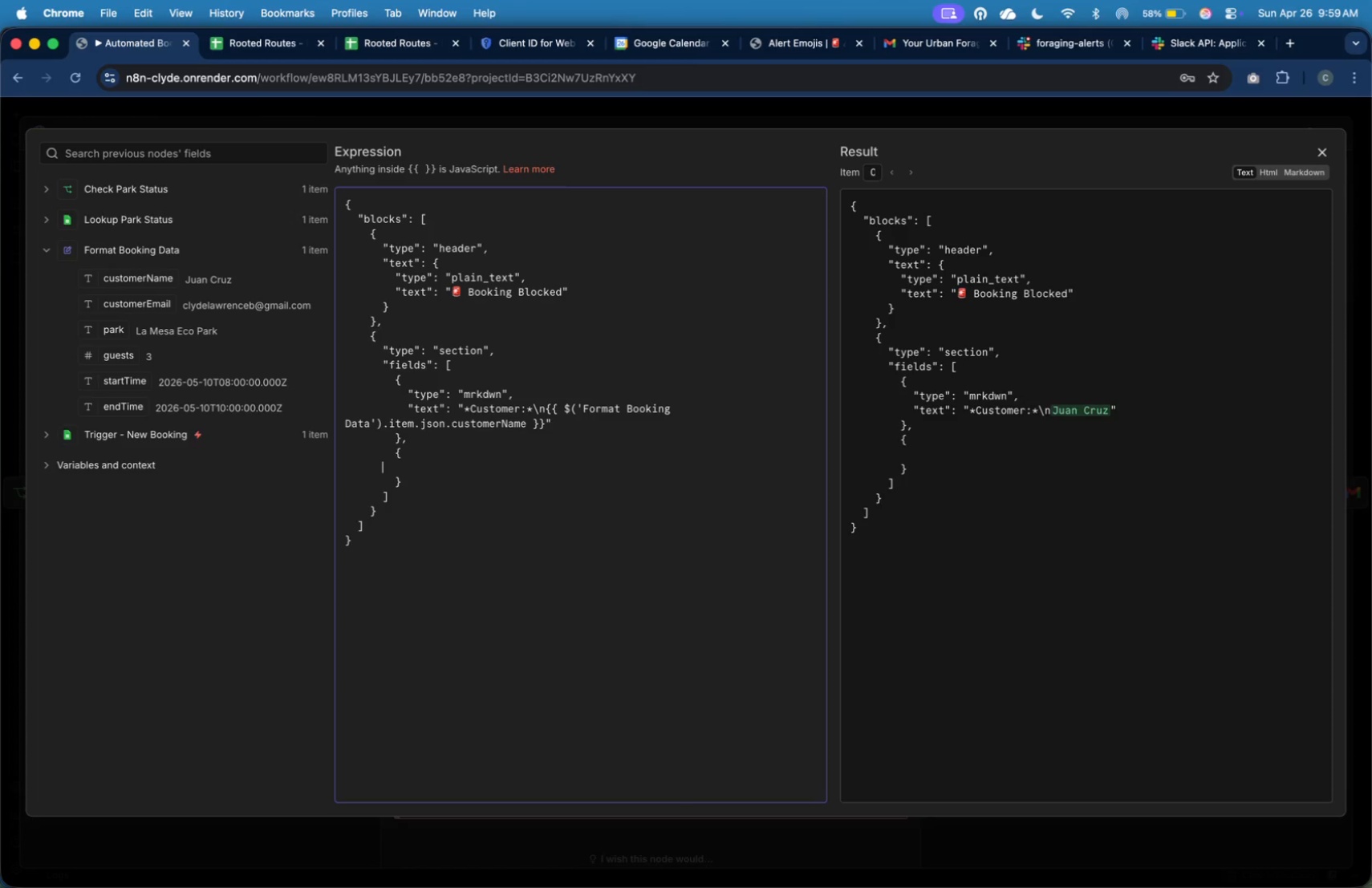 
key(Tab)
 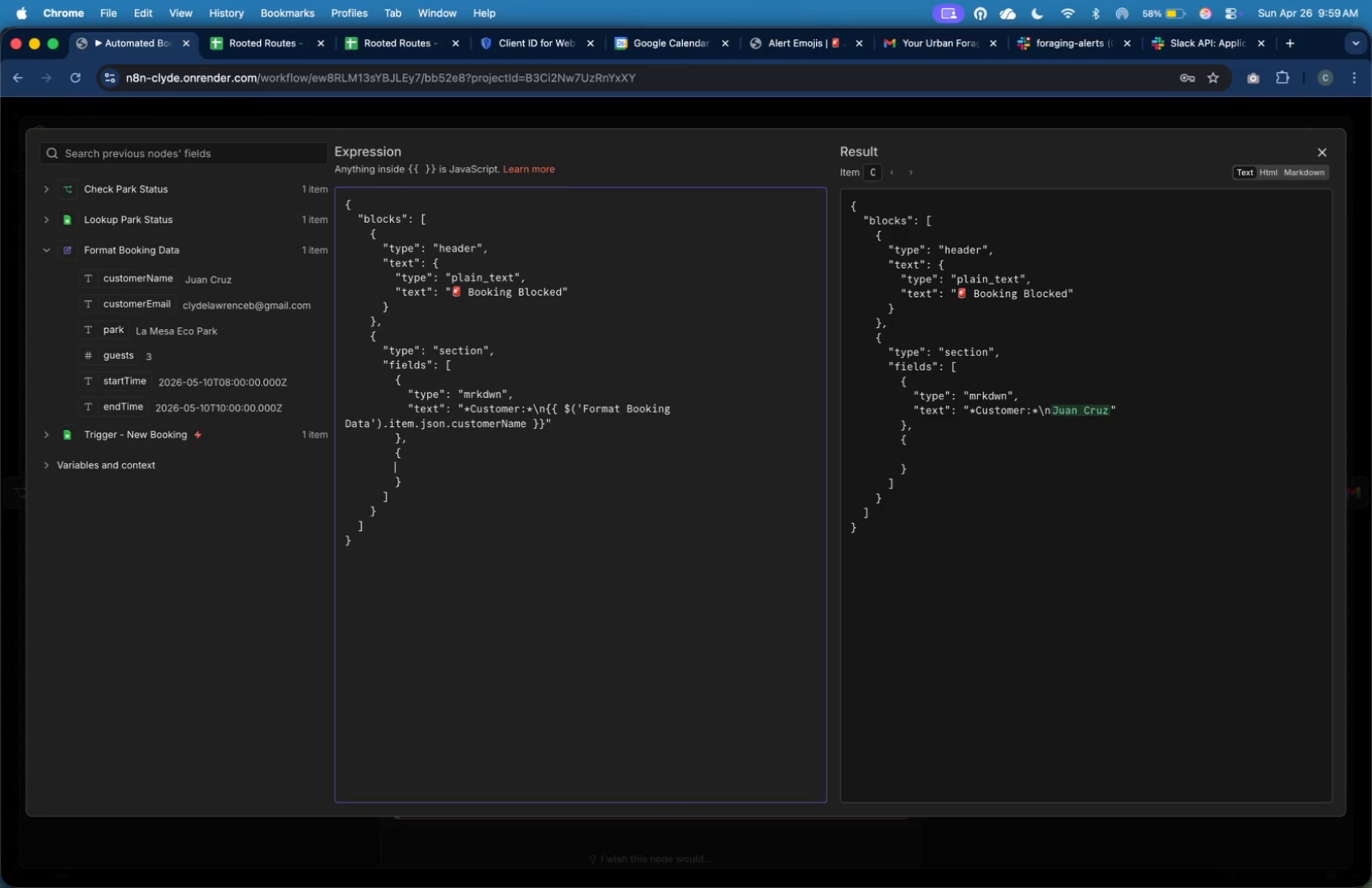 
key(Tab)
 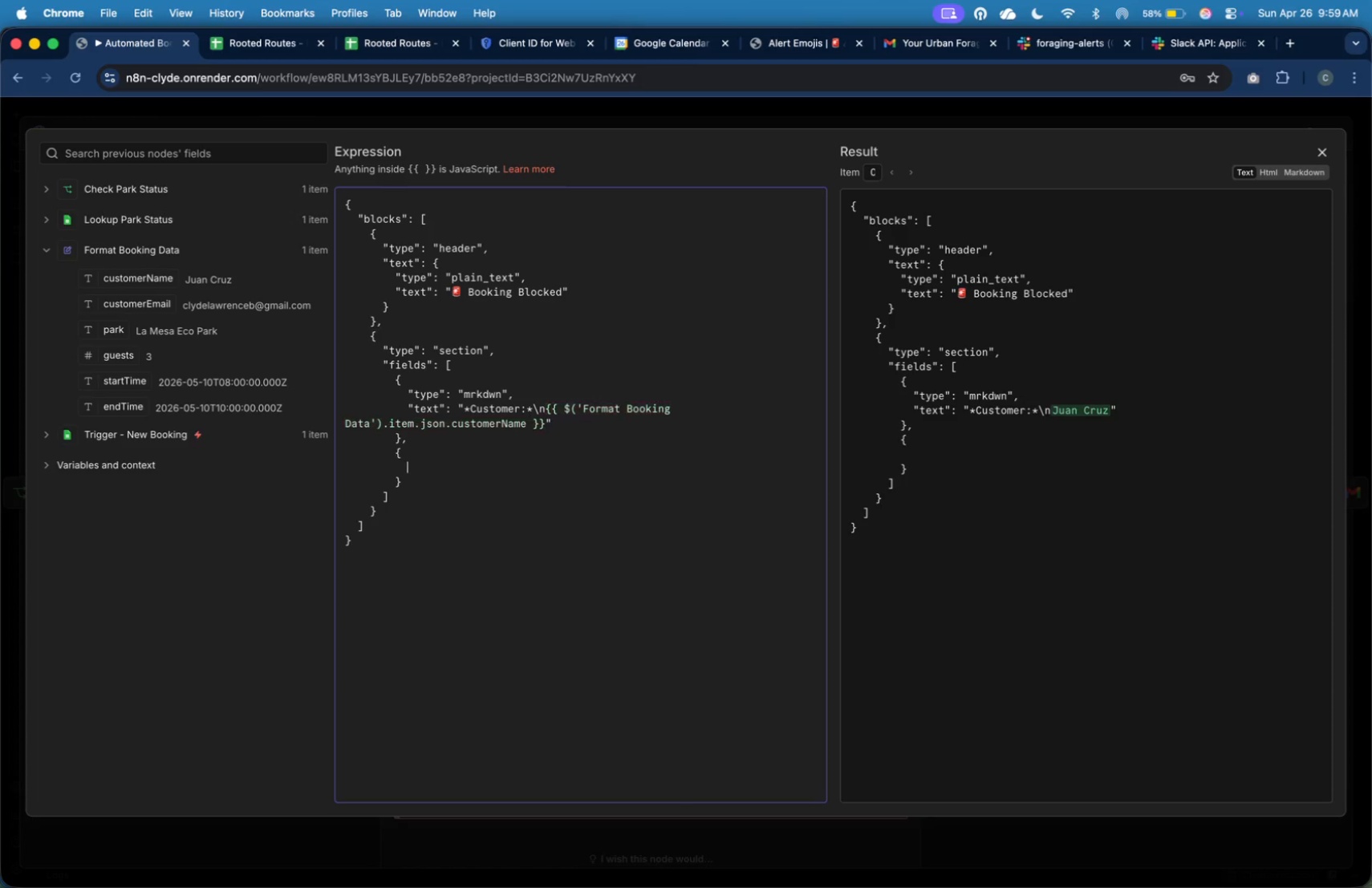 
key(Tab)
 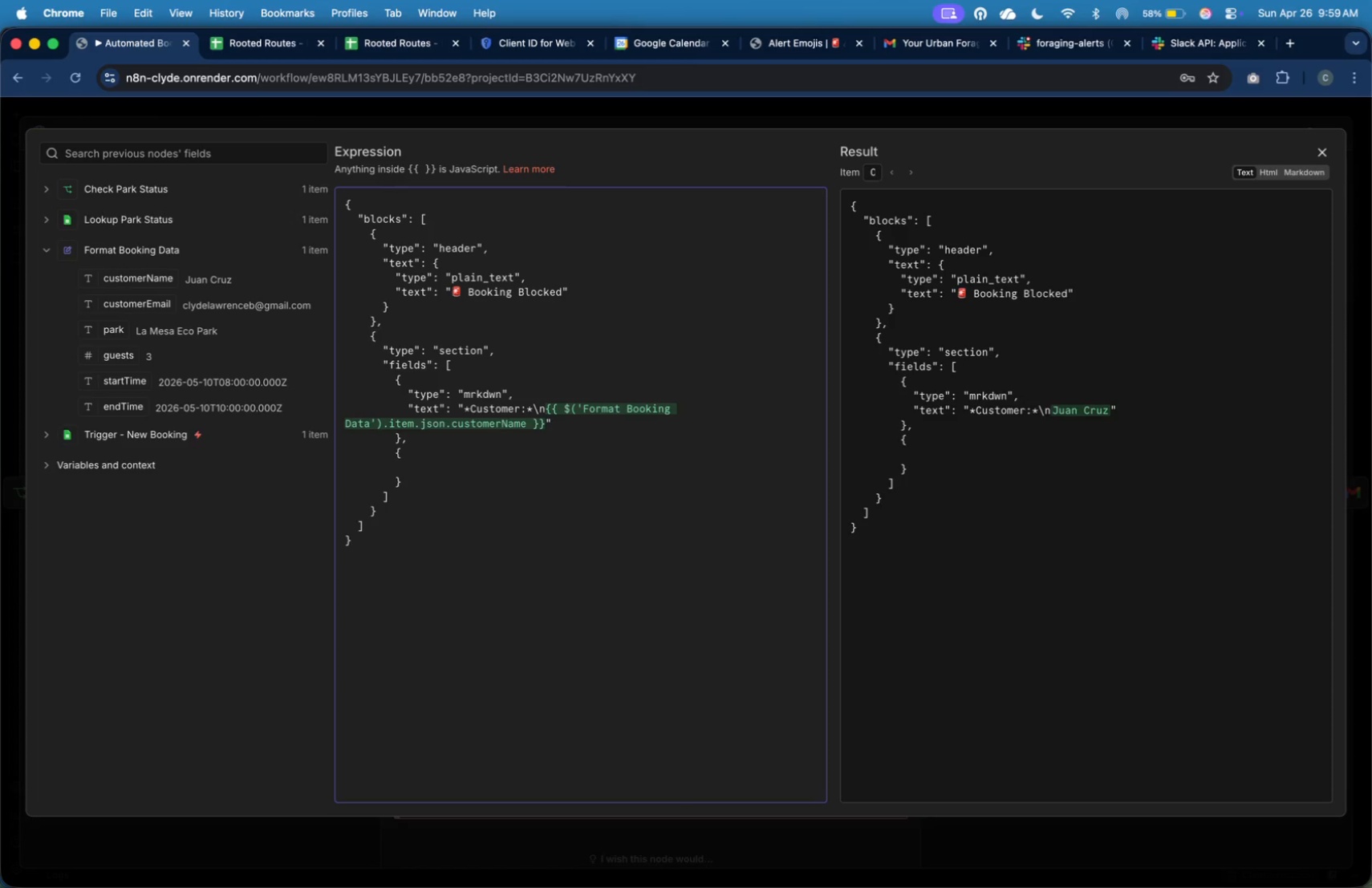 
key(Shift+Quote)
 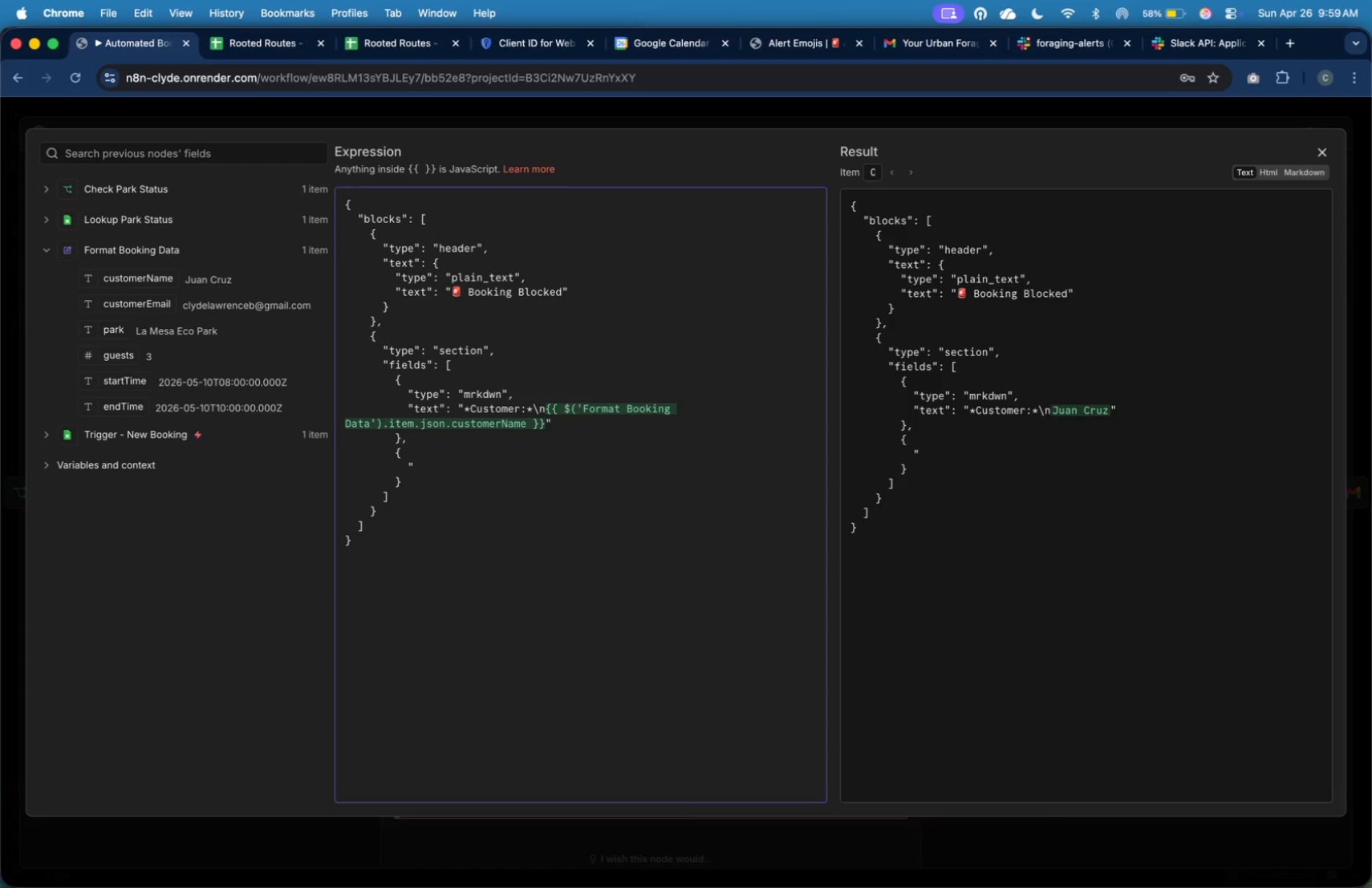 
key(Shift+Quote)
 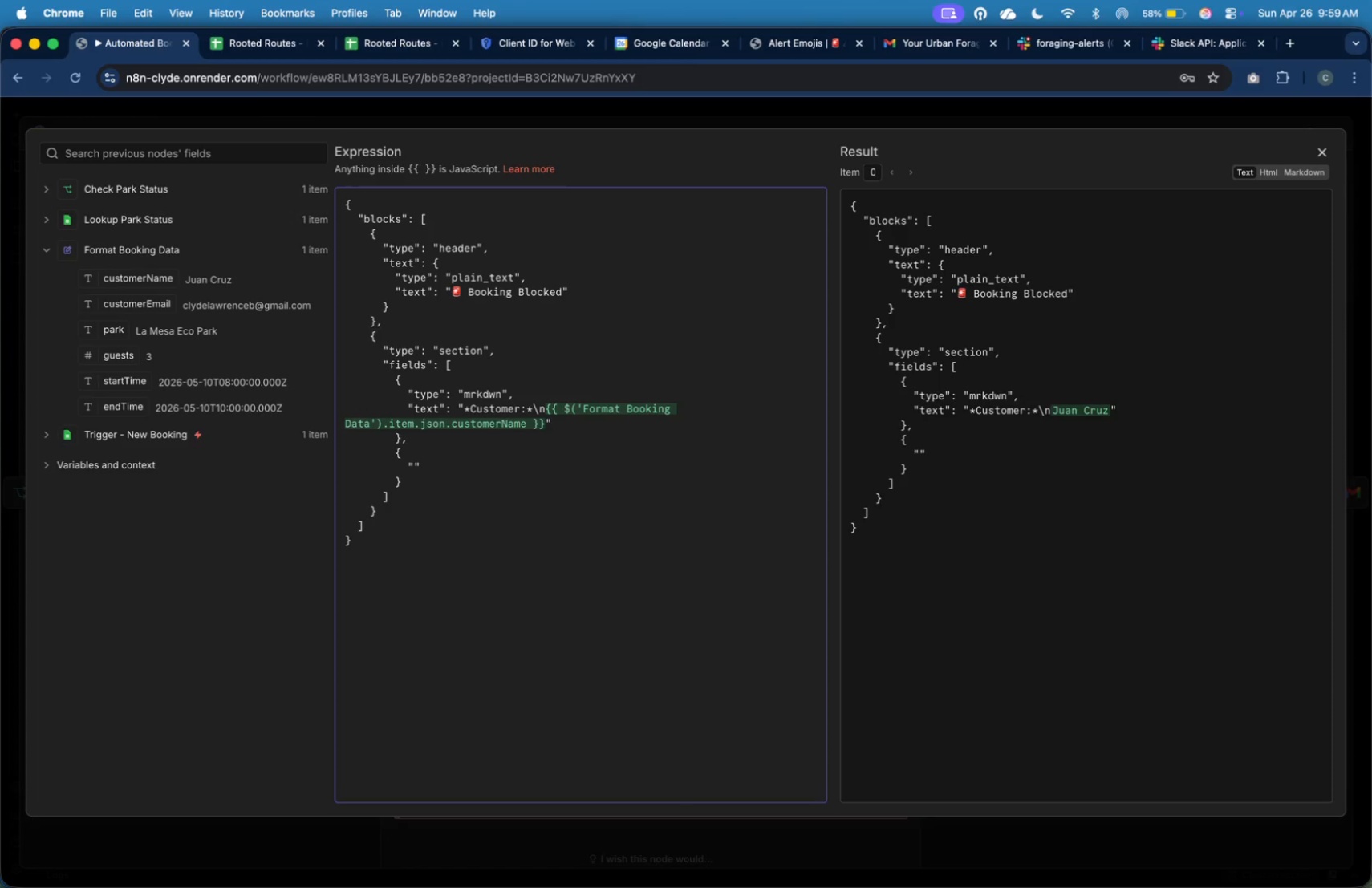 
key(ArrowLeft)
 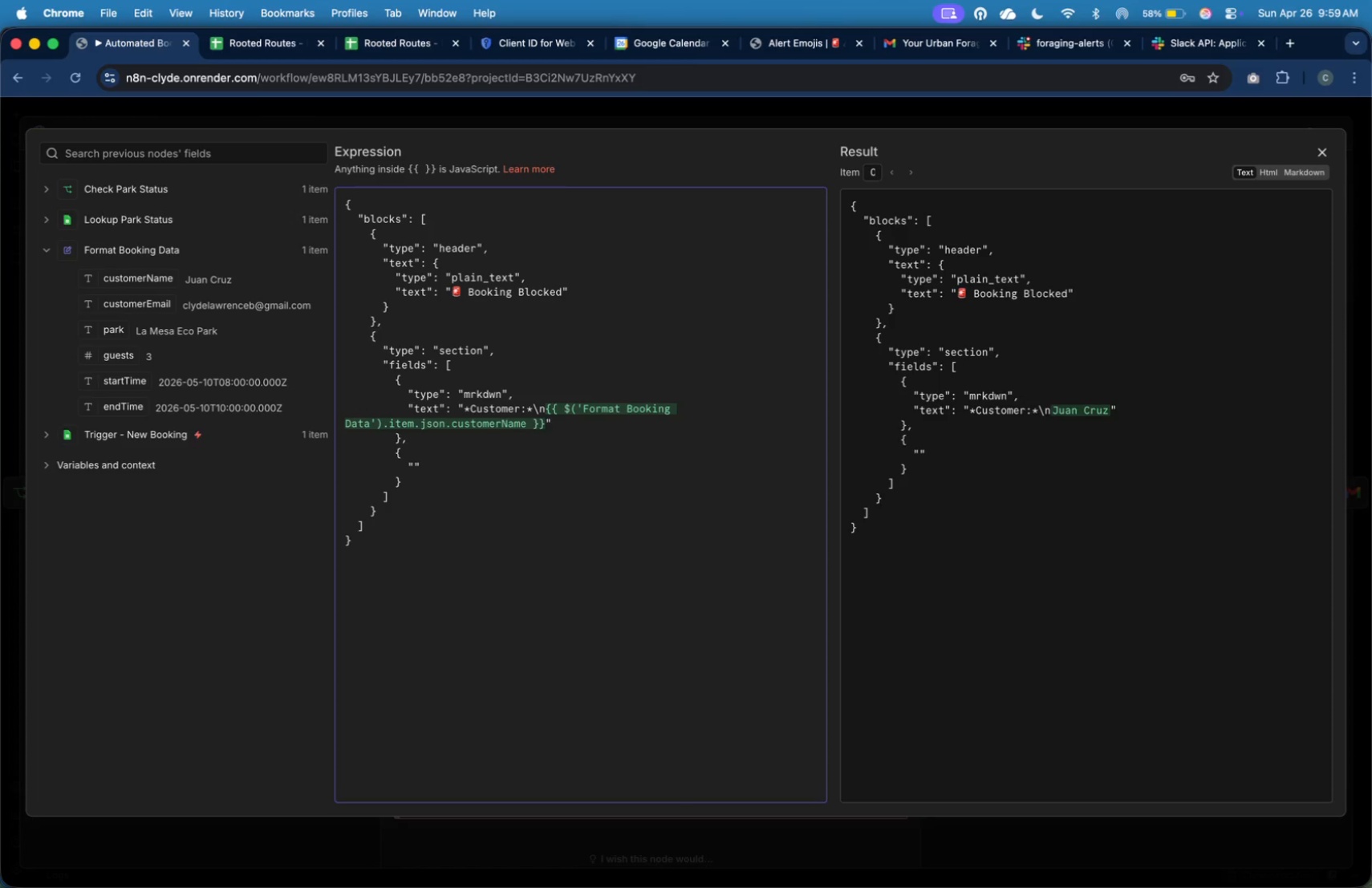 
type(type)
 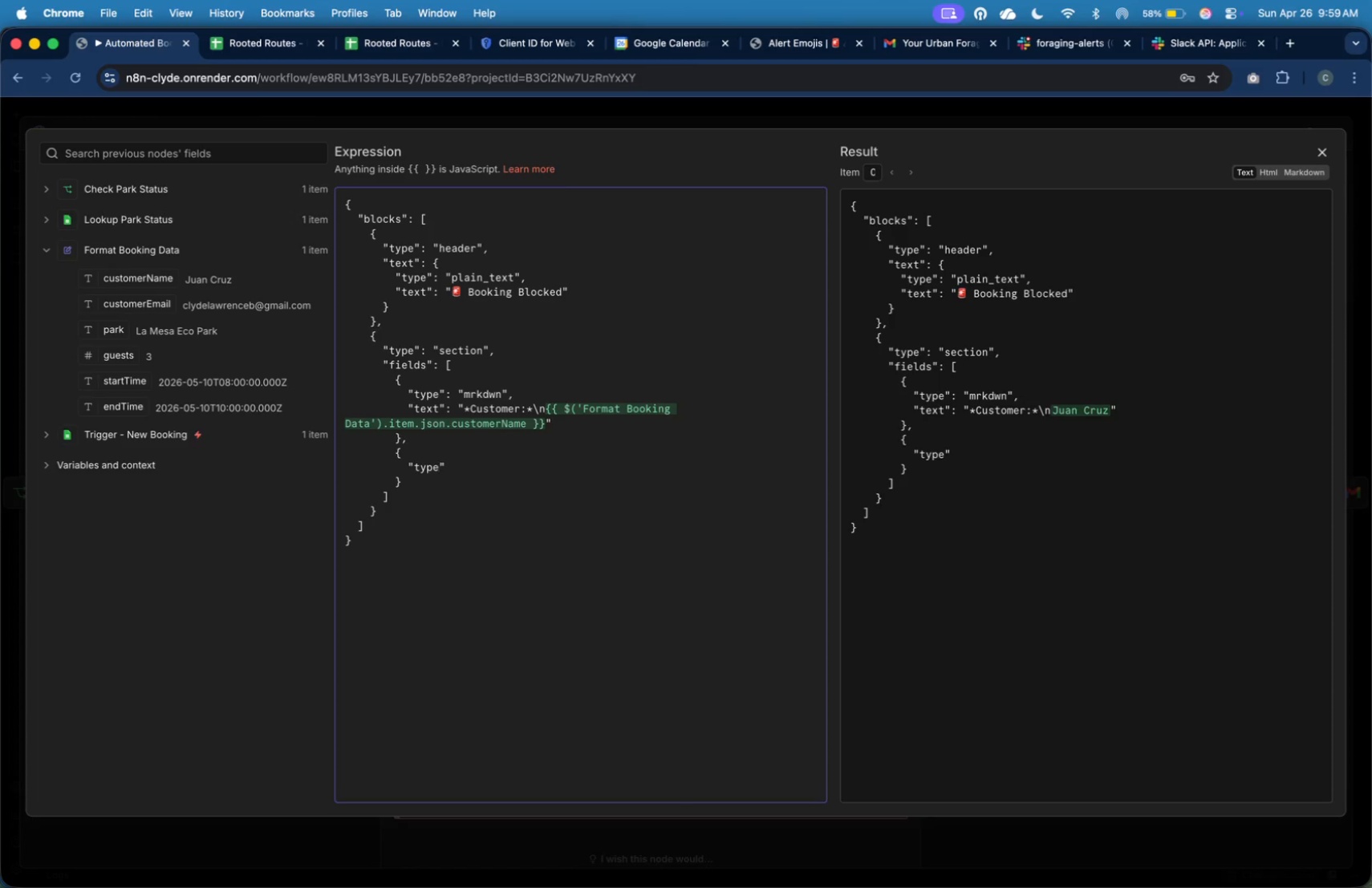 
key(ArrowRight)
 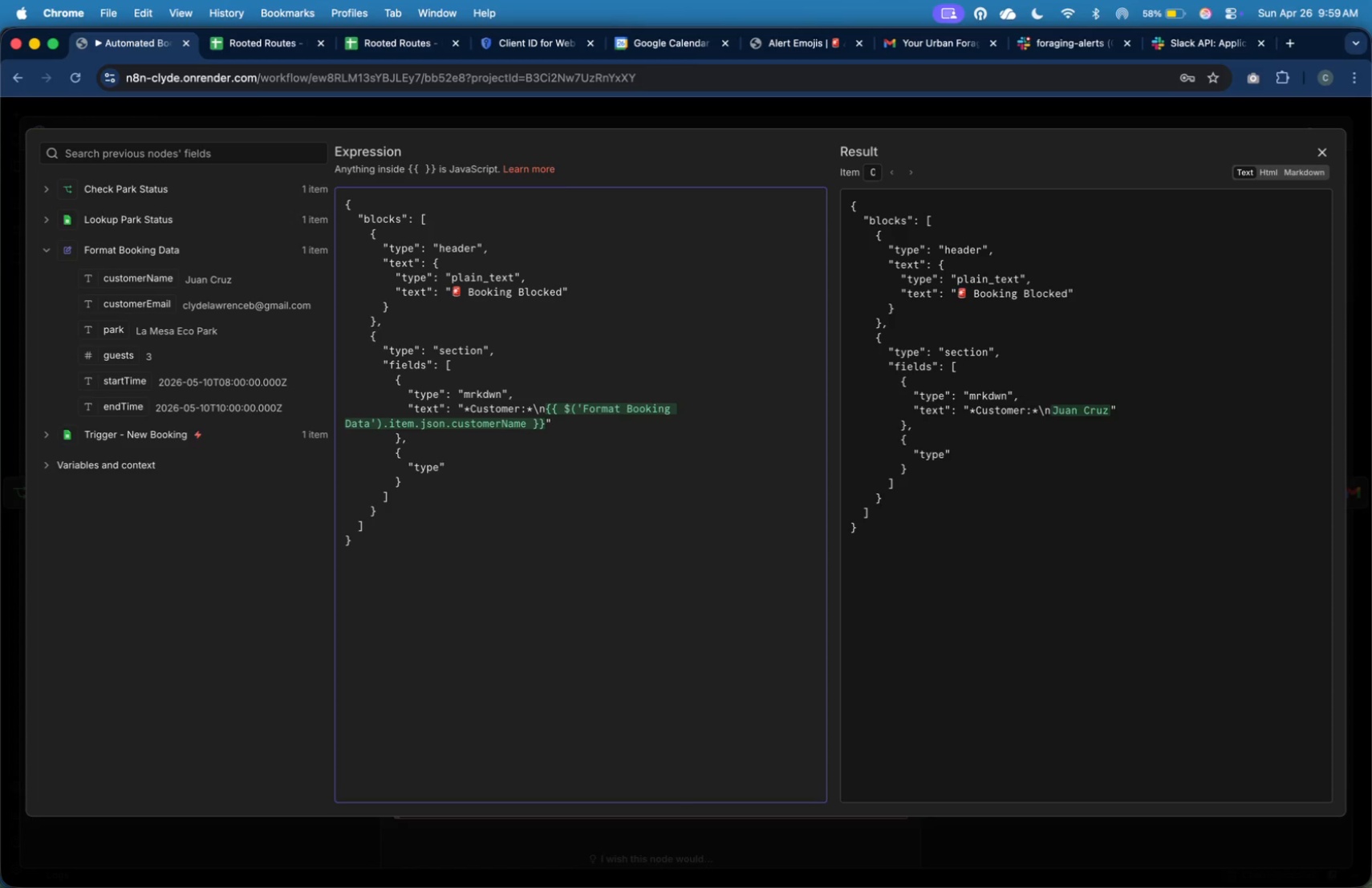 
key(Shift+Semicolon)
 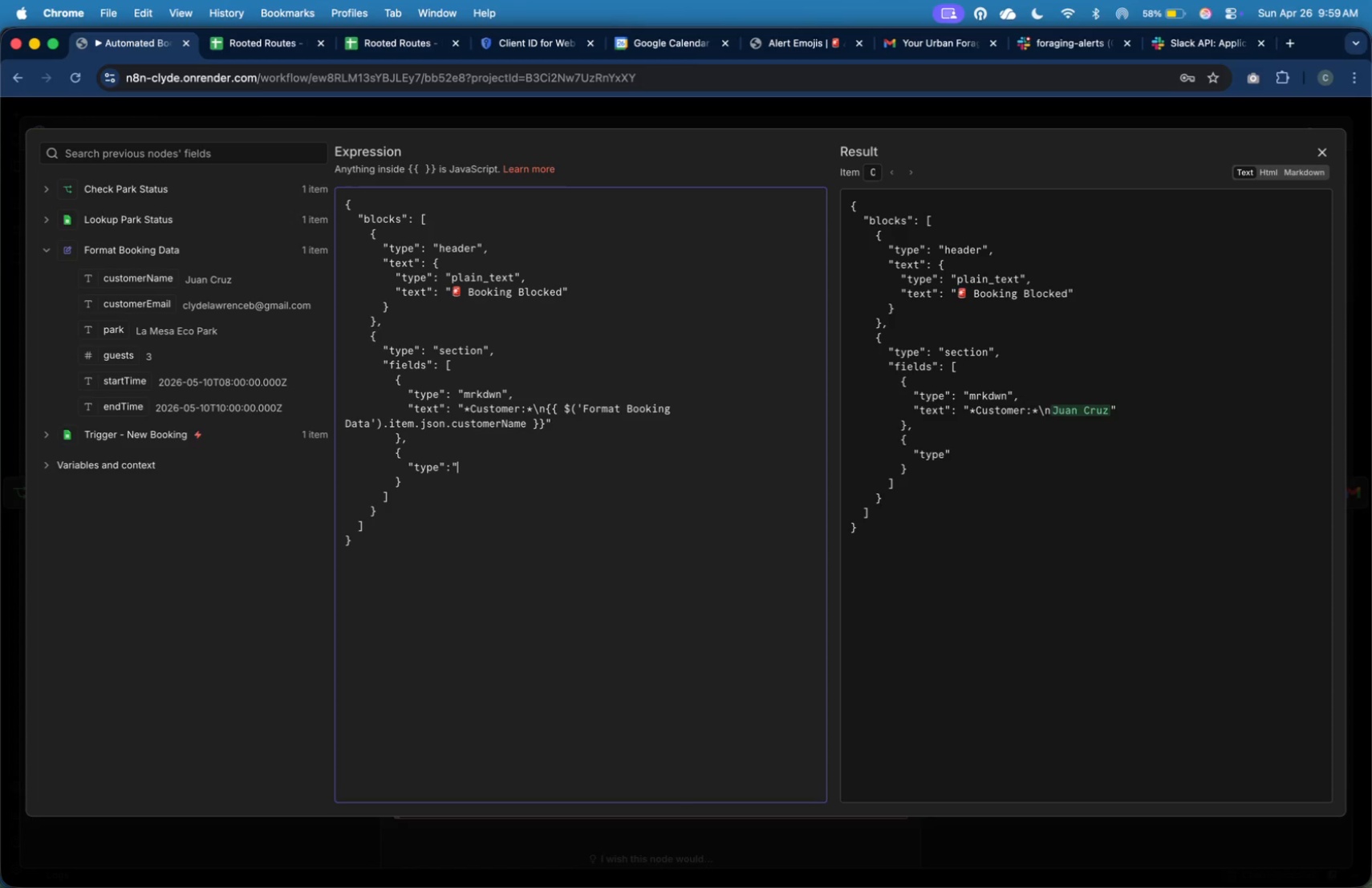 
key(Shift+Quote)
 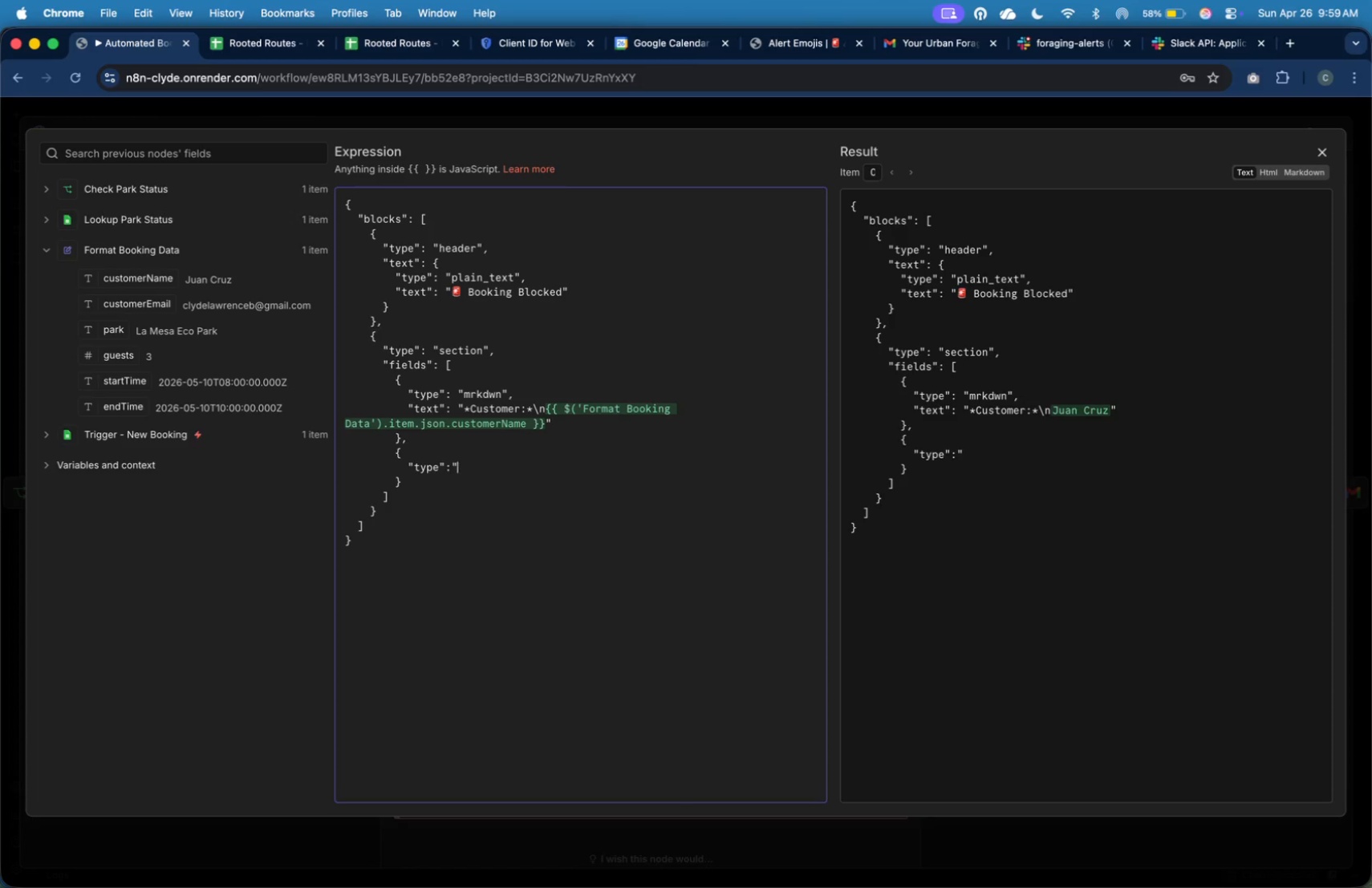 
key(Backspace)
 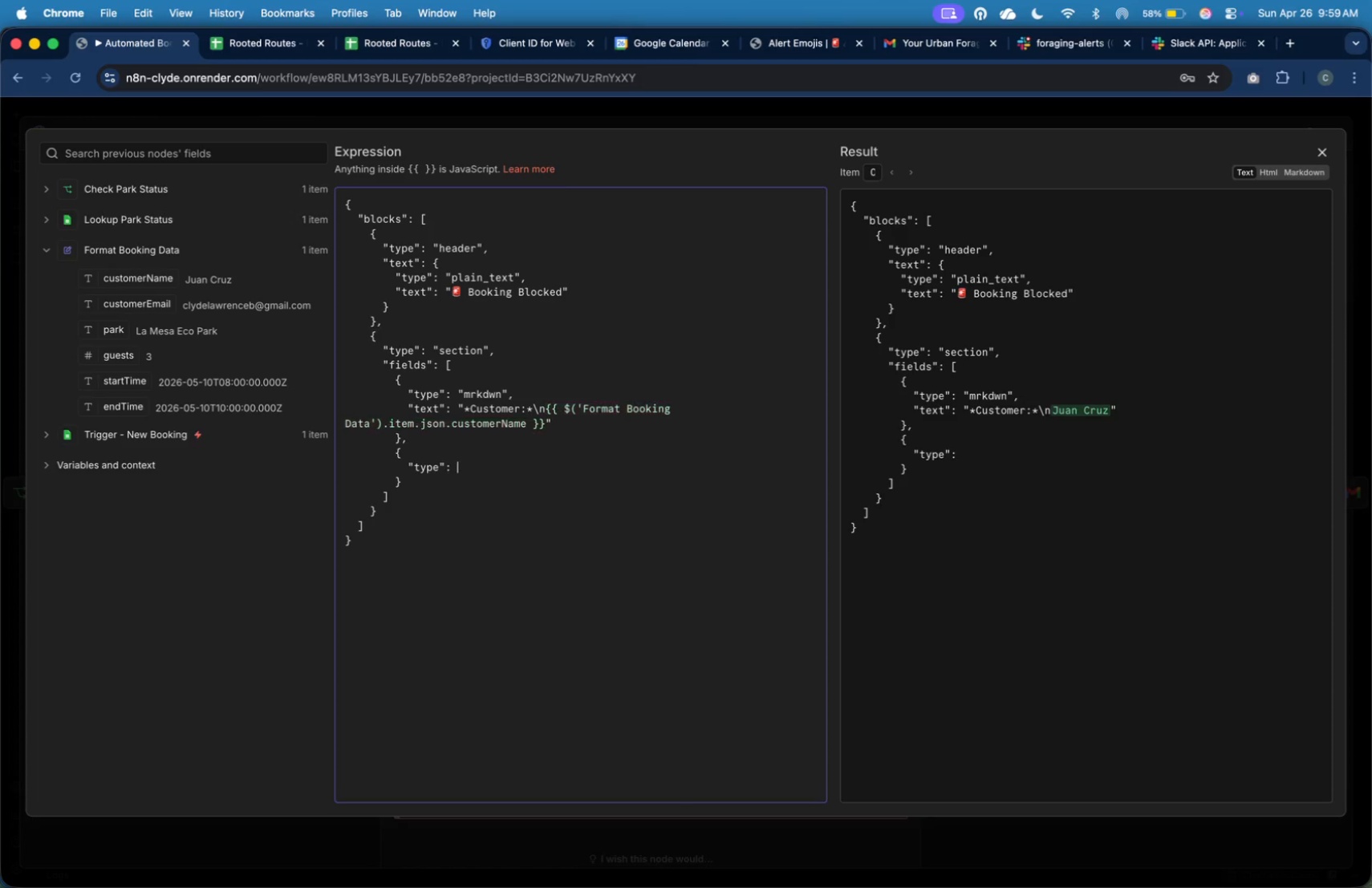 
key(Space)
 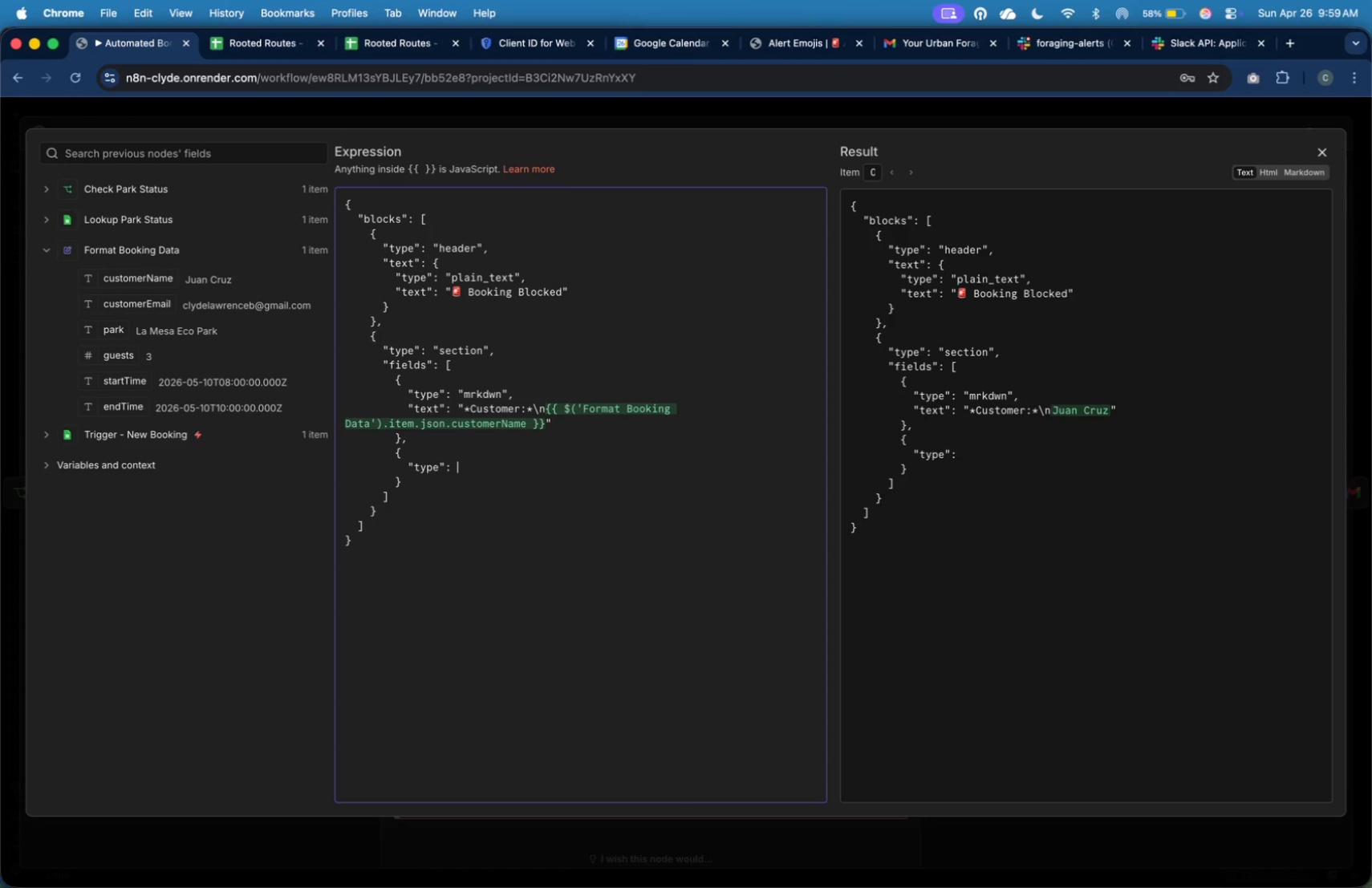 
key(Shift+Quote)
 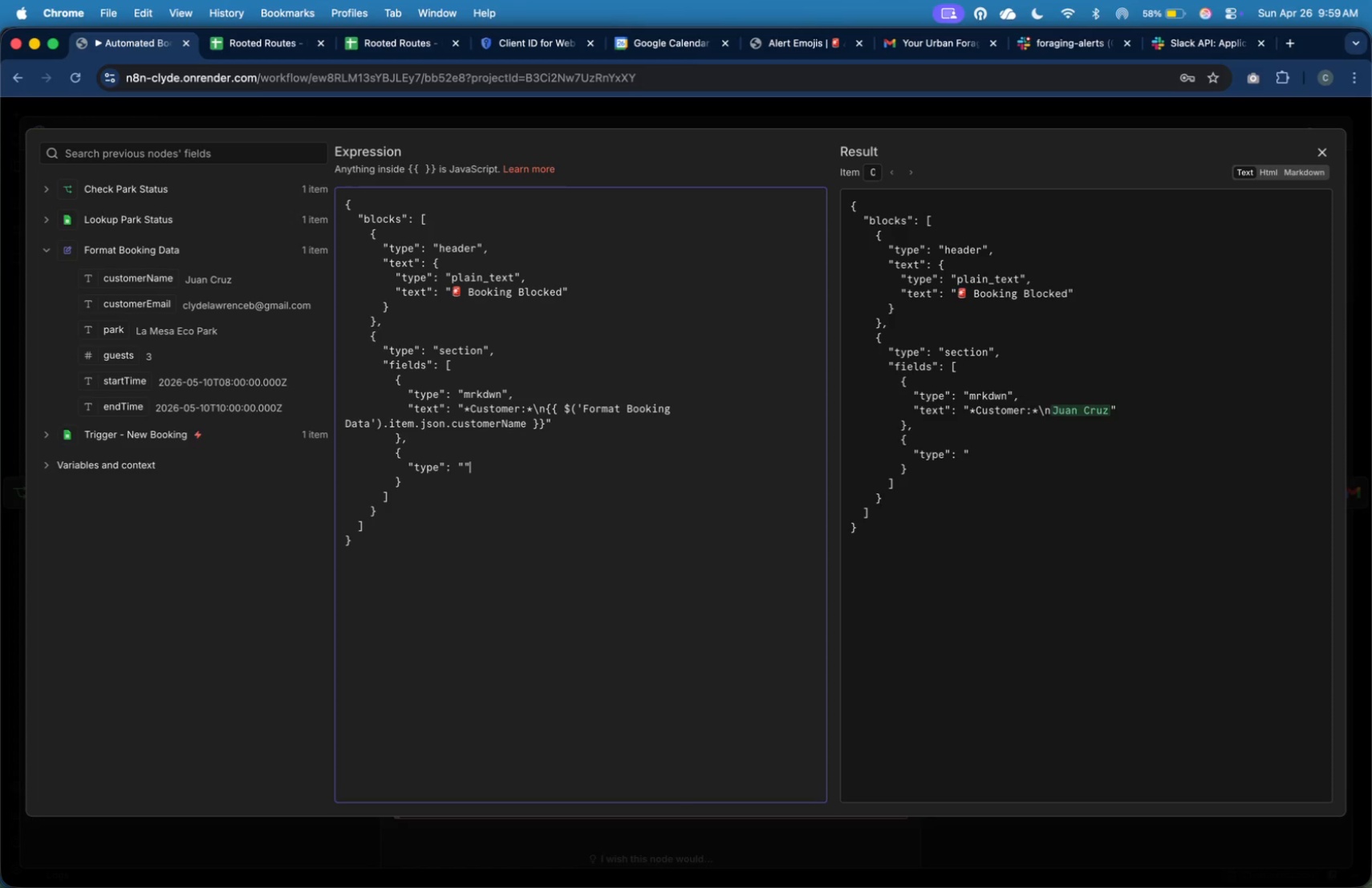 
key(Shift+Quote)
 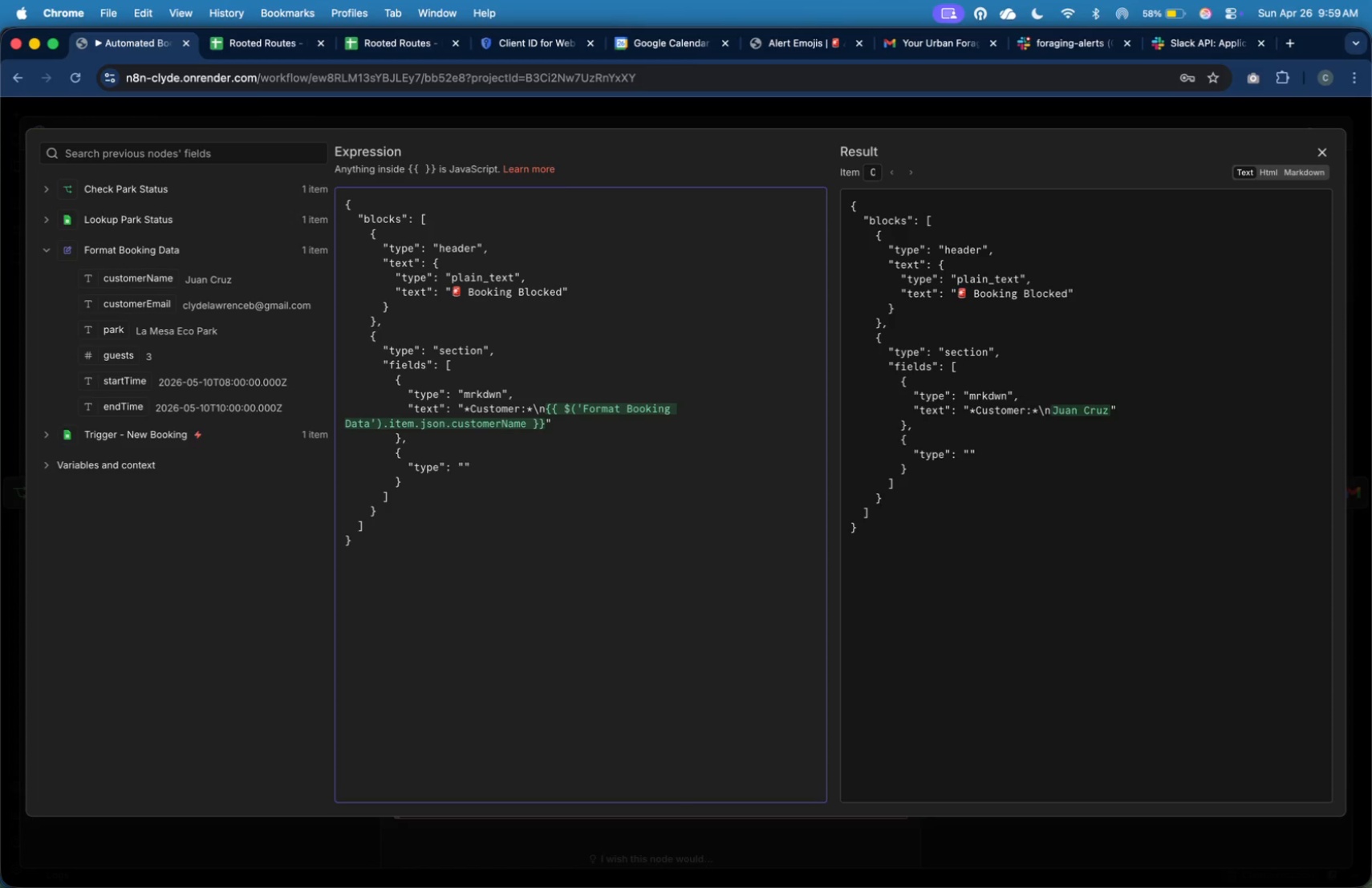 
key(ArrowLeft)
 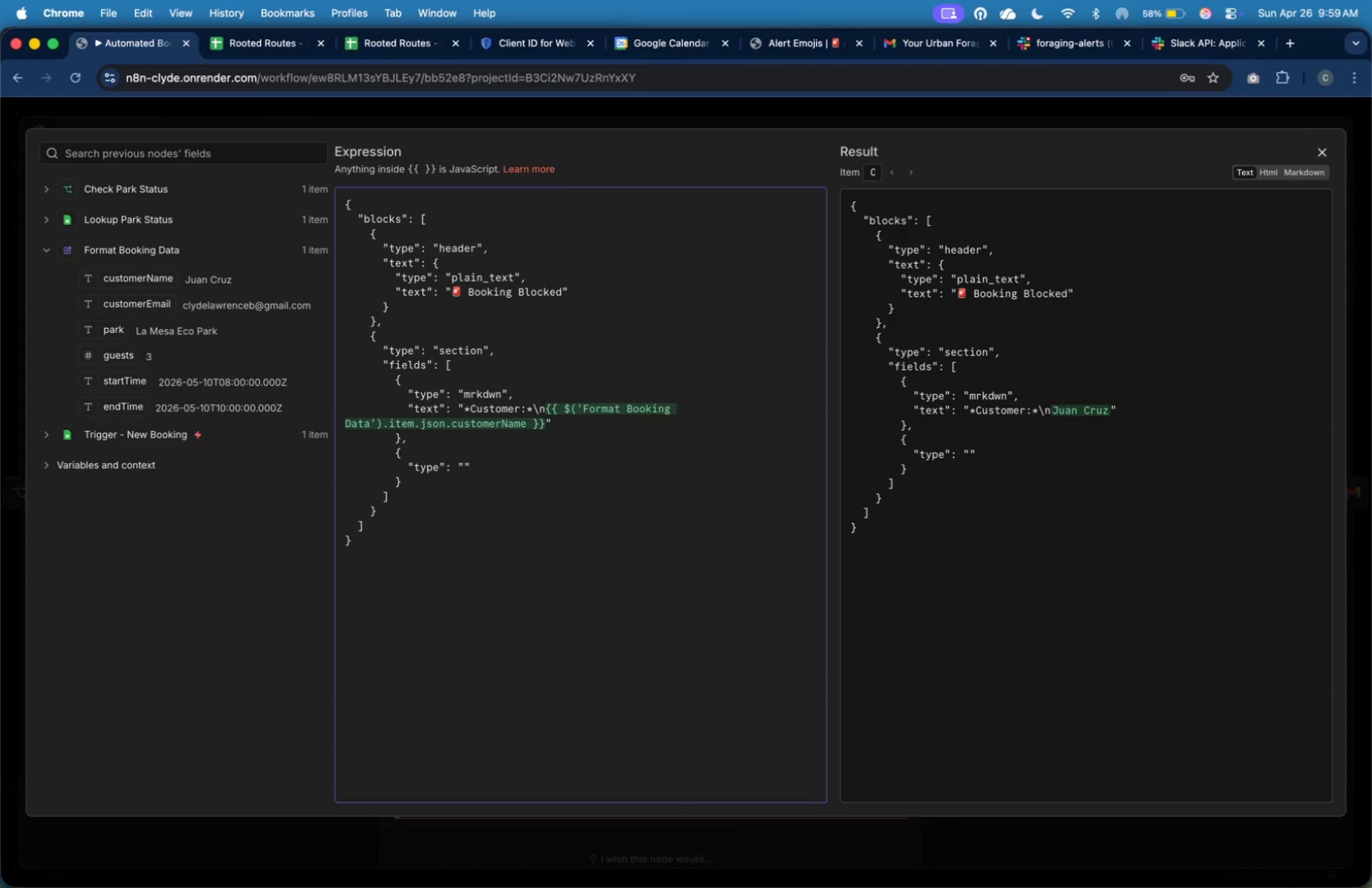 
type(mrkdwn)
 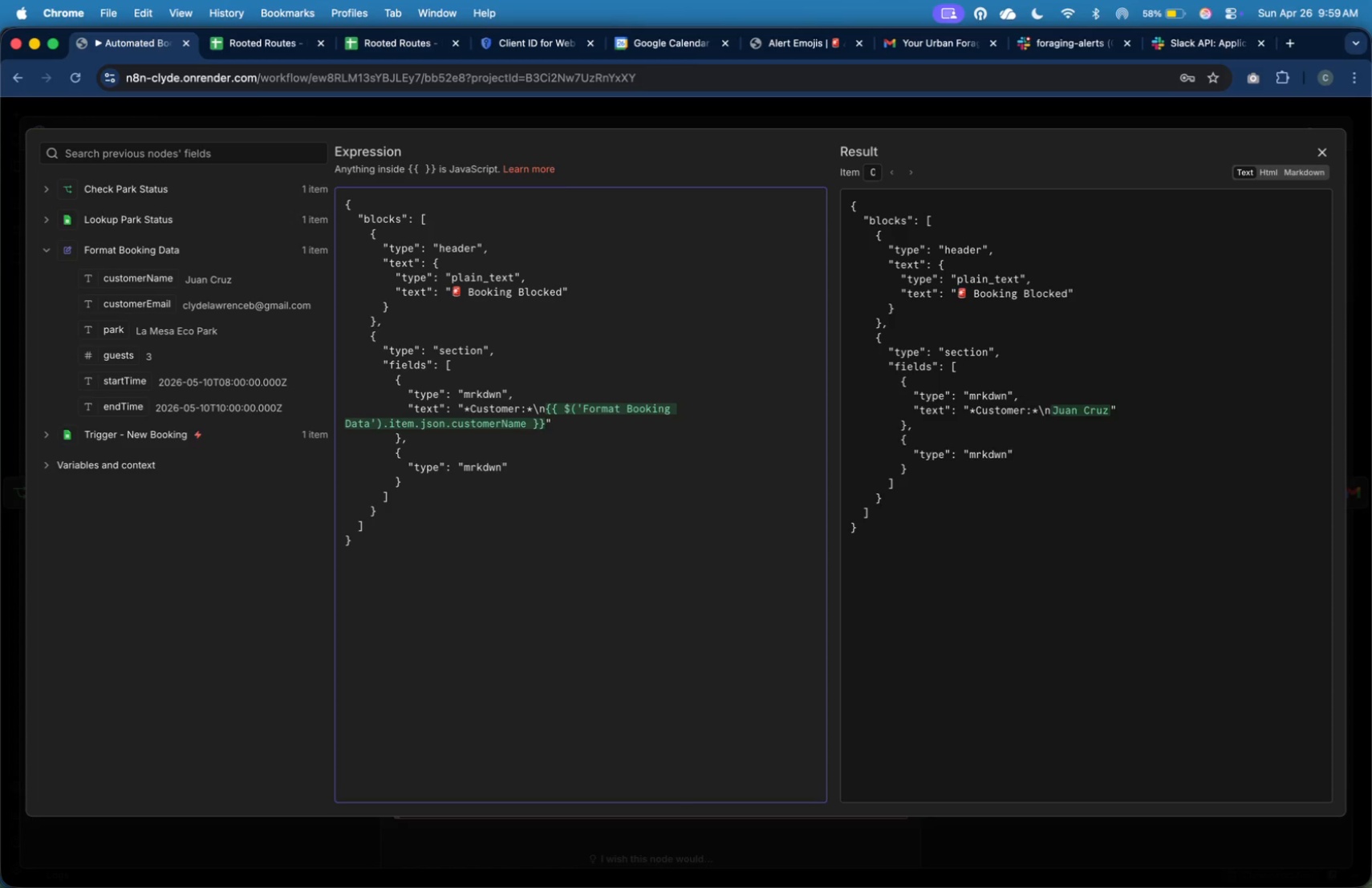 
key(ArrowRight)
 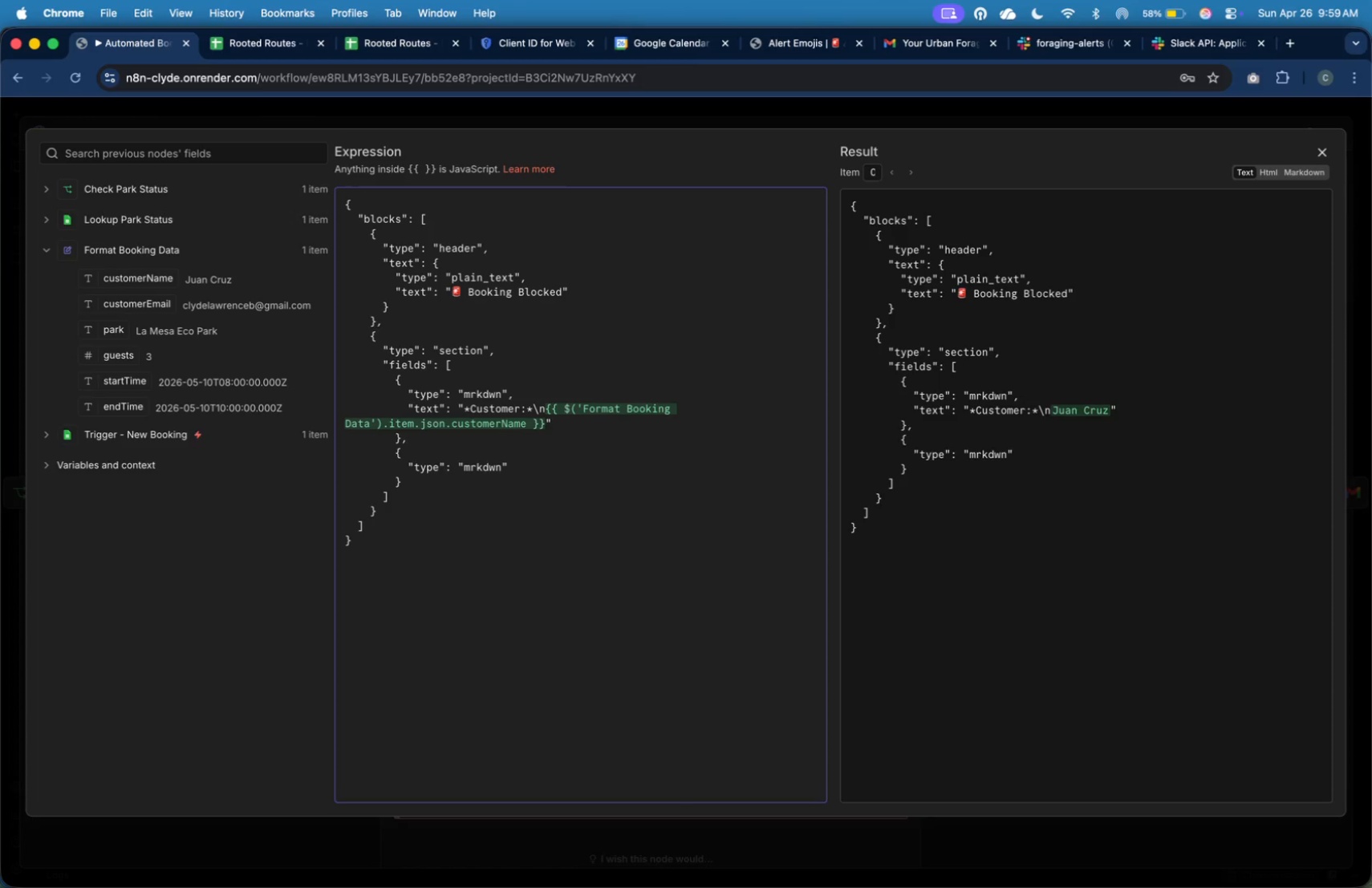 
key(Comma)
 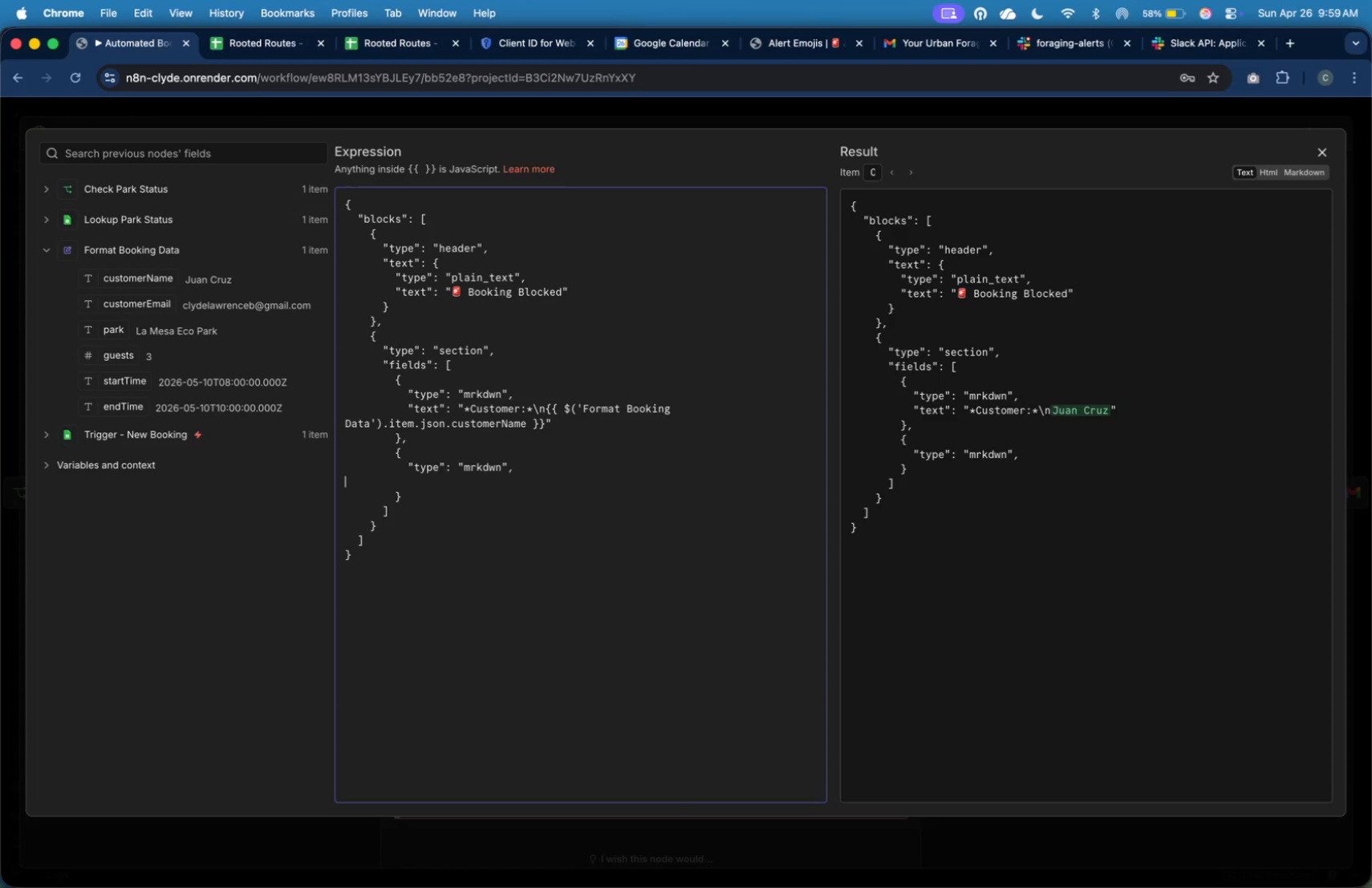 
key(Enter)
 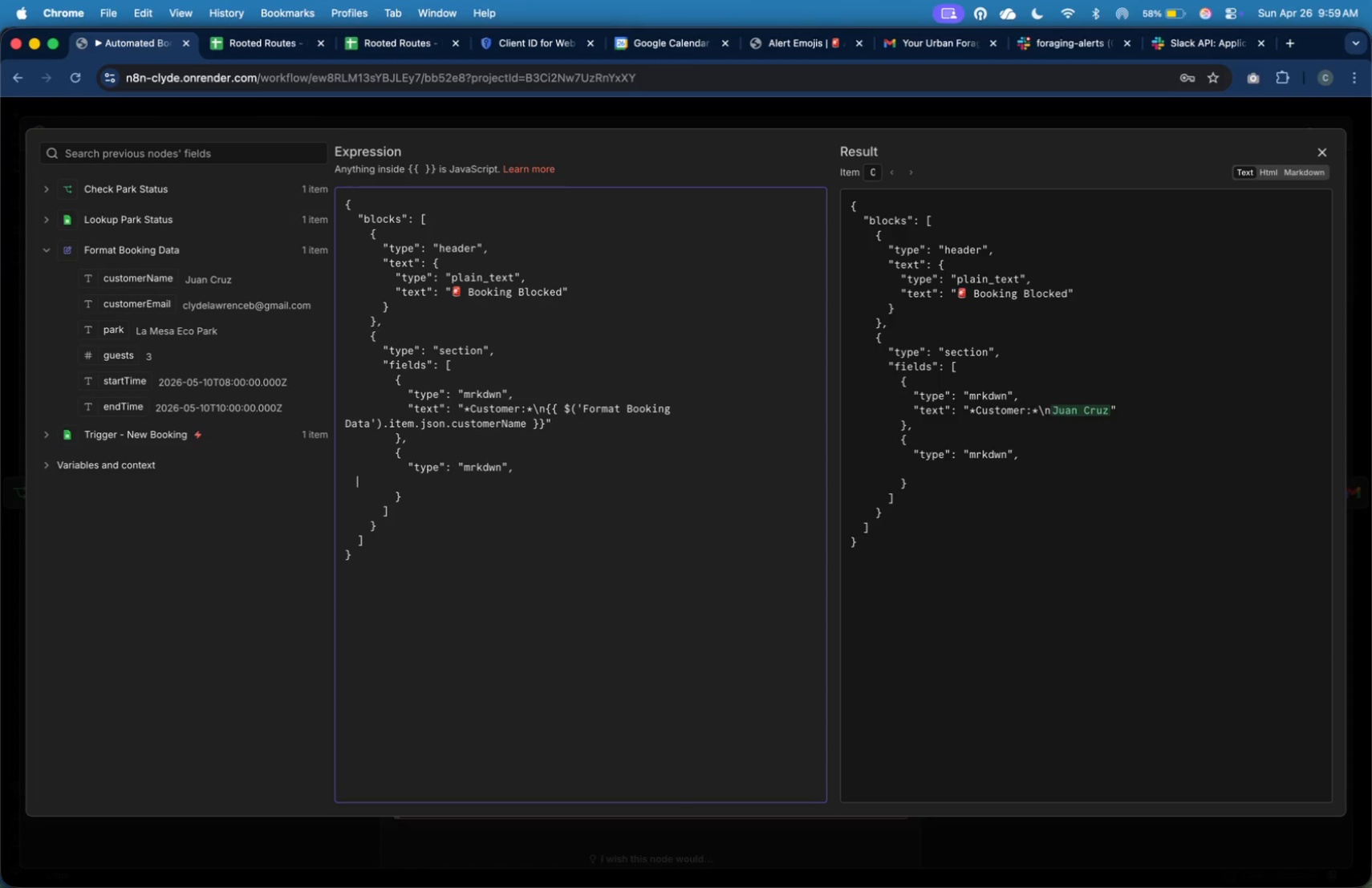 
key(Tab)
 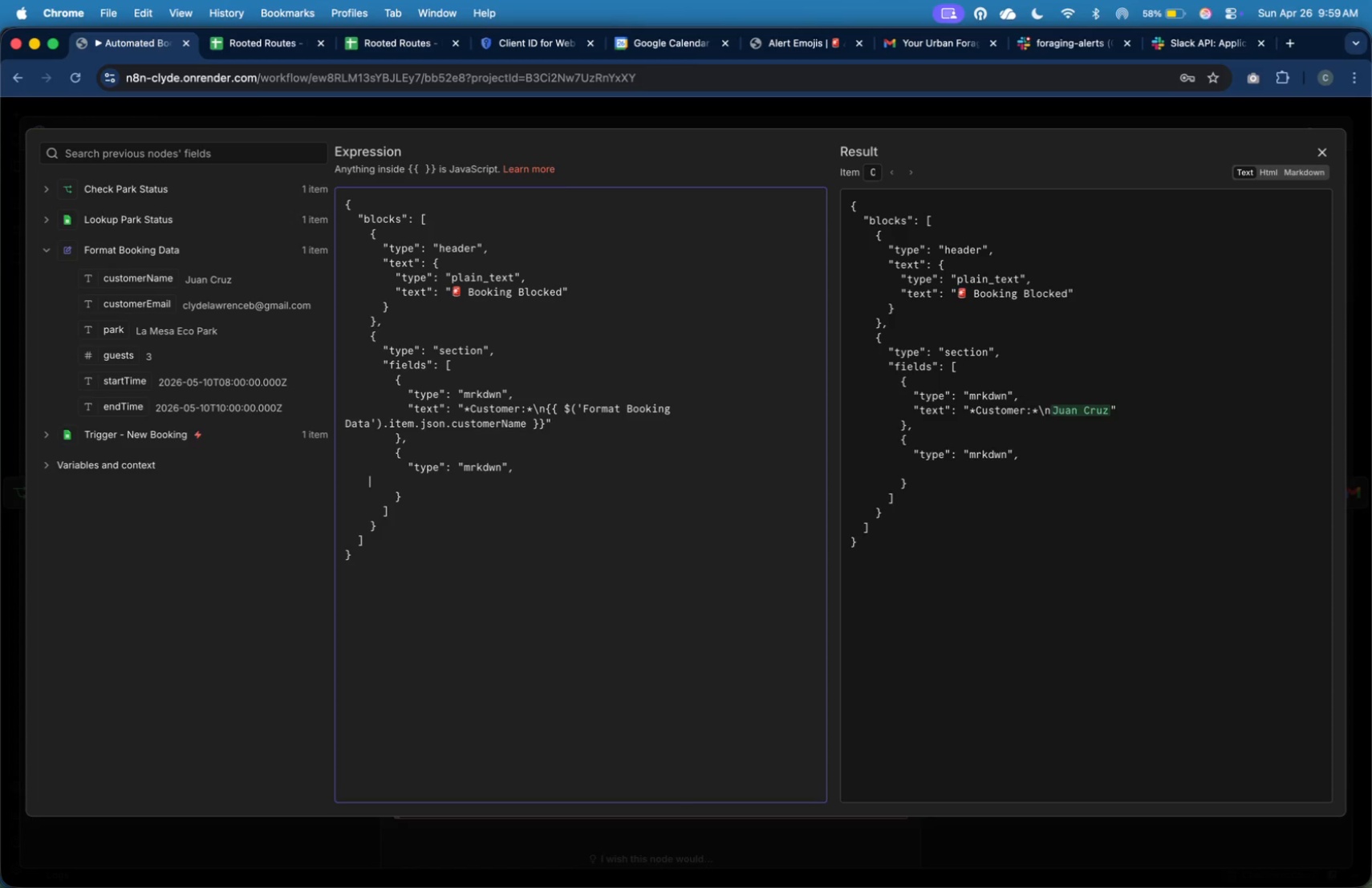 
key(Tab)
 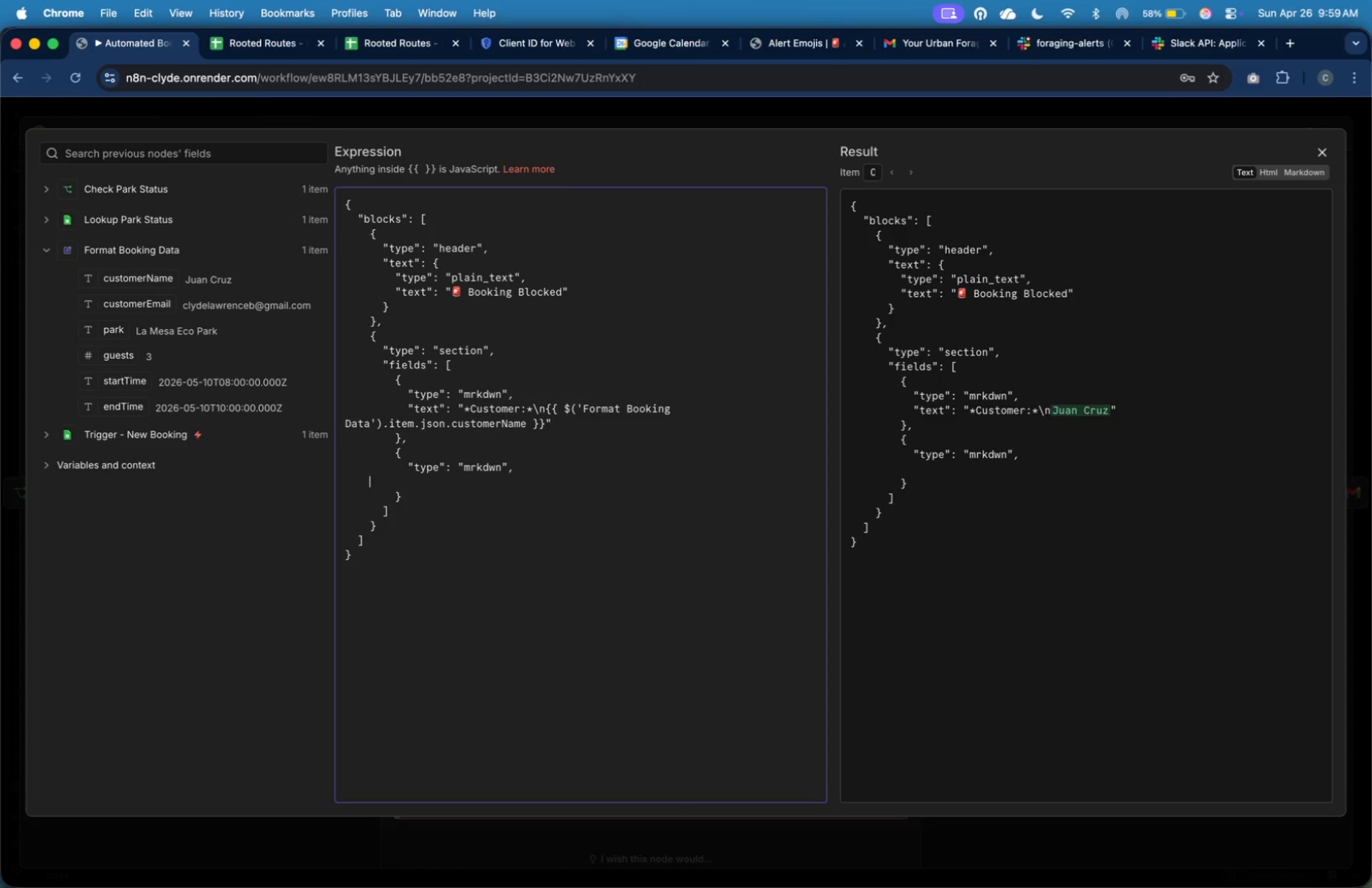 
key(Tab)
 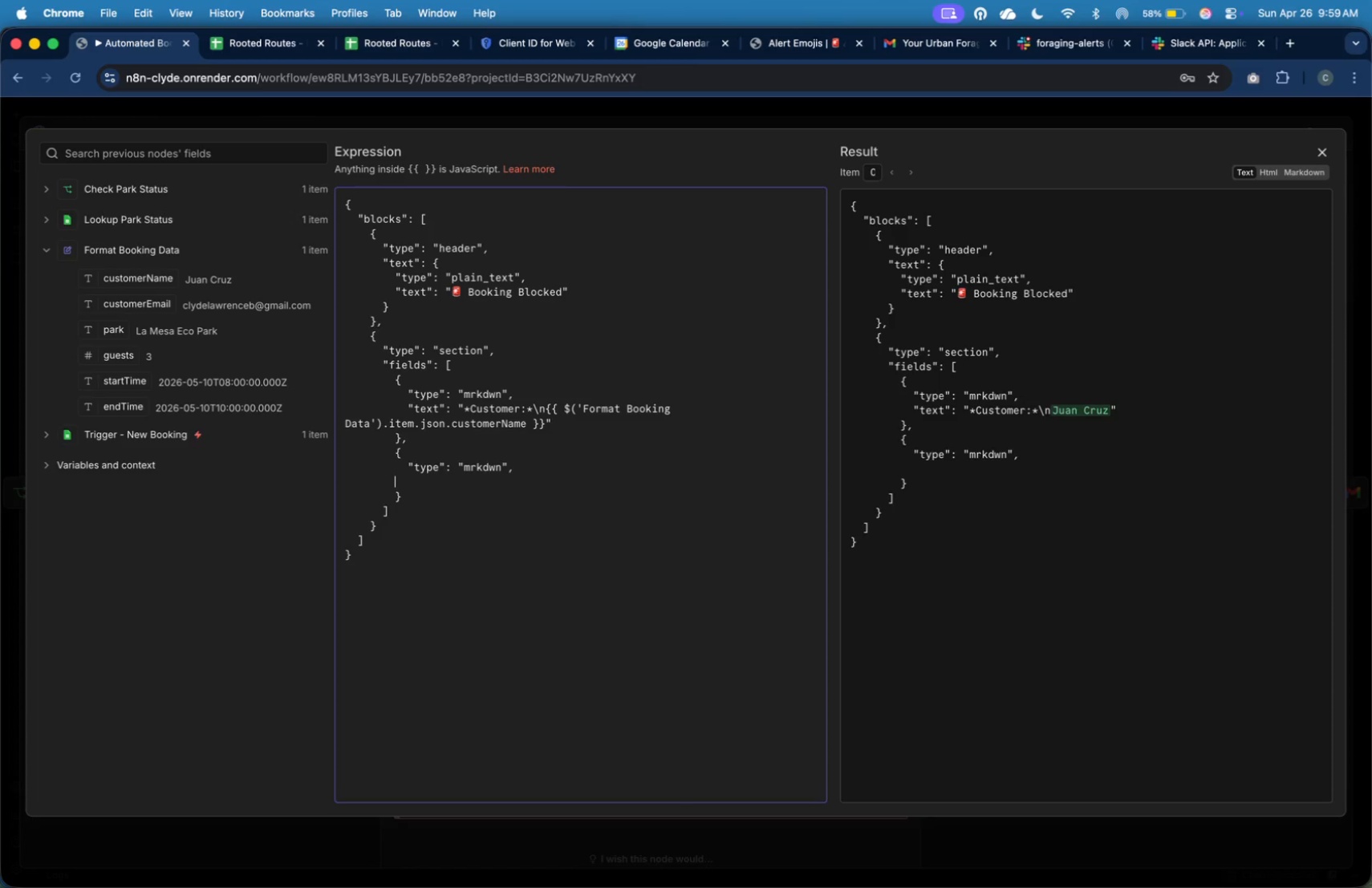 
key(Tab)
 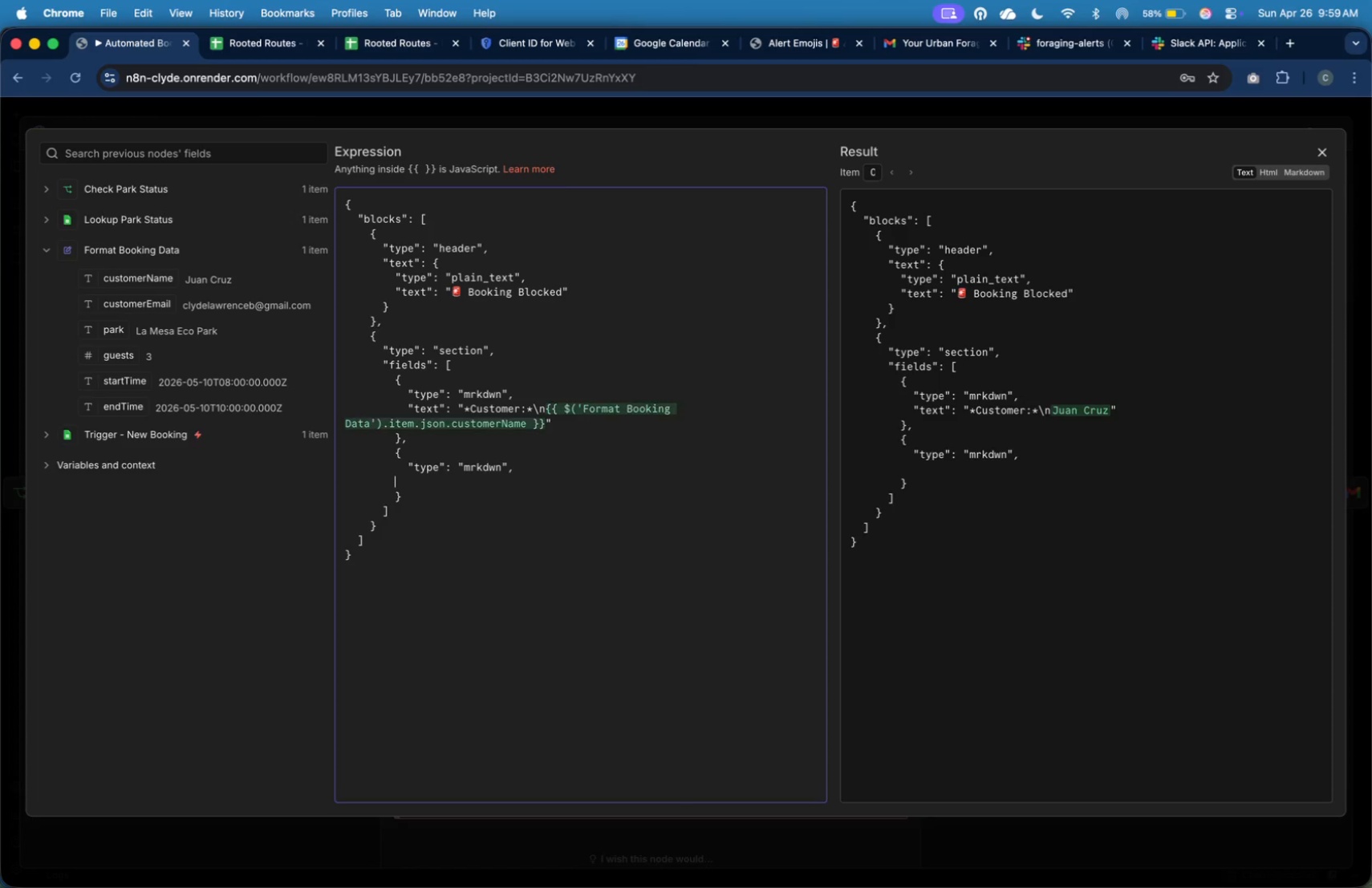 
key(Tab)
 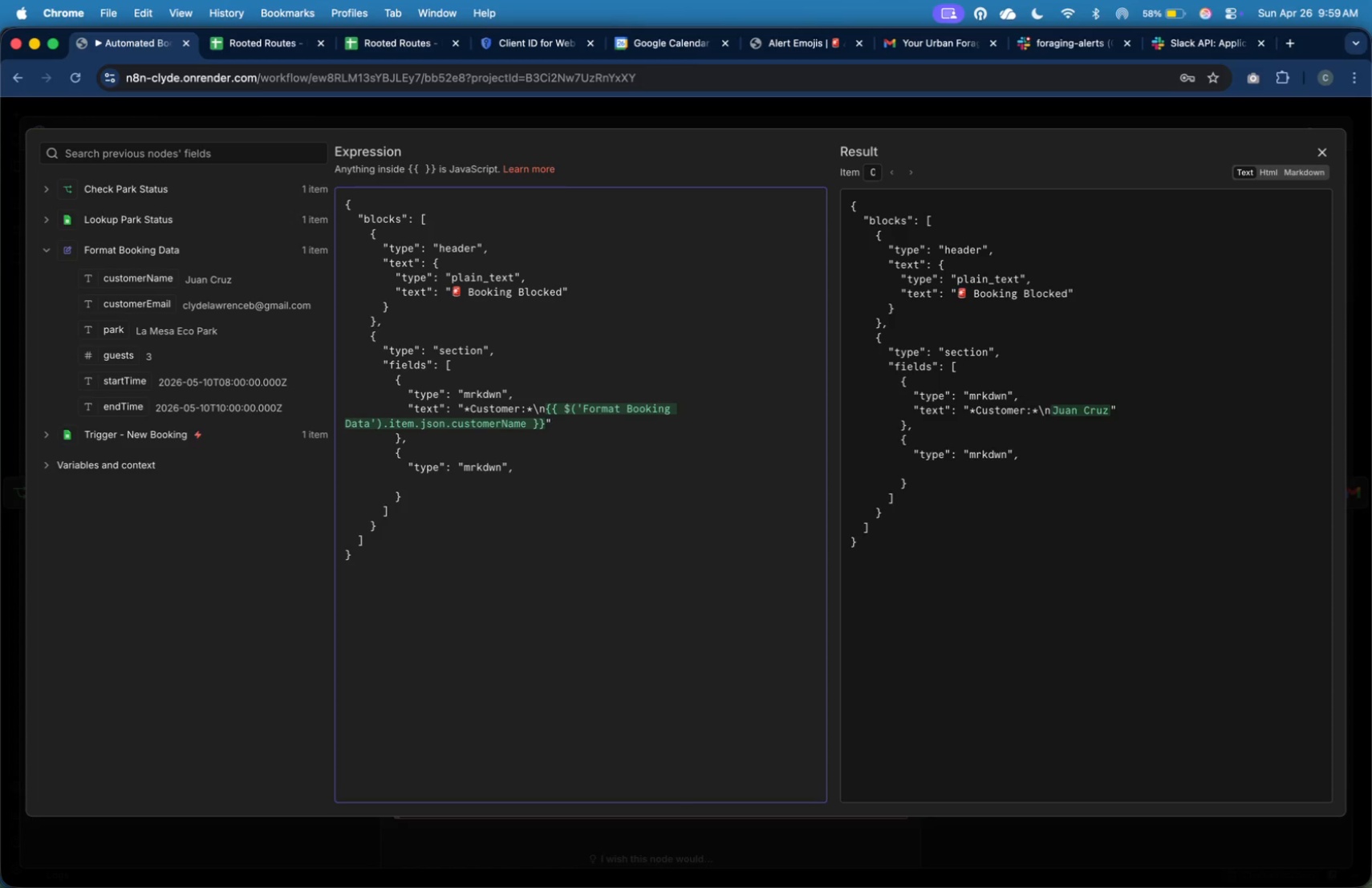 
key(Shift+Quote)
 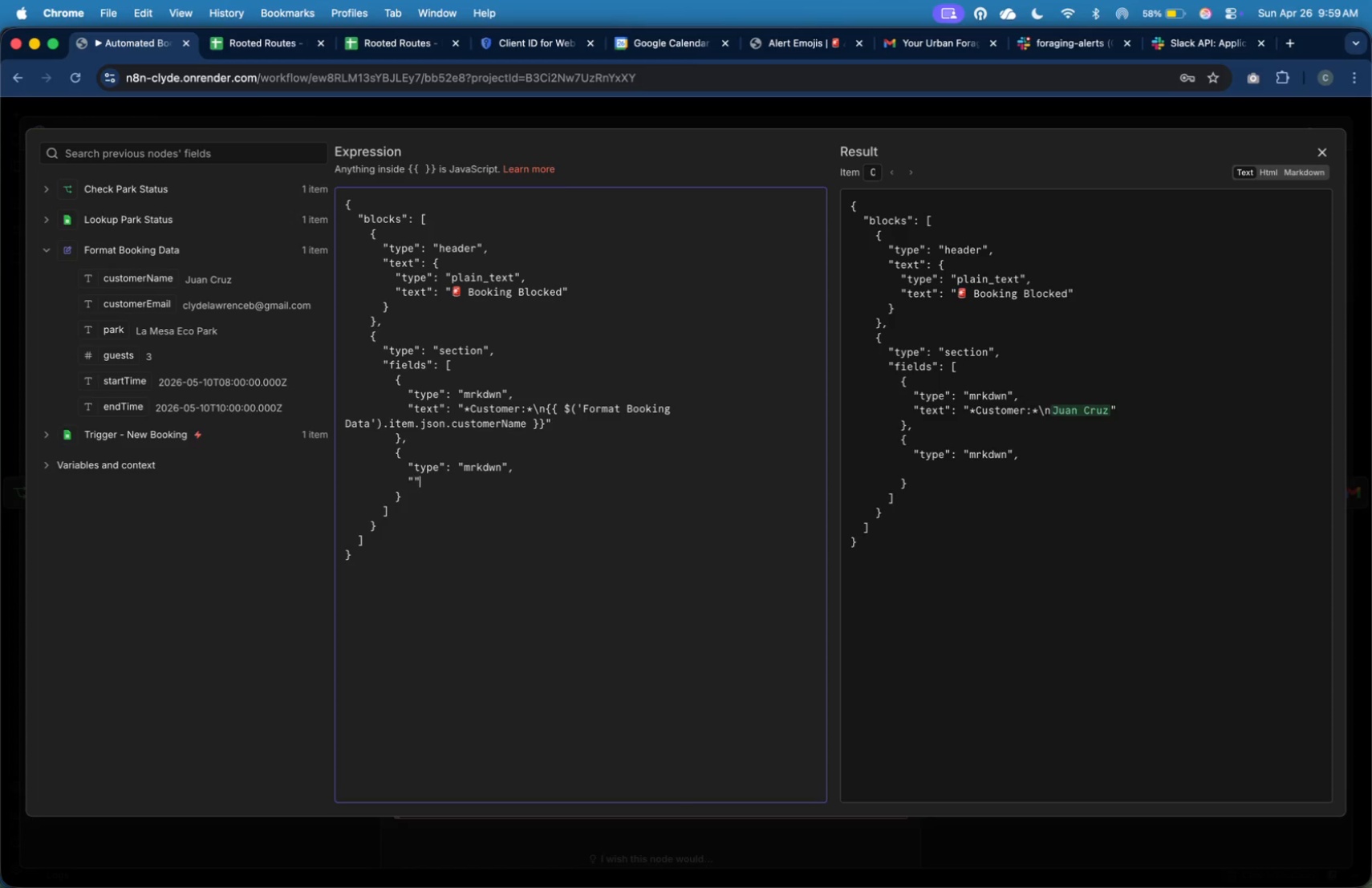 
key(Shift+Quote)
 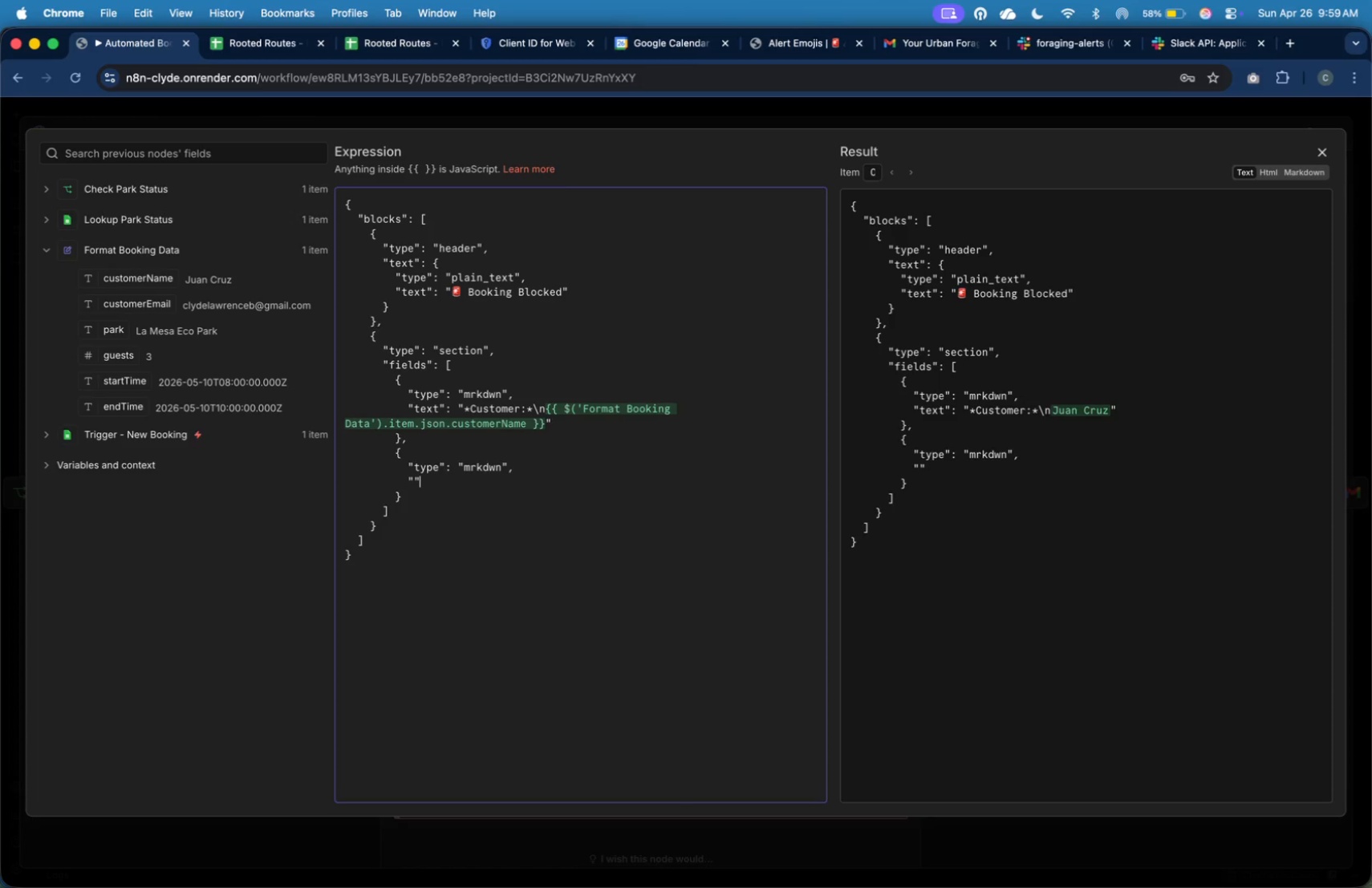 
key(ArrowLeft)
 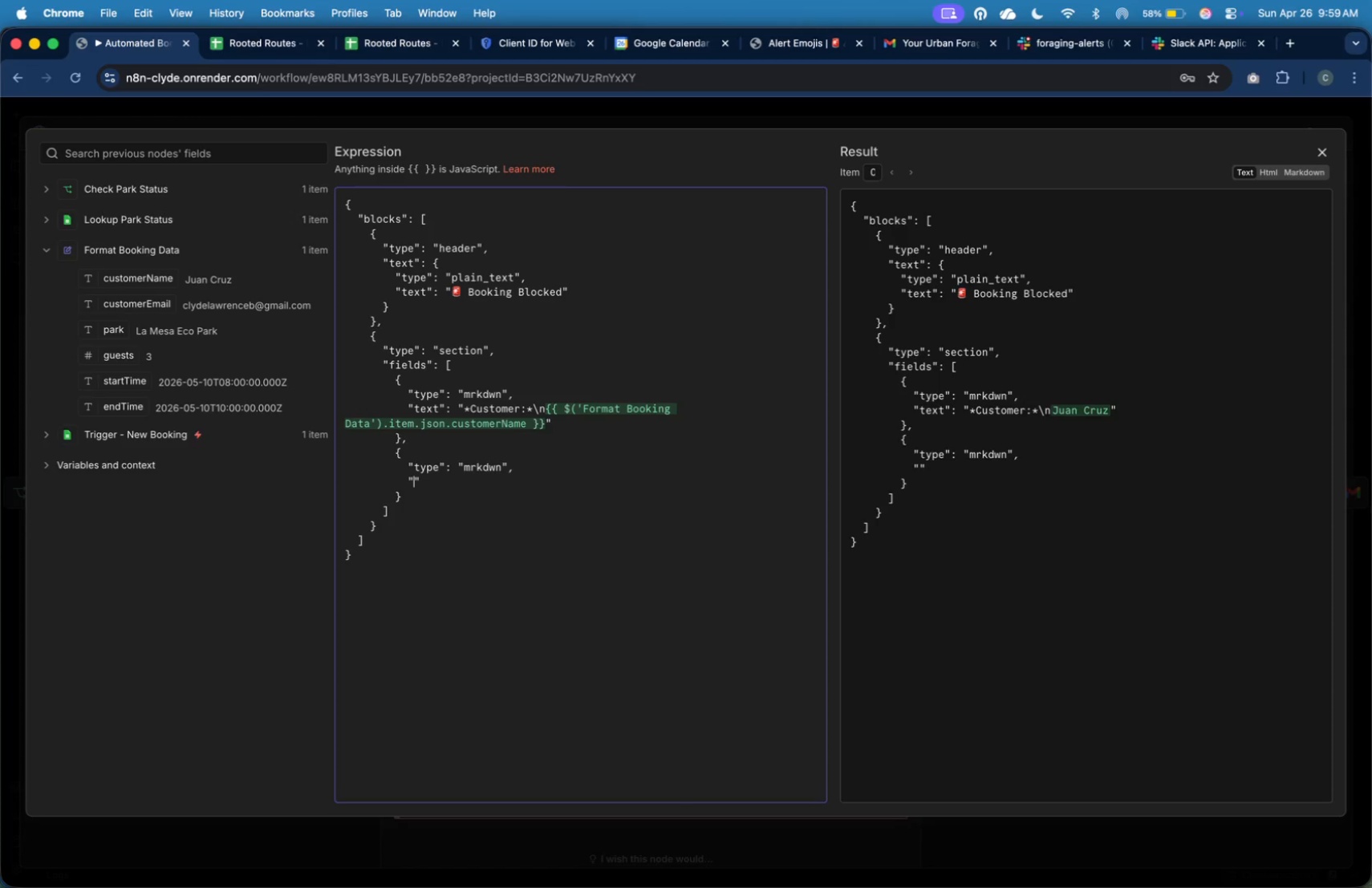 
type(tx)
 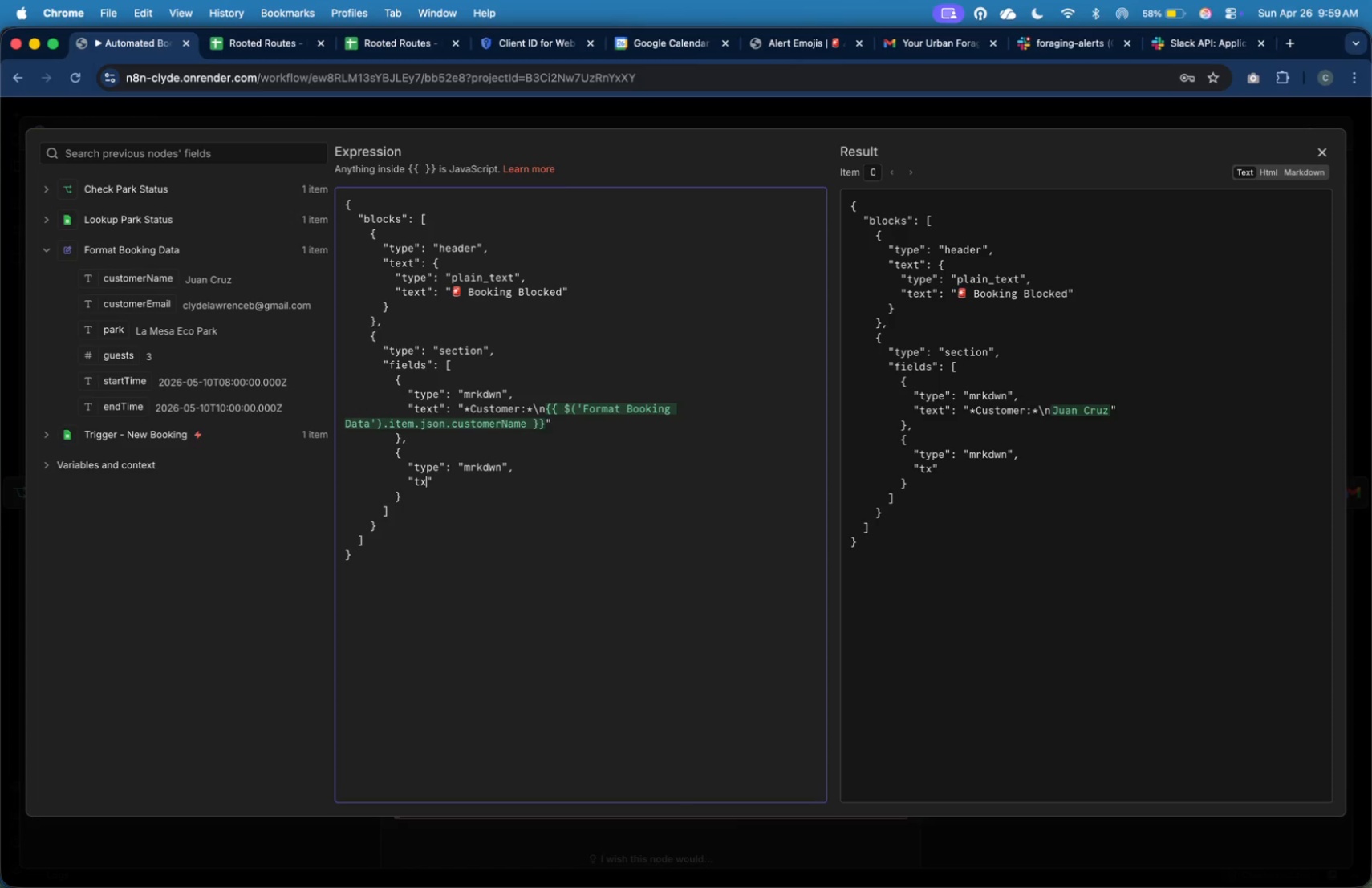 
key(ArrowLeft)
 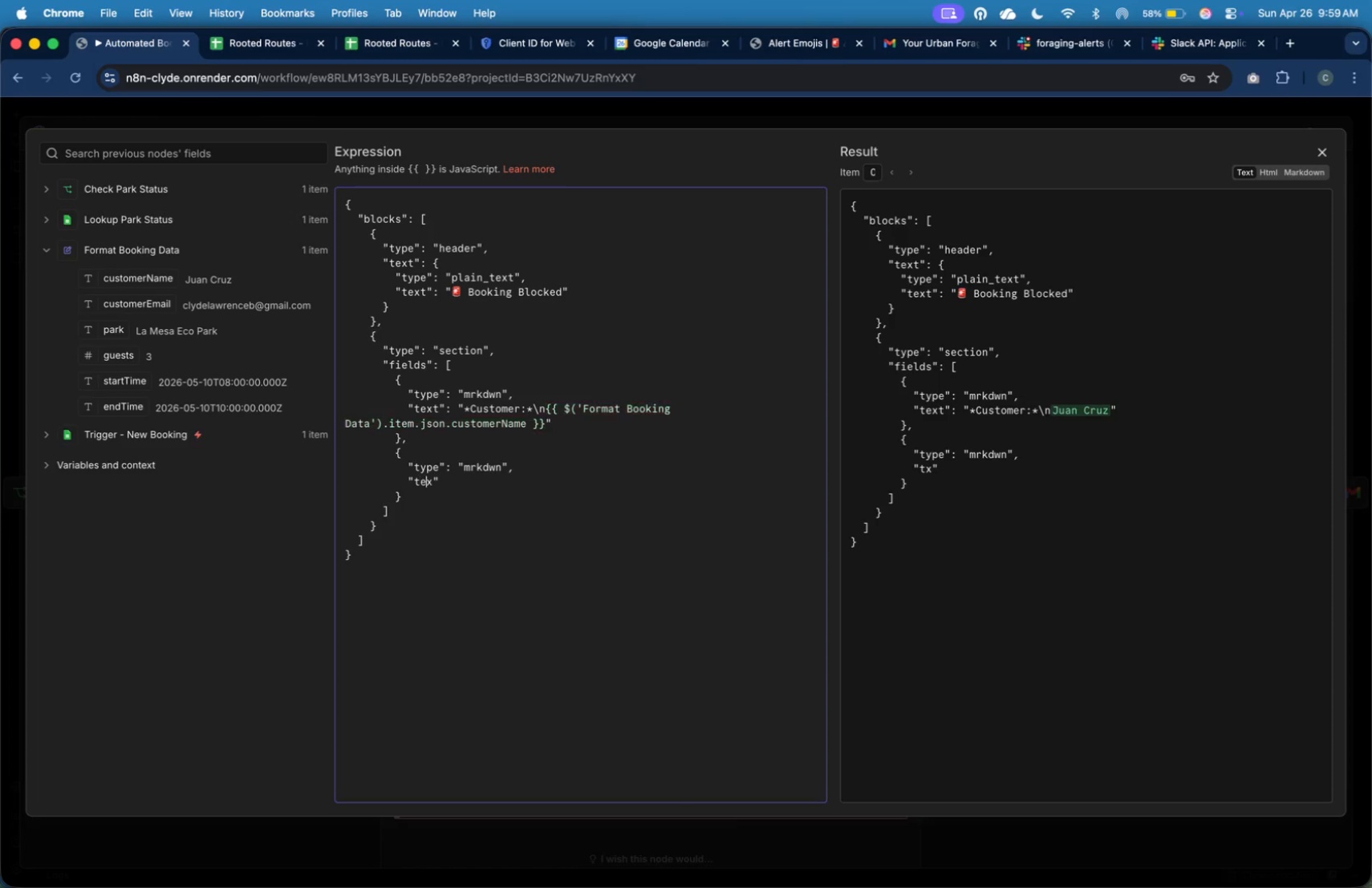 
key(E)
 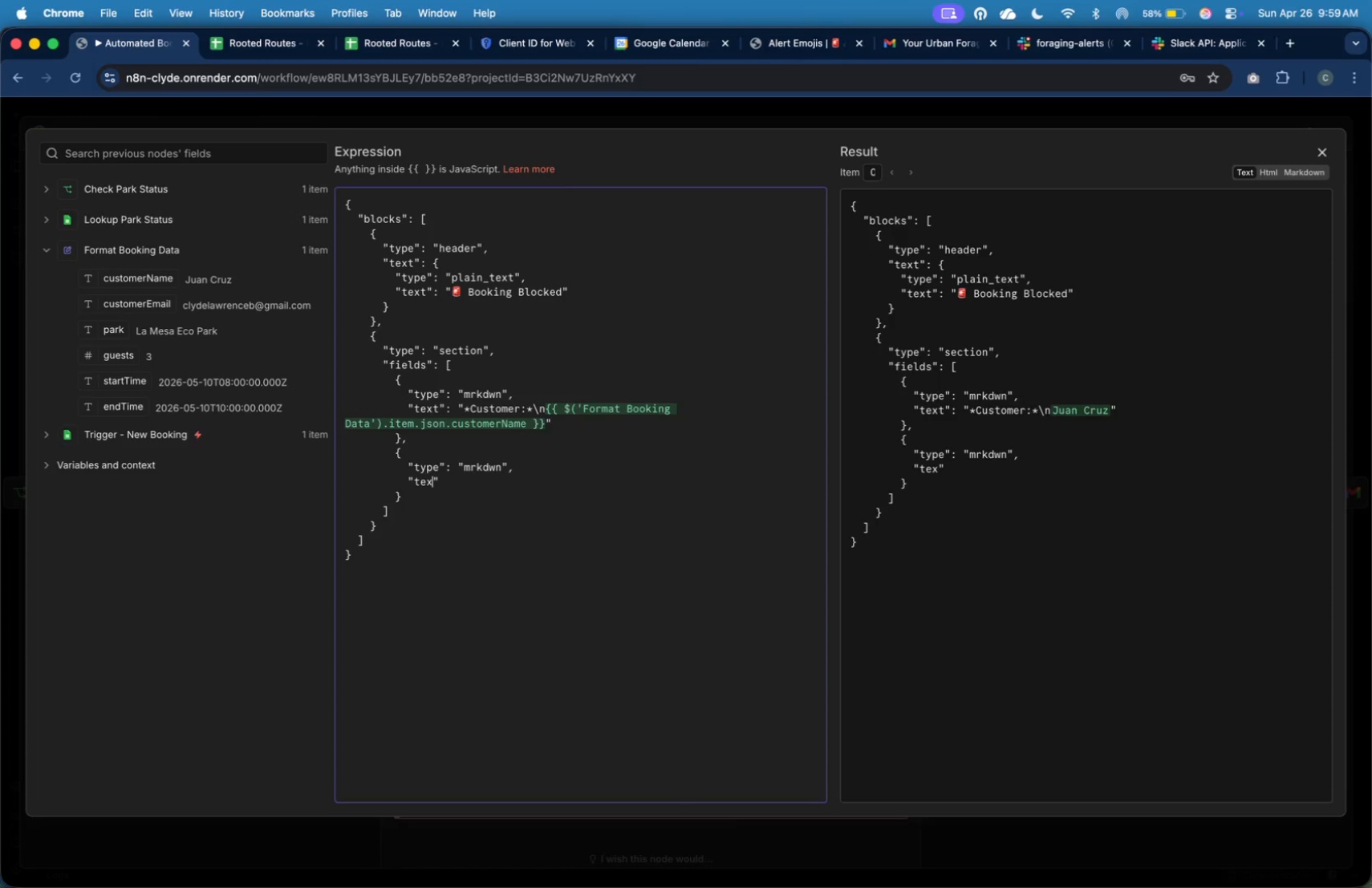 
key(ArrowRight)
 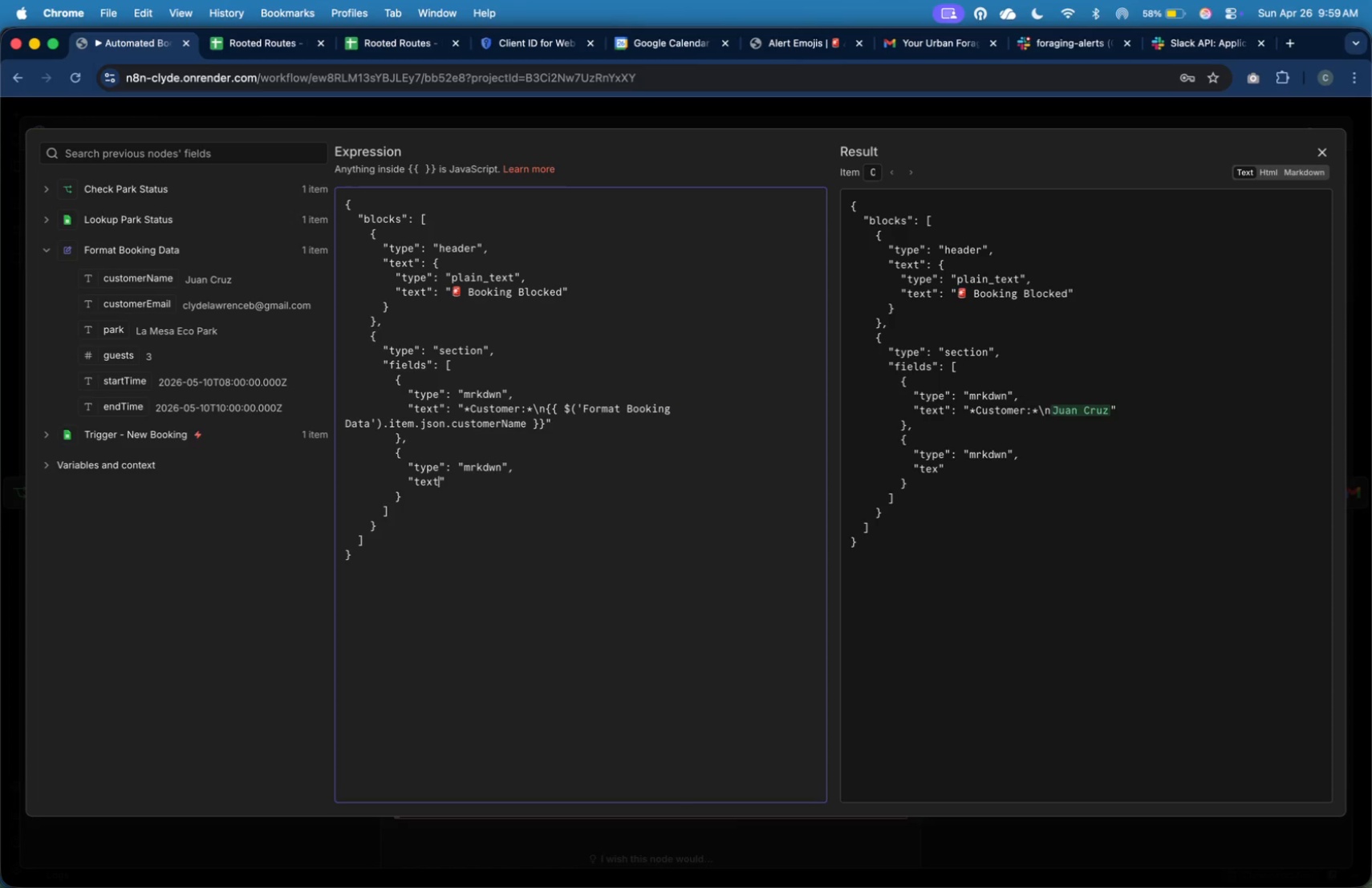 
key(T)
 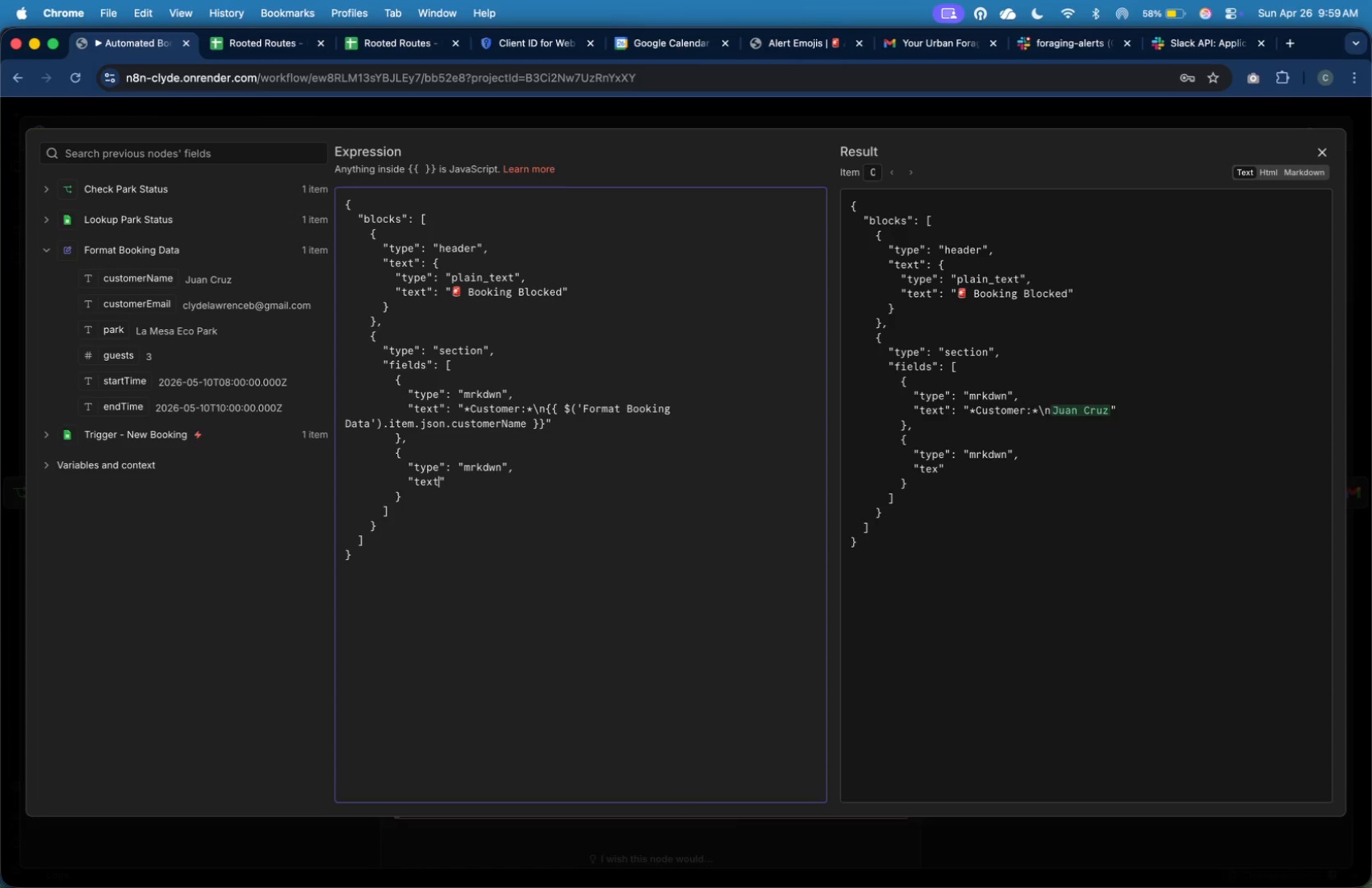 
key(ArrowRight)
 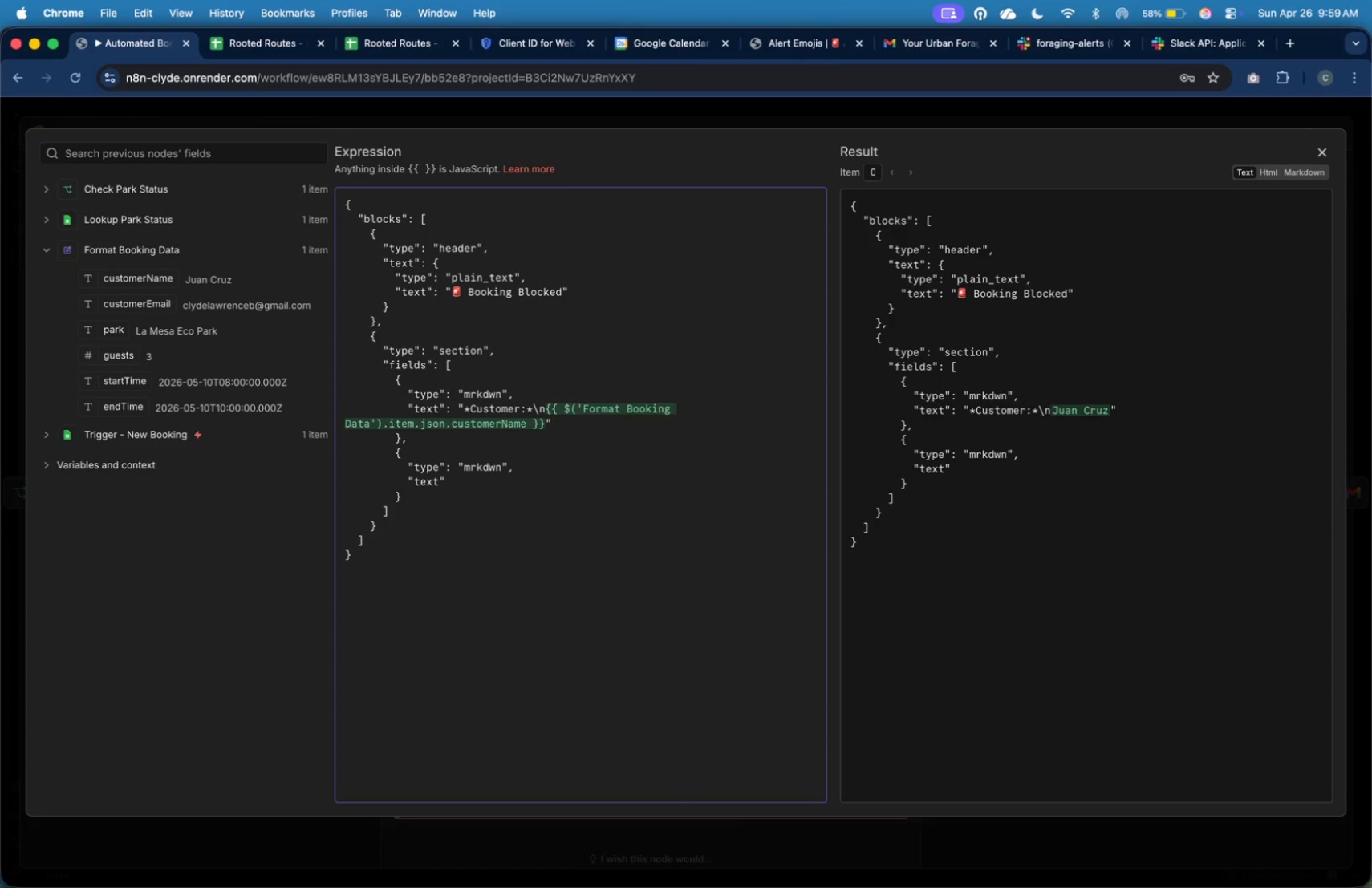 
key(Shift+Semicolon)
 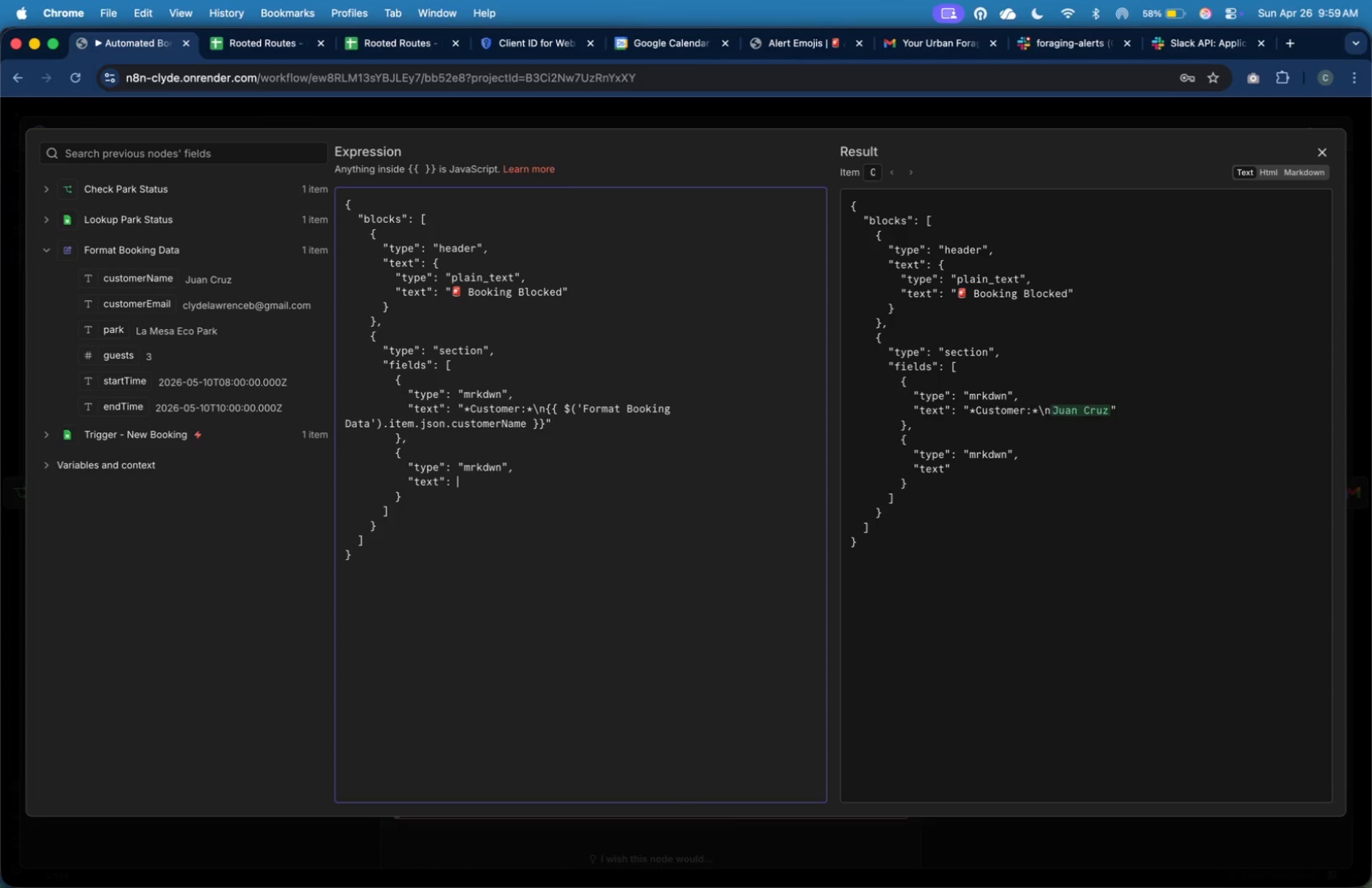 
key(Shift+Space)
 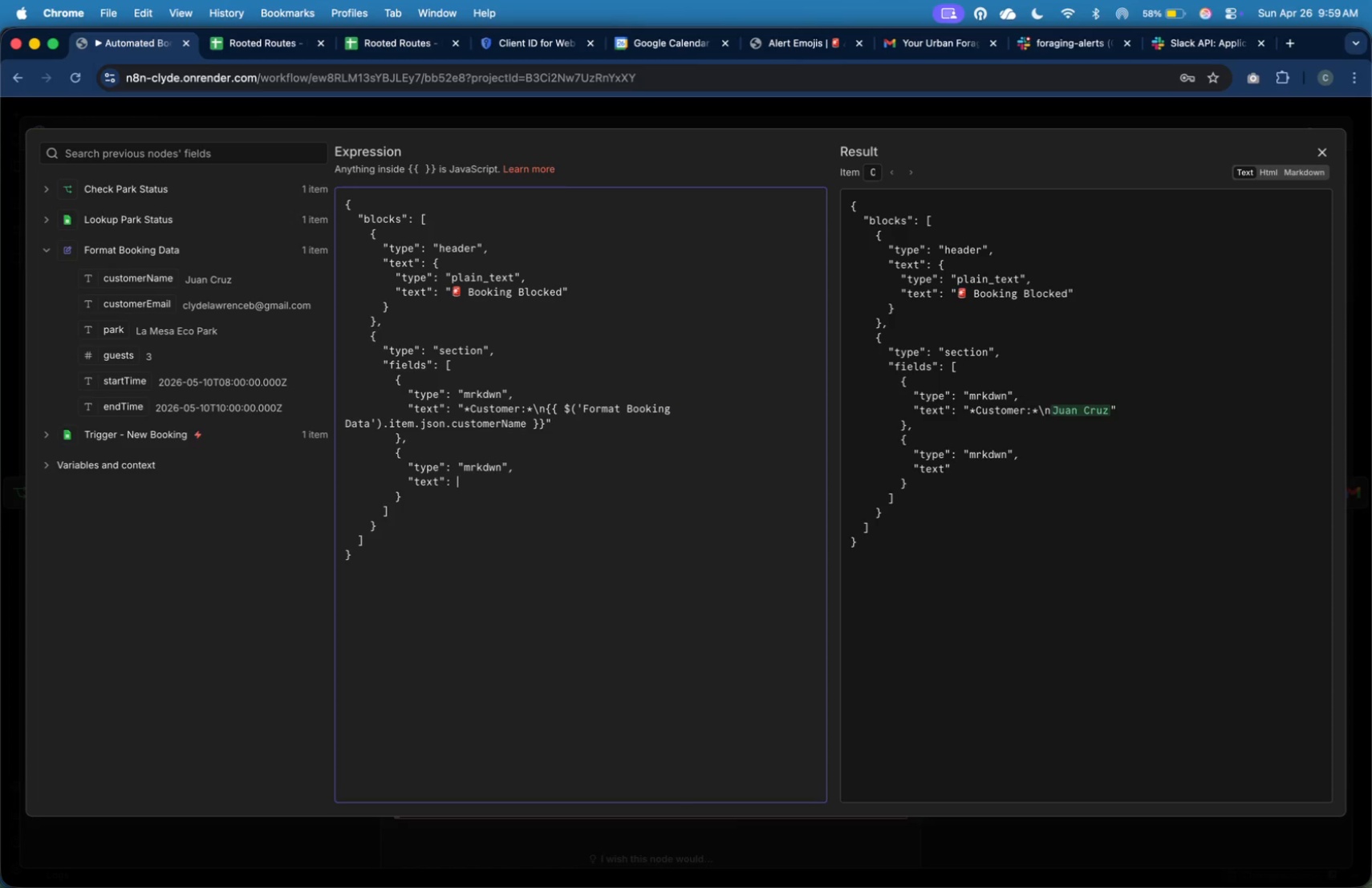 
key(Shift+Quote)
 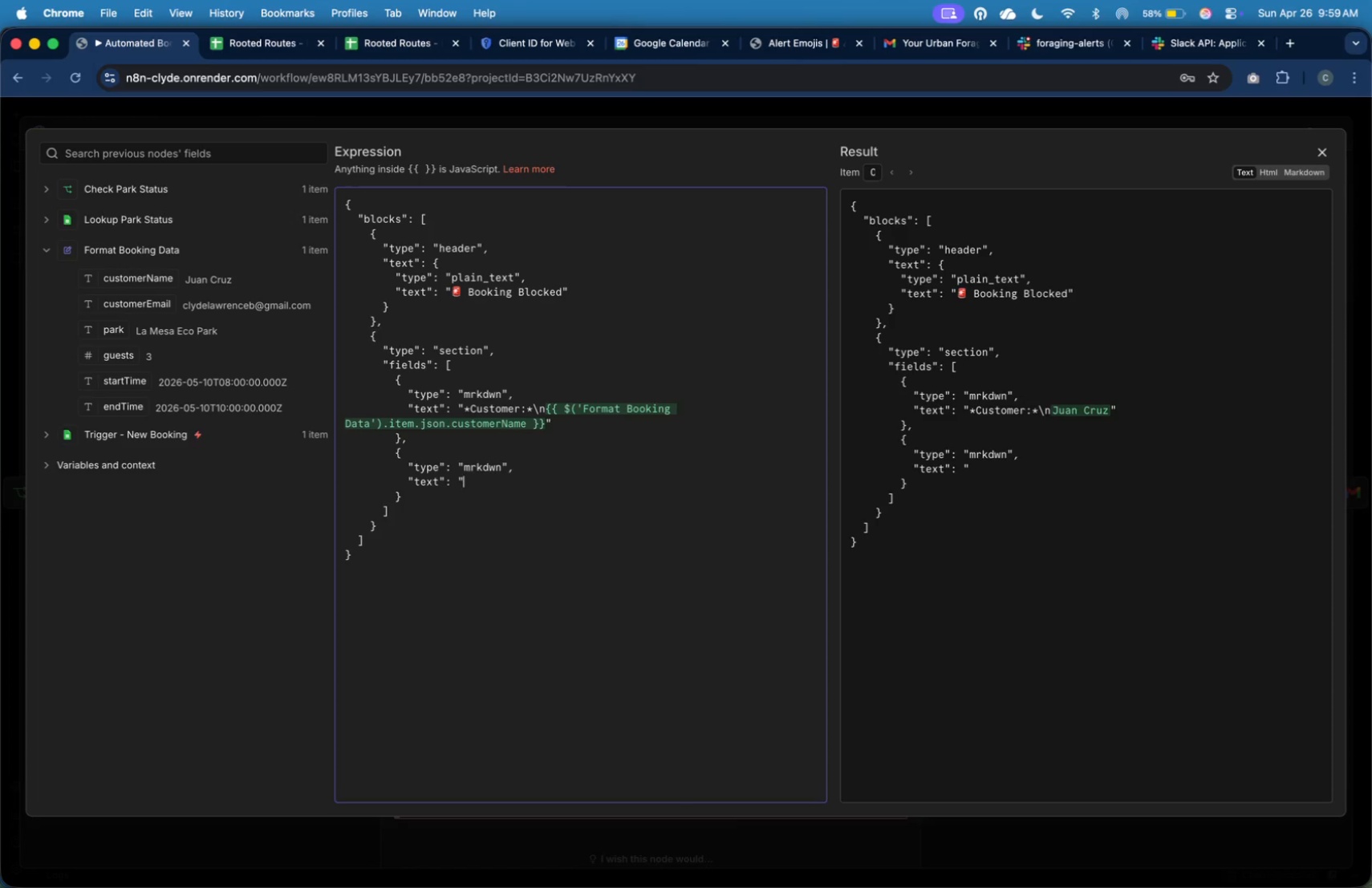 
key(Shift+Quote)
 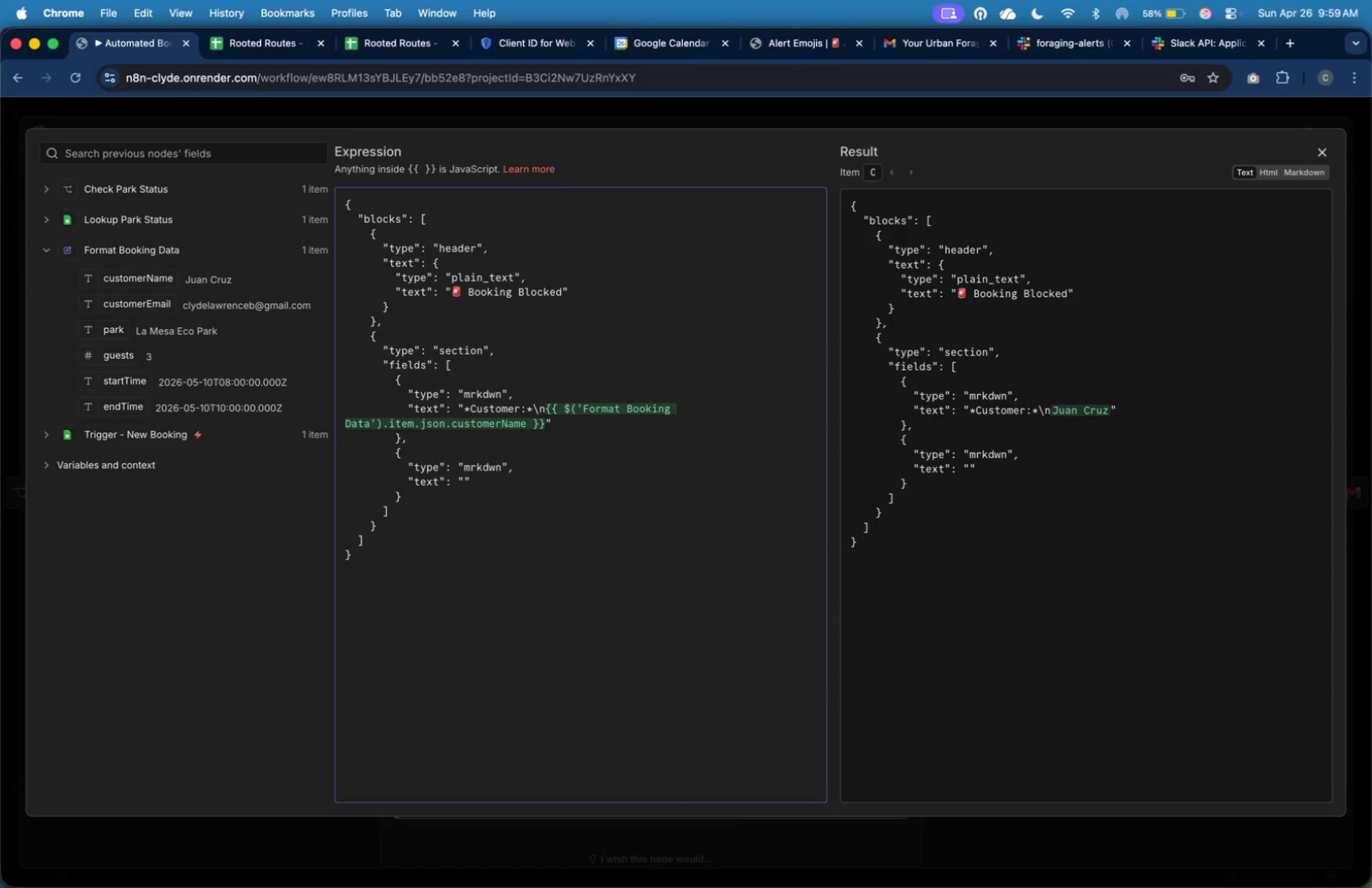 
key(ArrowLeft)
 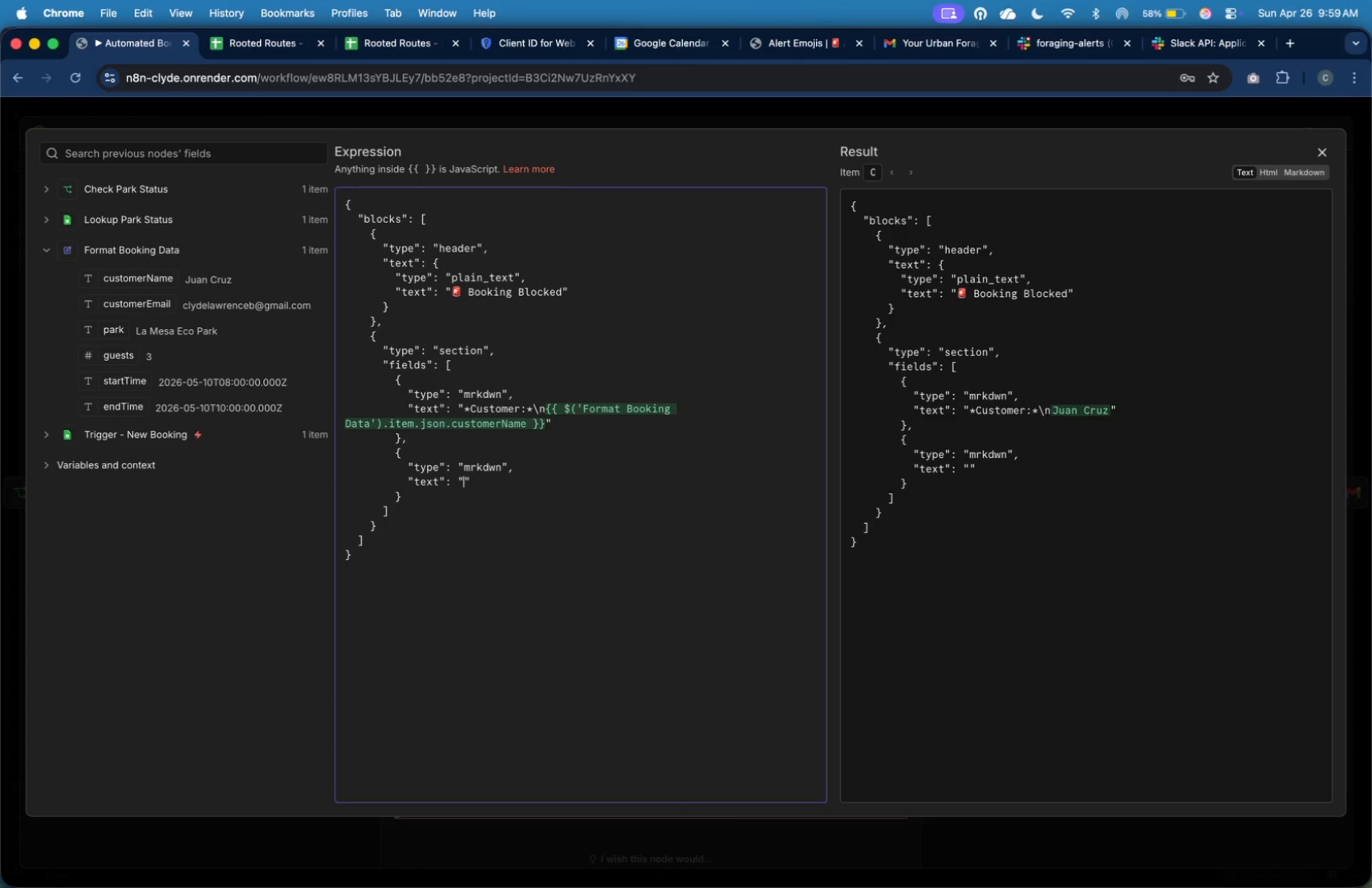 
type(**)
 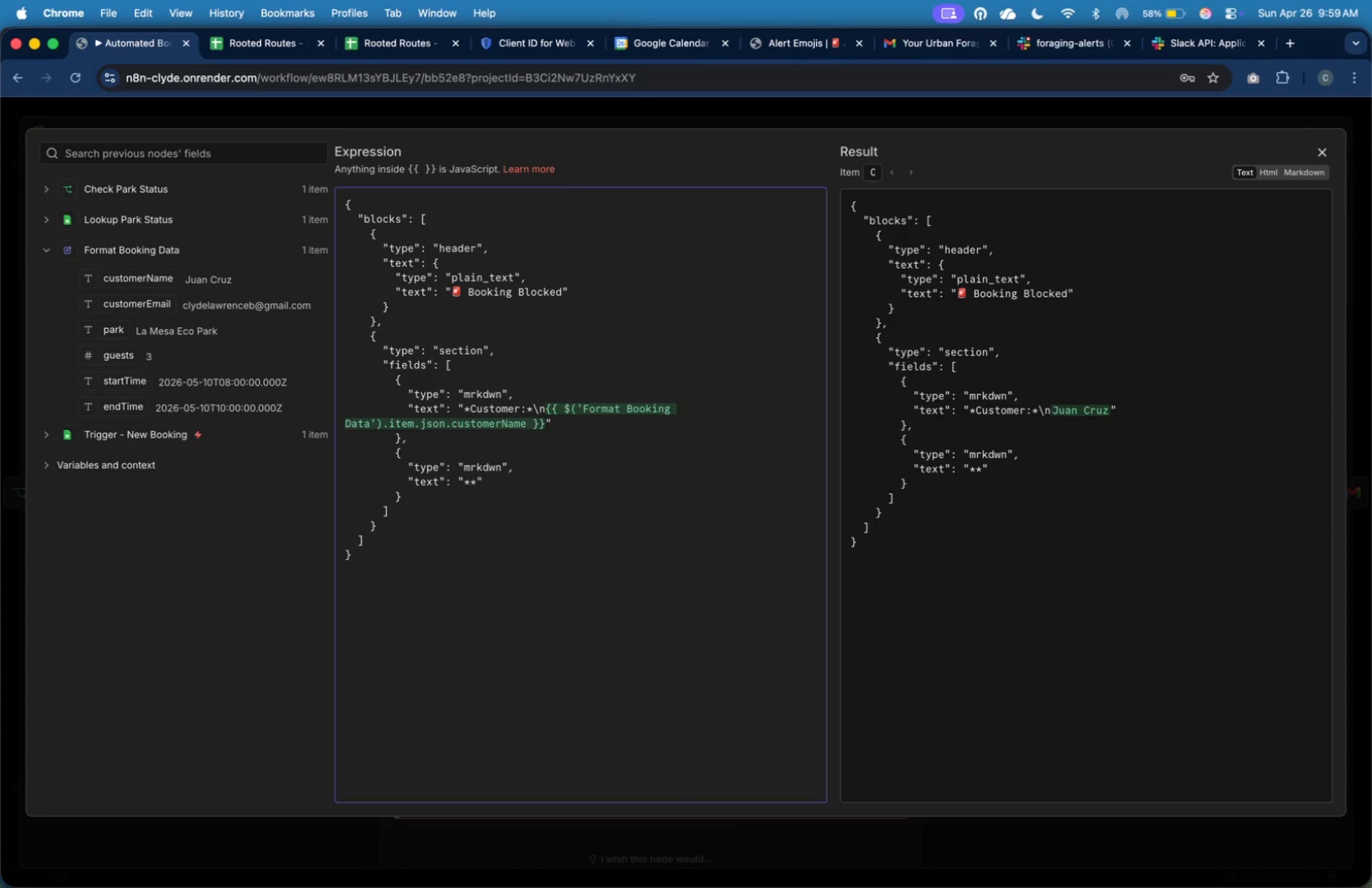 
key(ArrowLeft)
 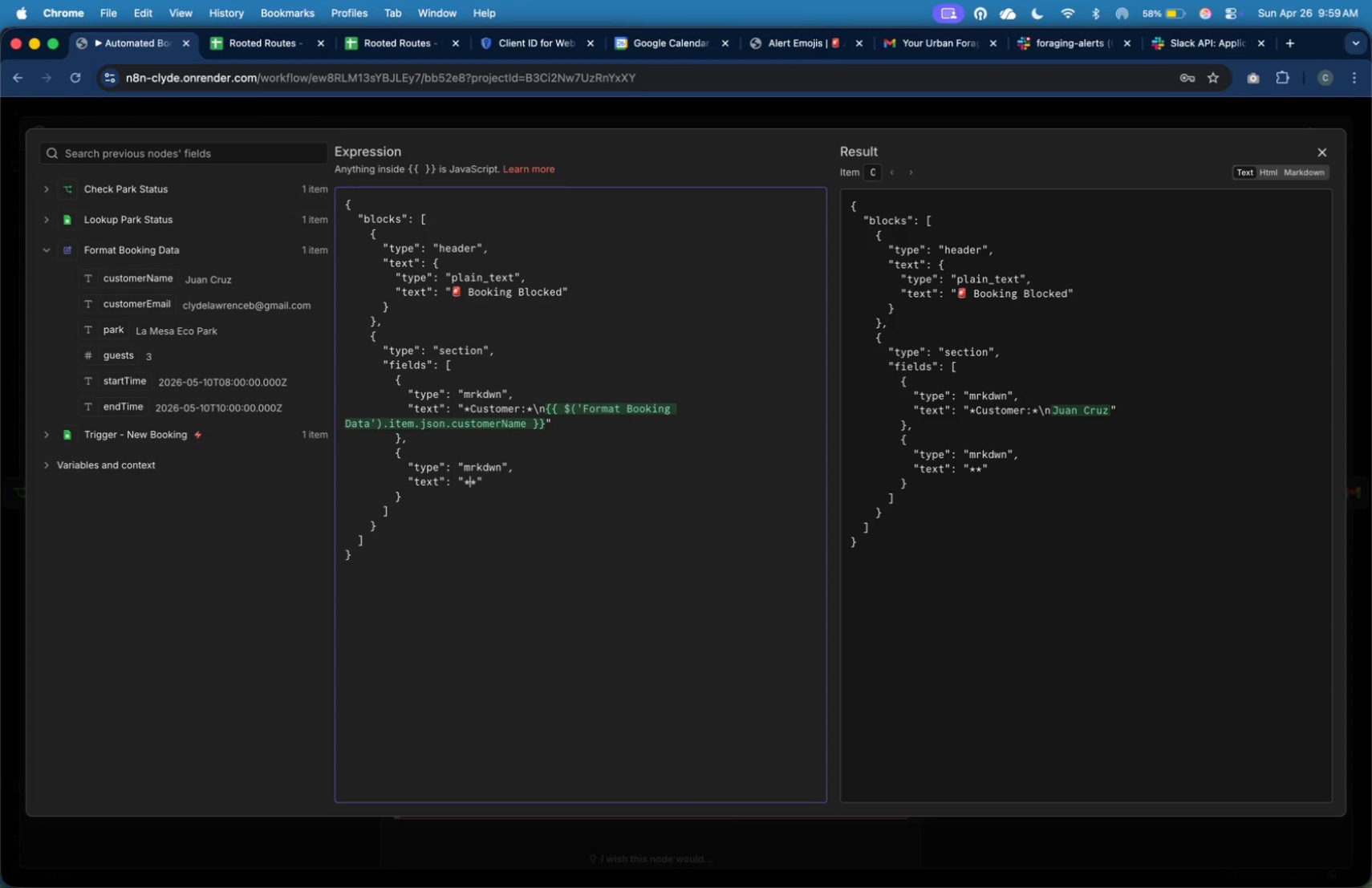 
type(Park)
 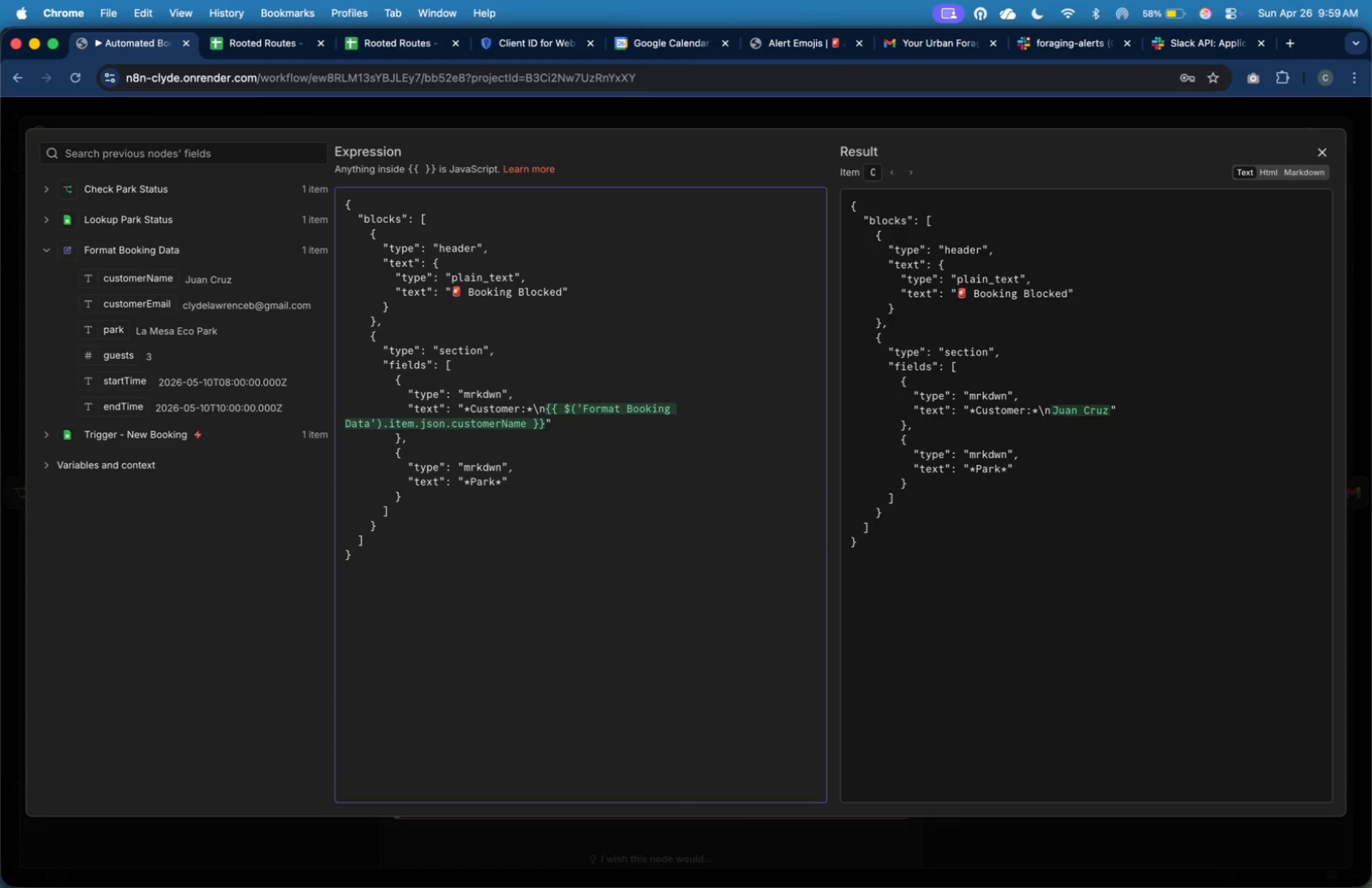 
key(ArrowRight)
 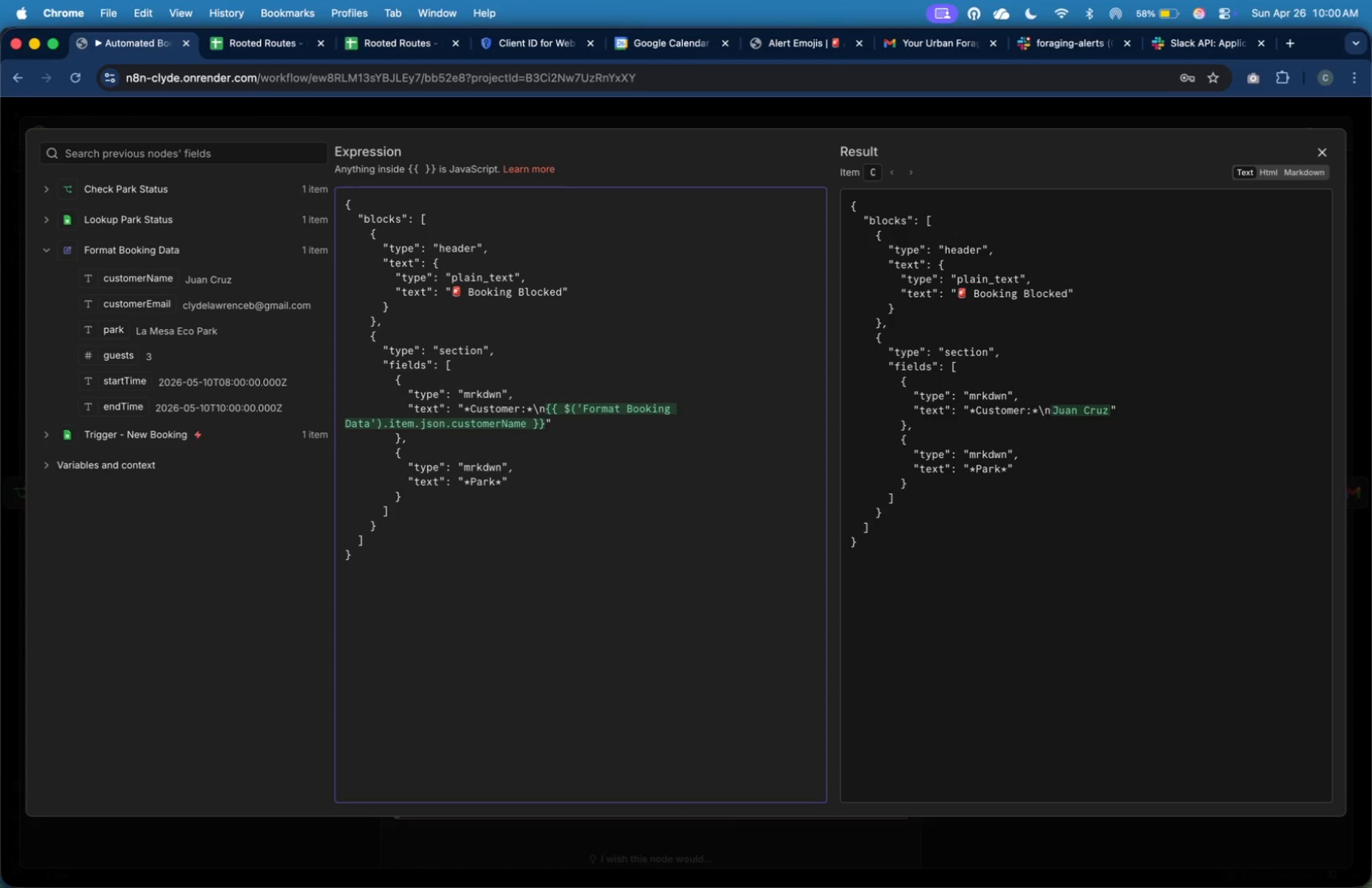 
key(ArrowLeft)
 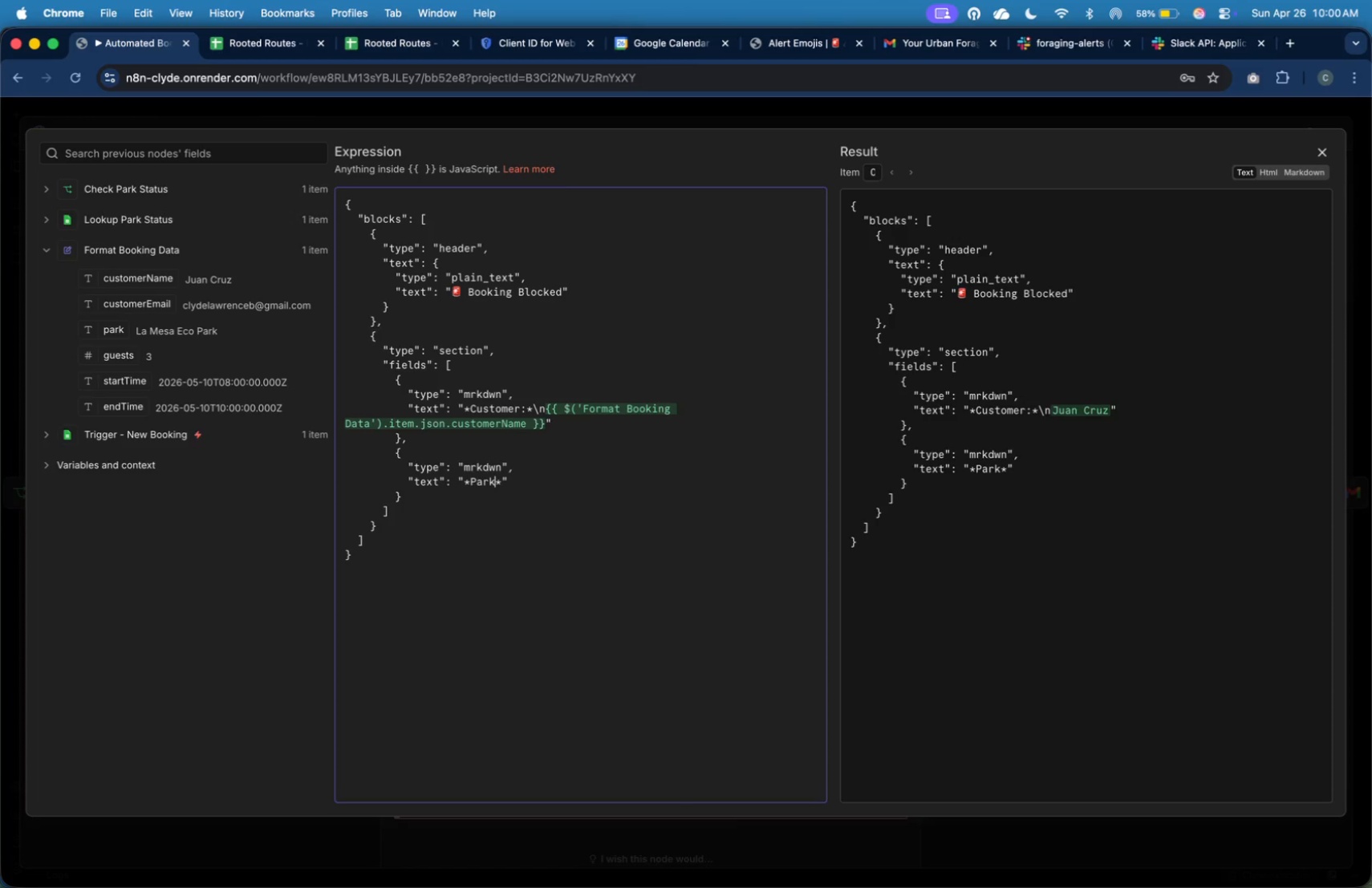 
key(Shift+Semicolon)
 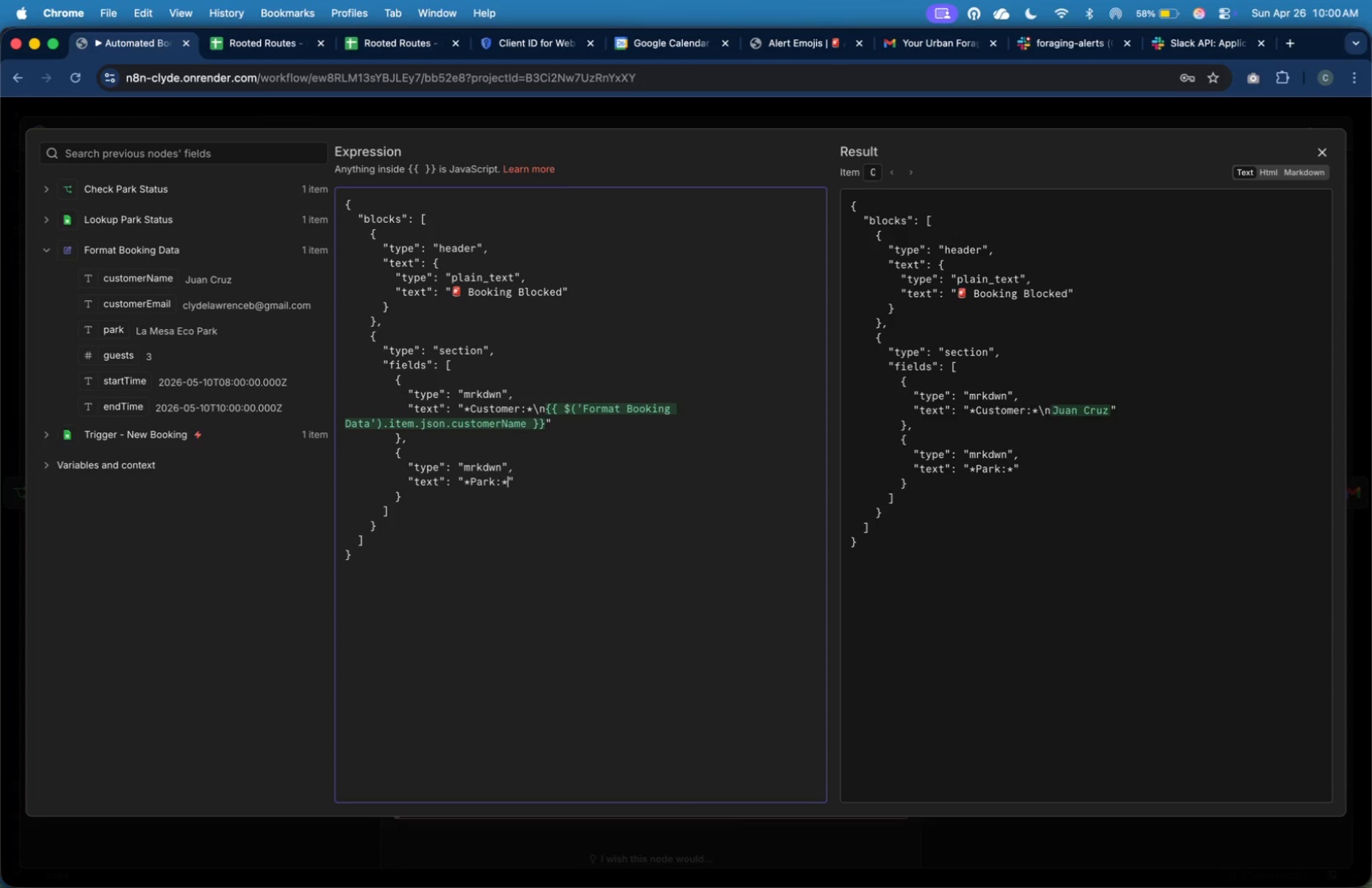 
key(ArrowRight)
 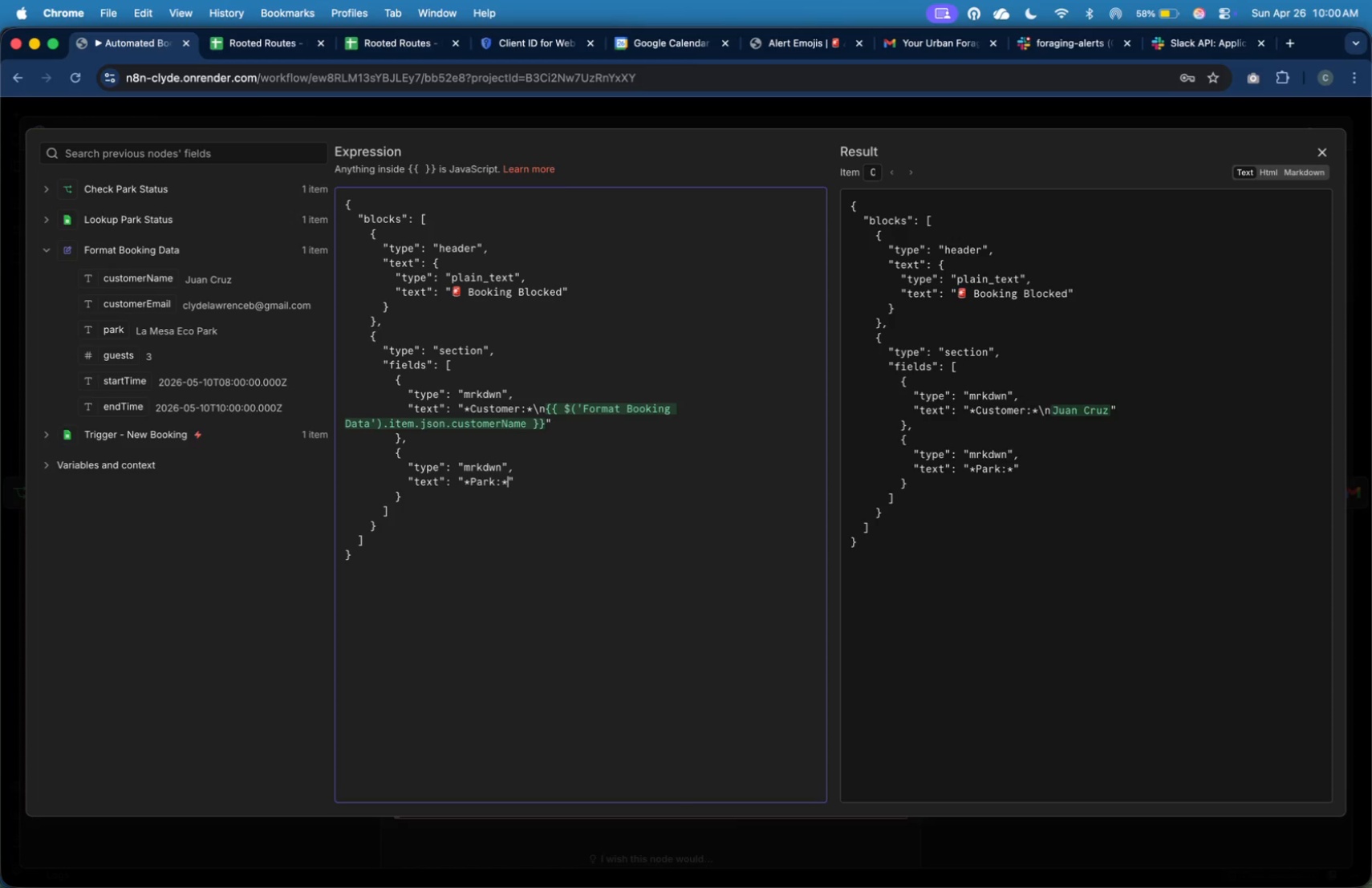 
key(Backslash)
 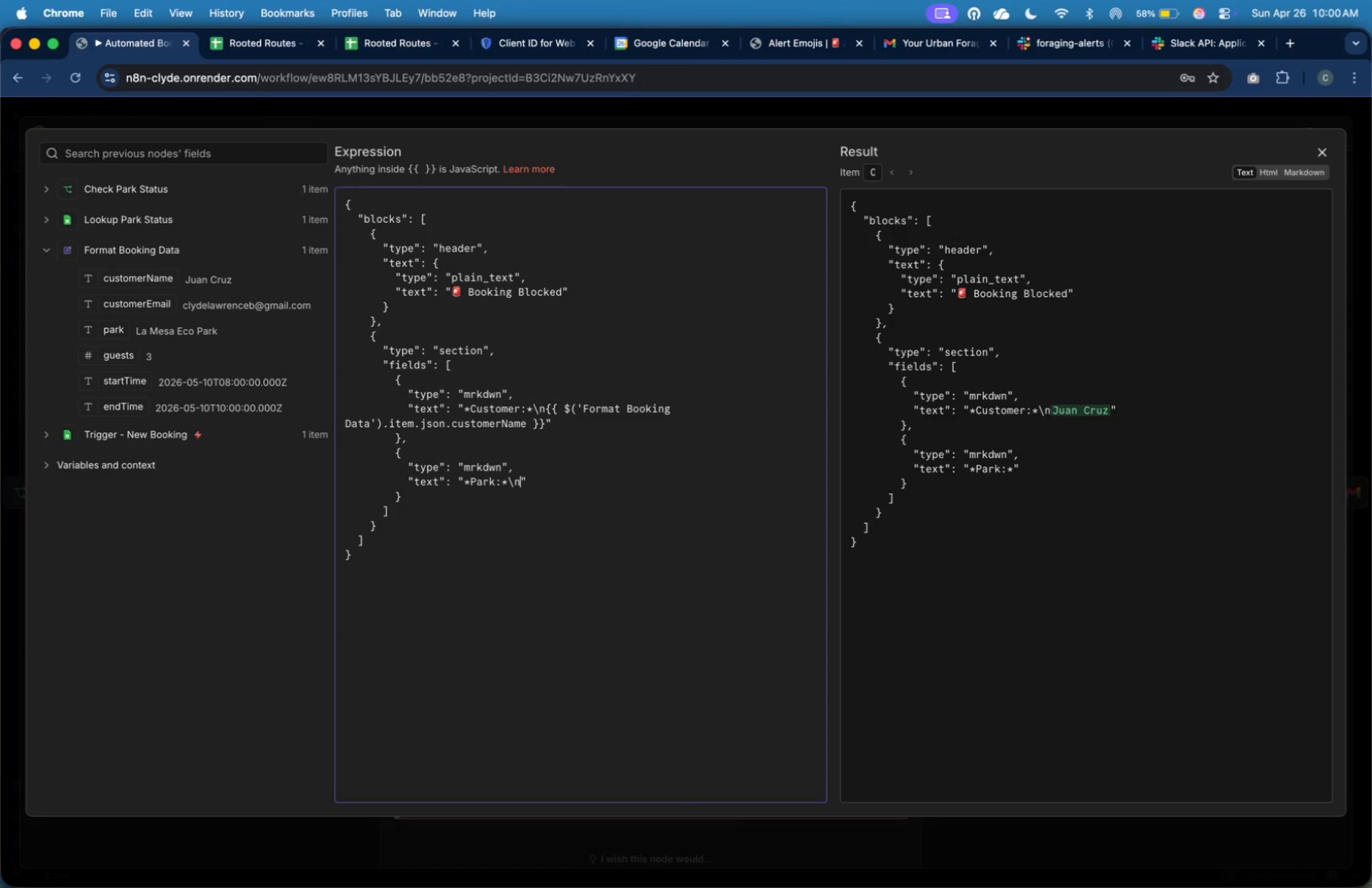 
key(N)
 